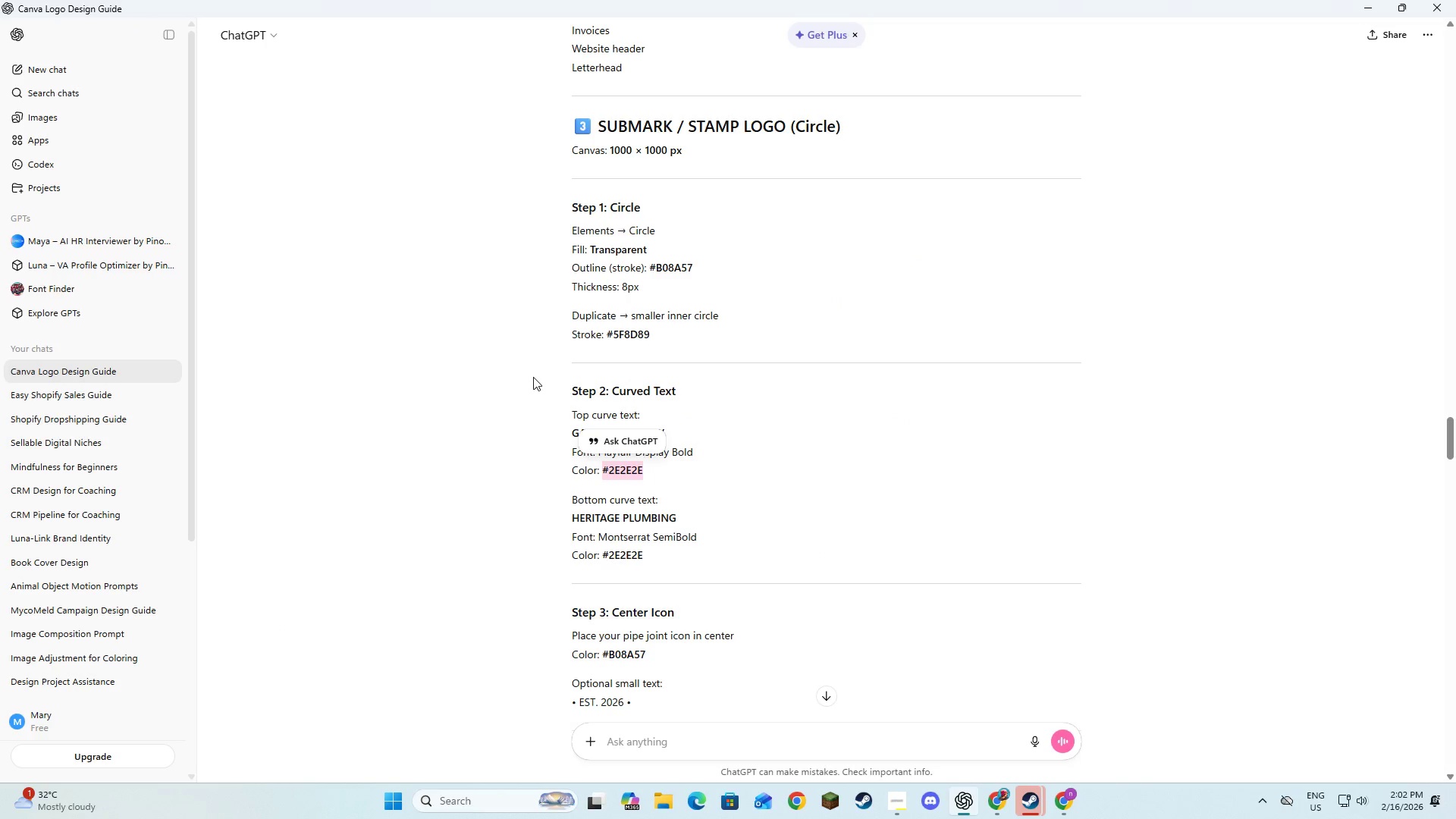 
key(Alt+AltLeft)
 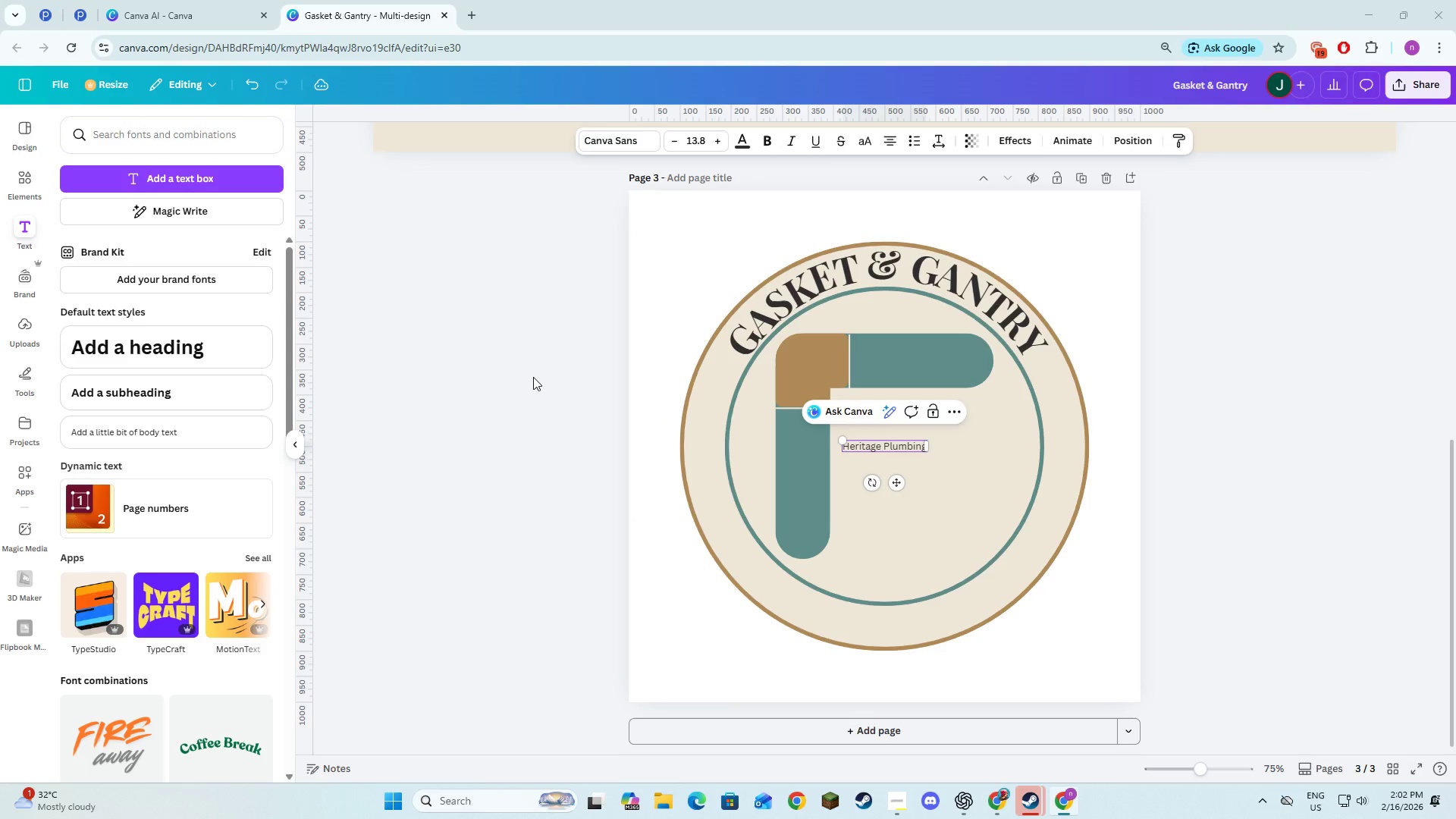 
key(Alt+Tab)
 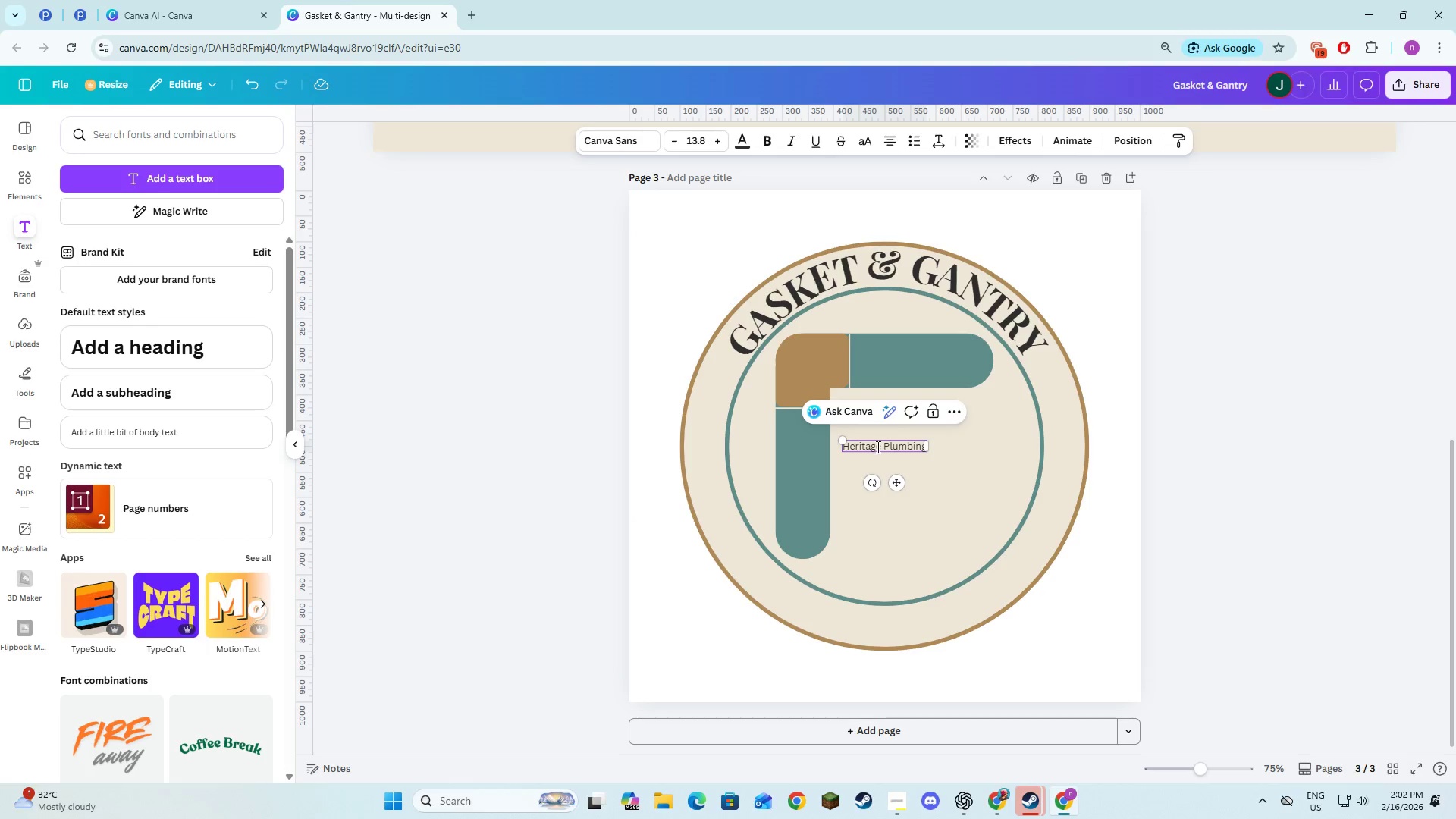 
left_click([877, 447])
 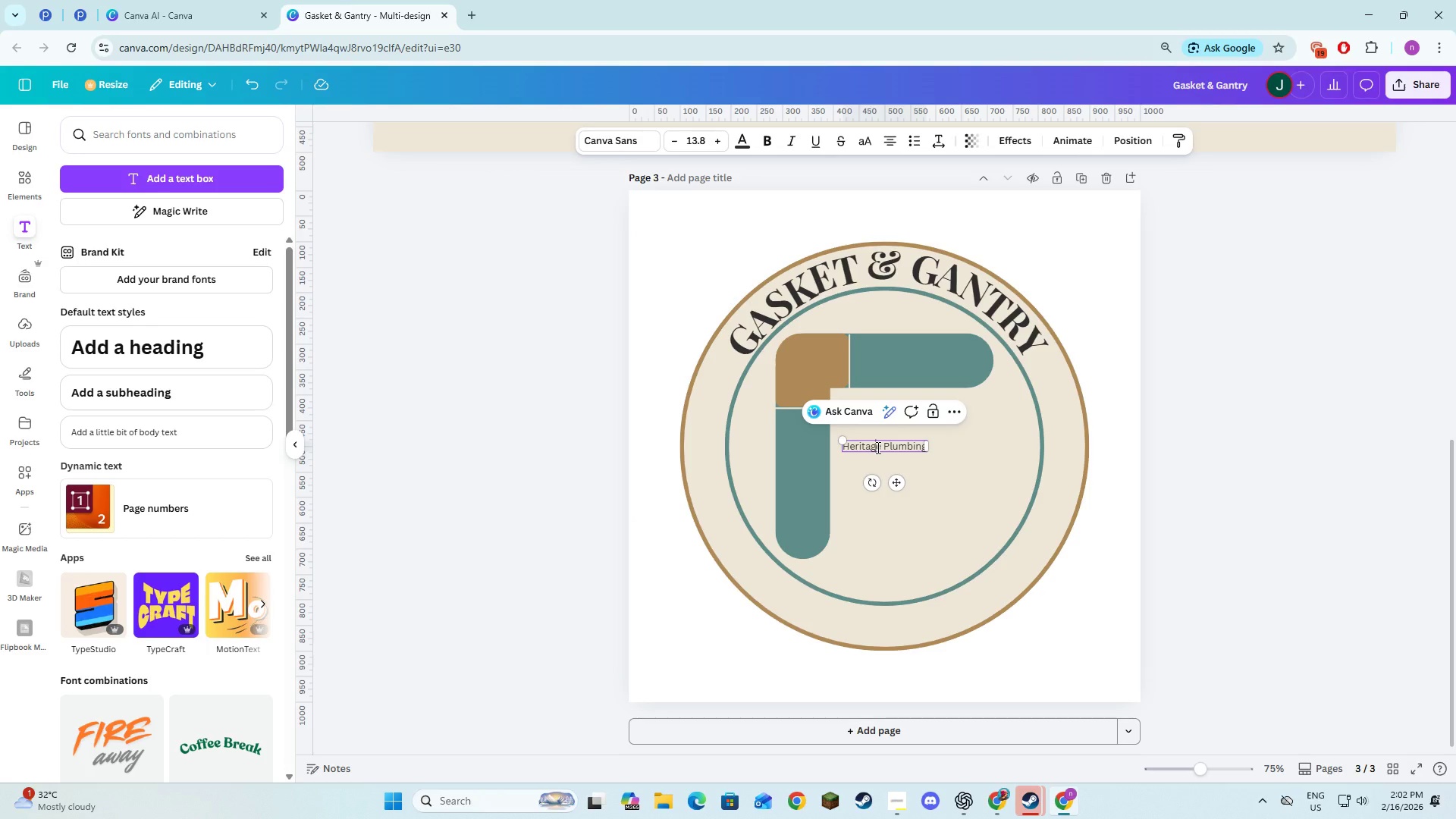 
key(Control+A)
 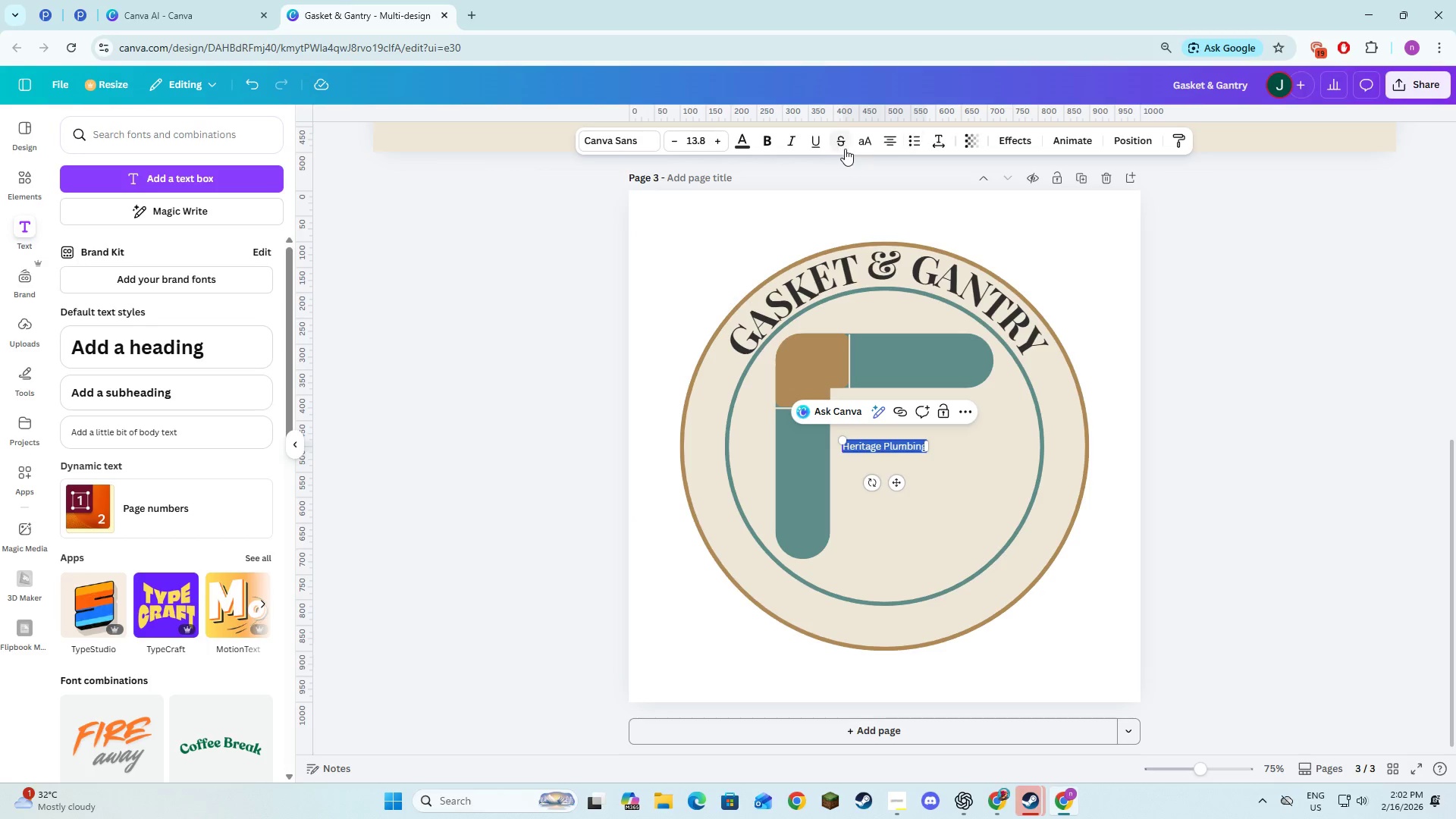 
left_click([863, 143])
 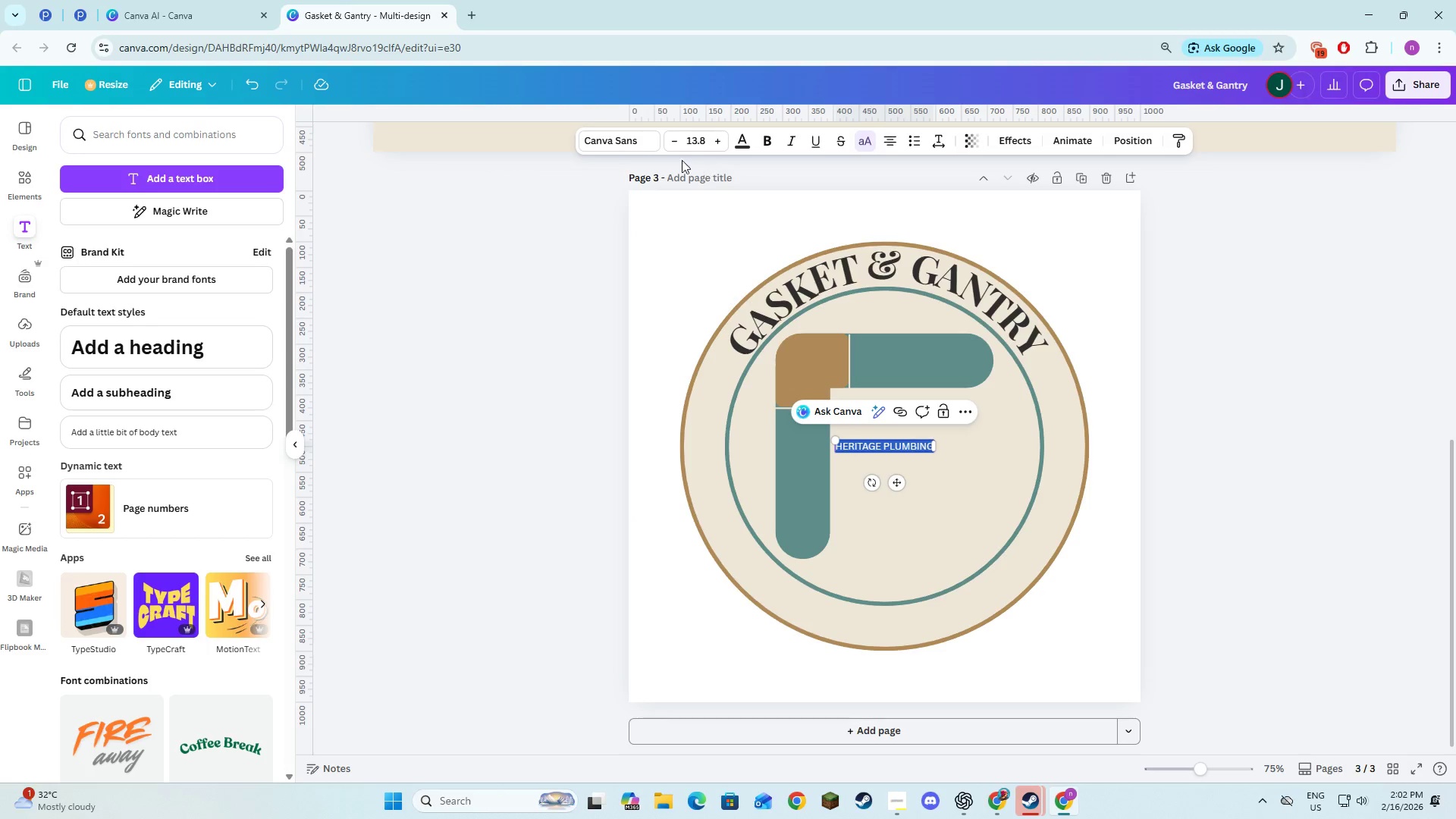 
key(Alt+AltLeft)
 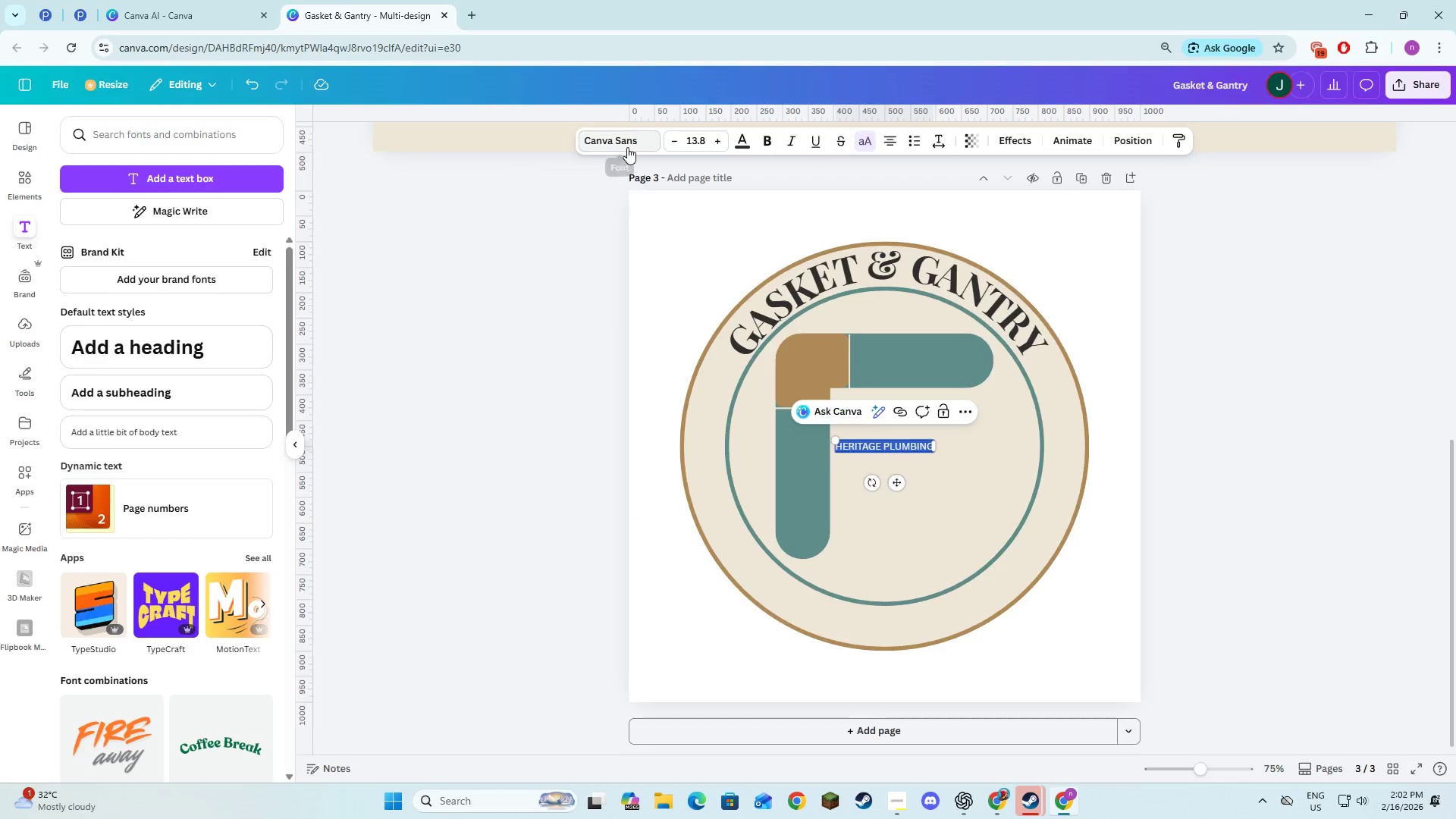 
key(Alt+Tab)
 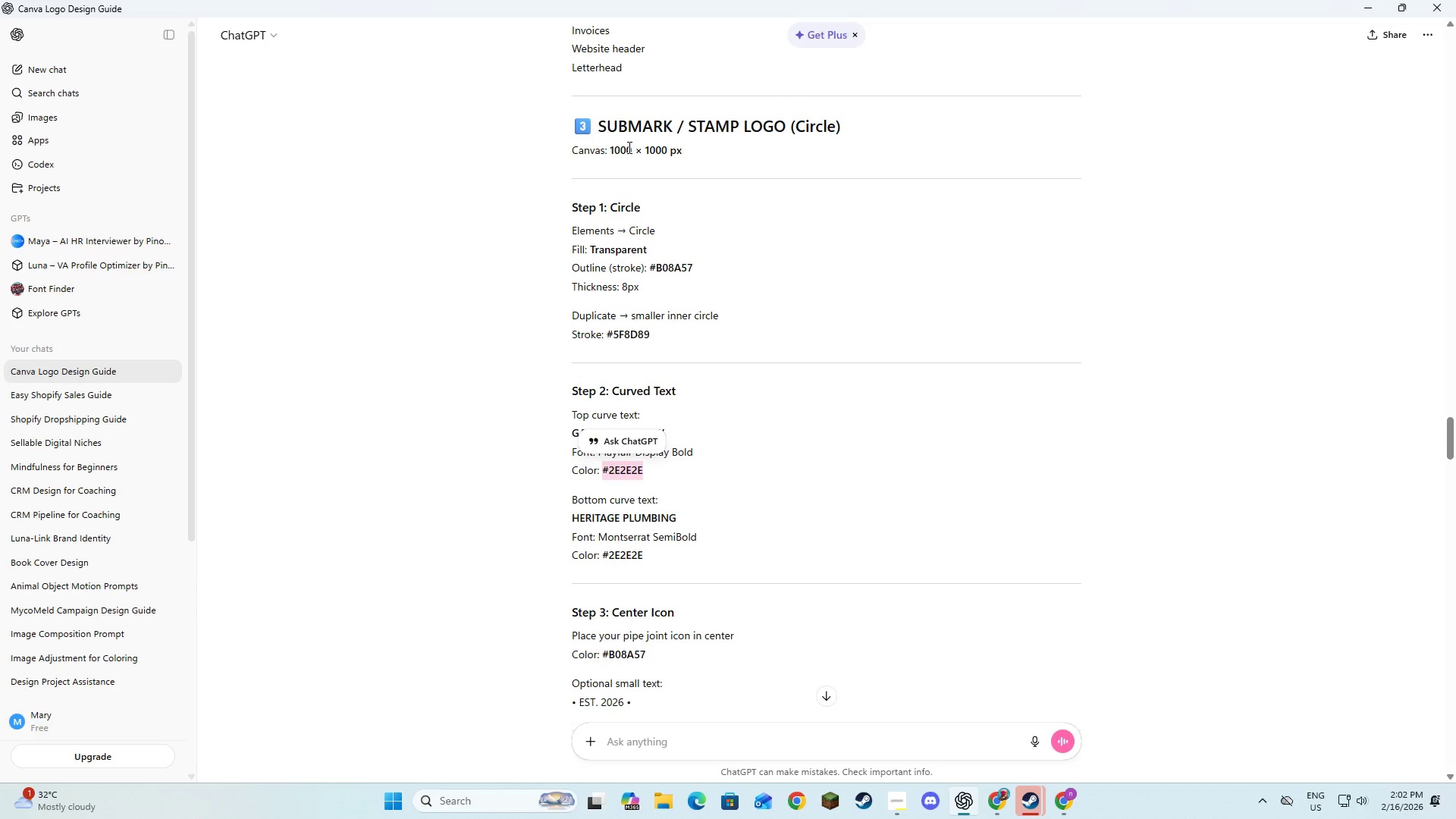 
key(Alt+AltLeft)
 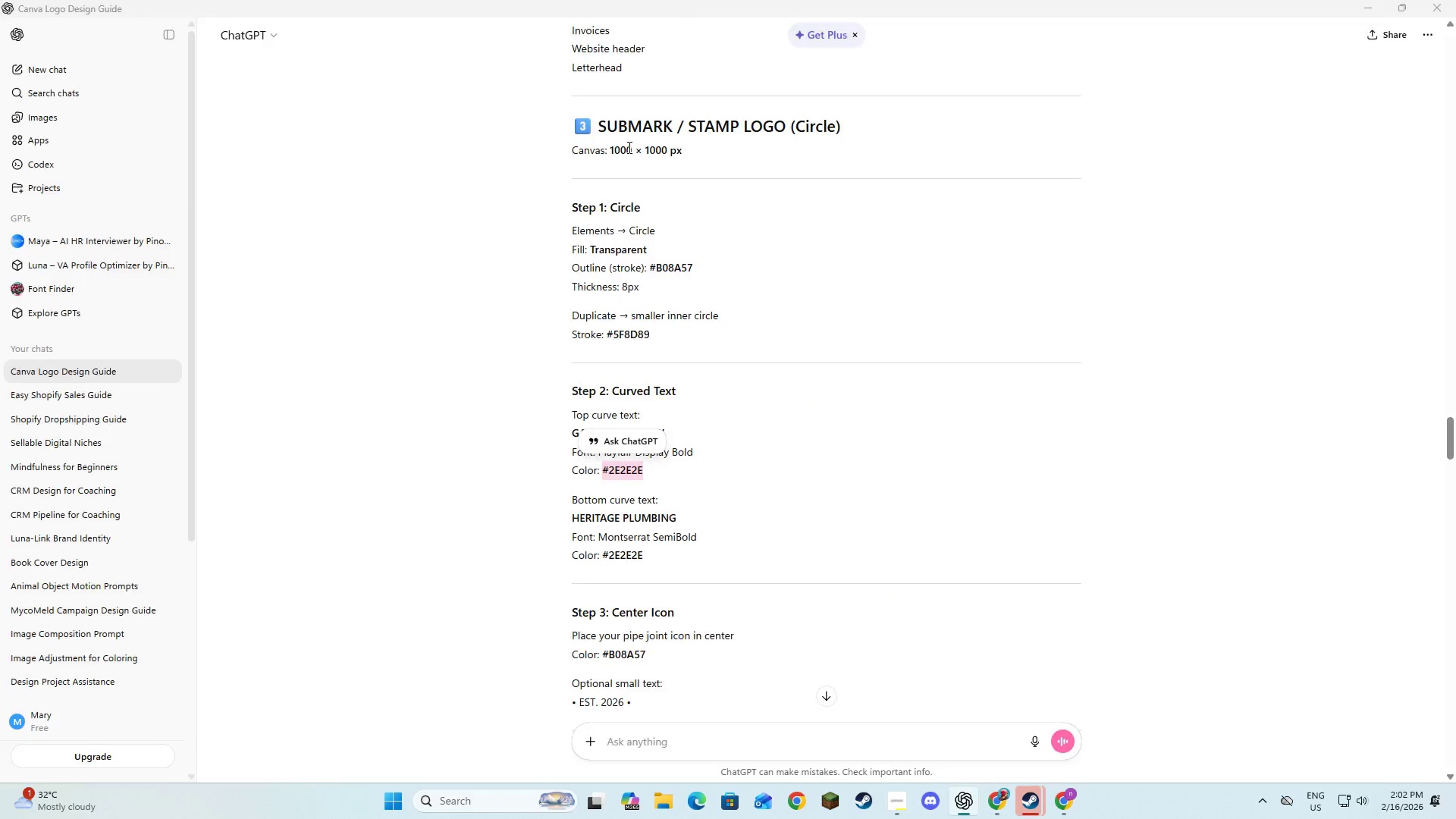 
key(Alt+Tab)
 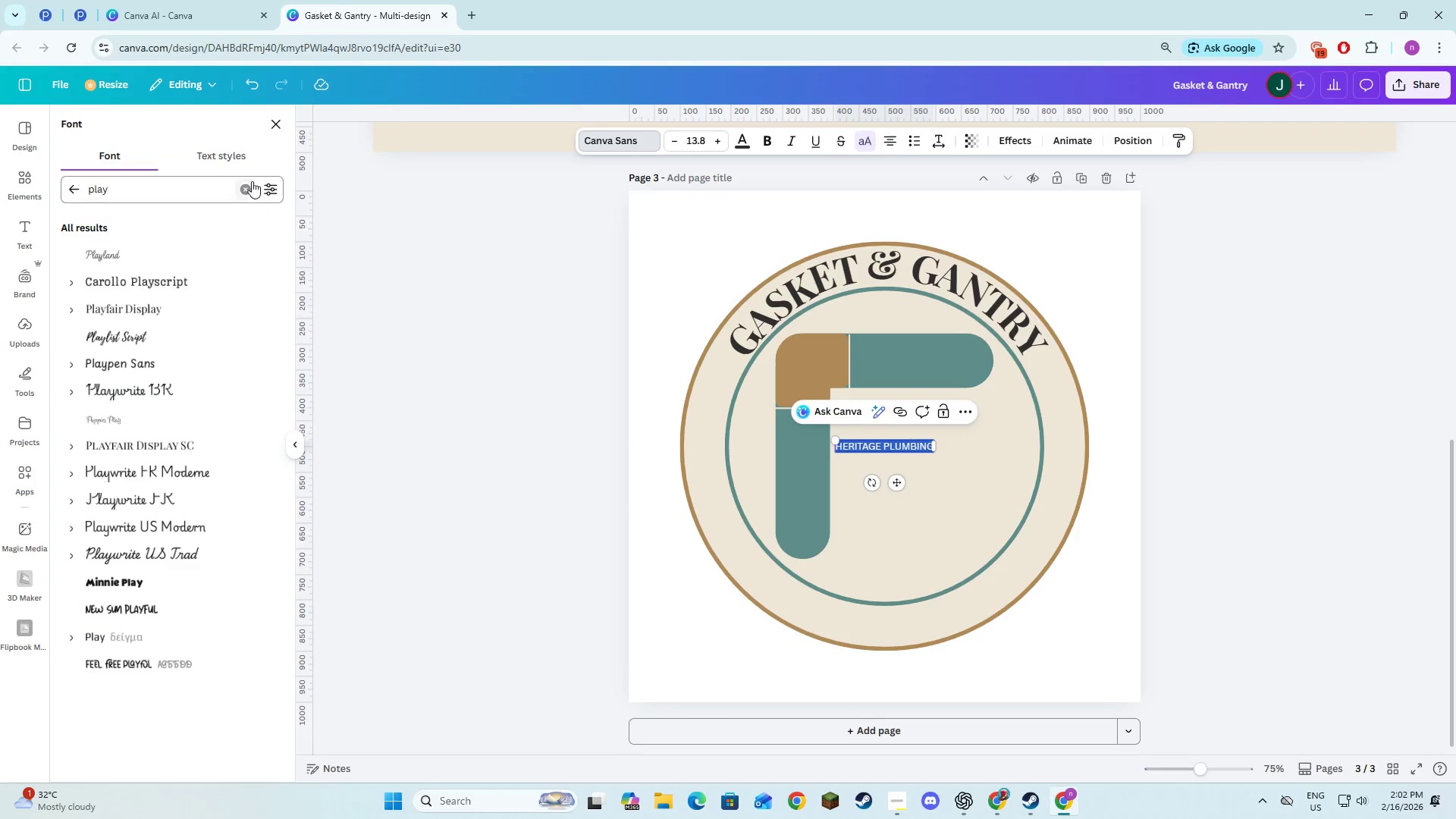 
left_click([244, 186])
 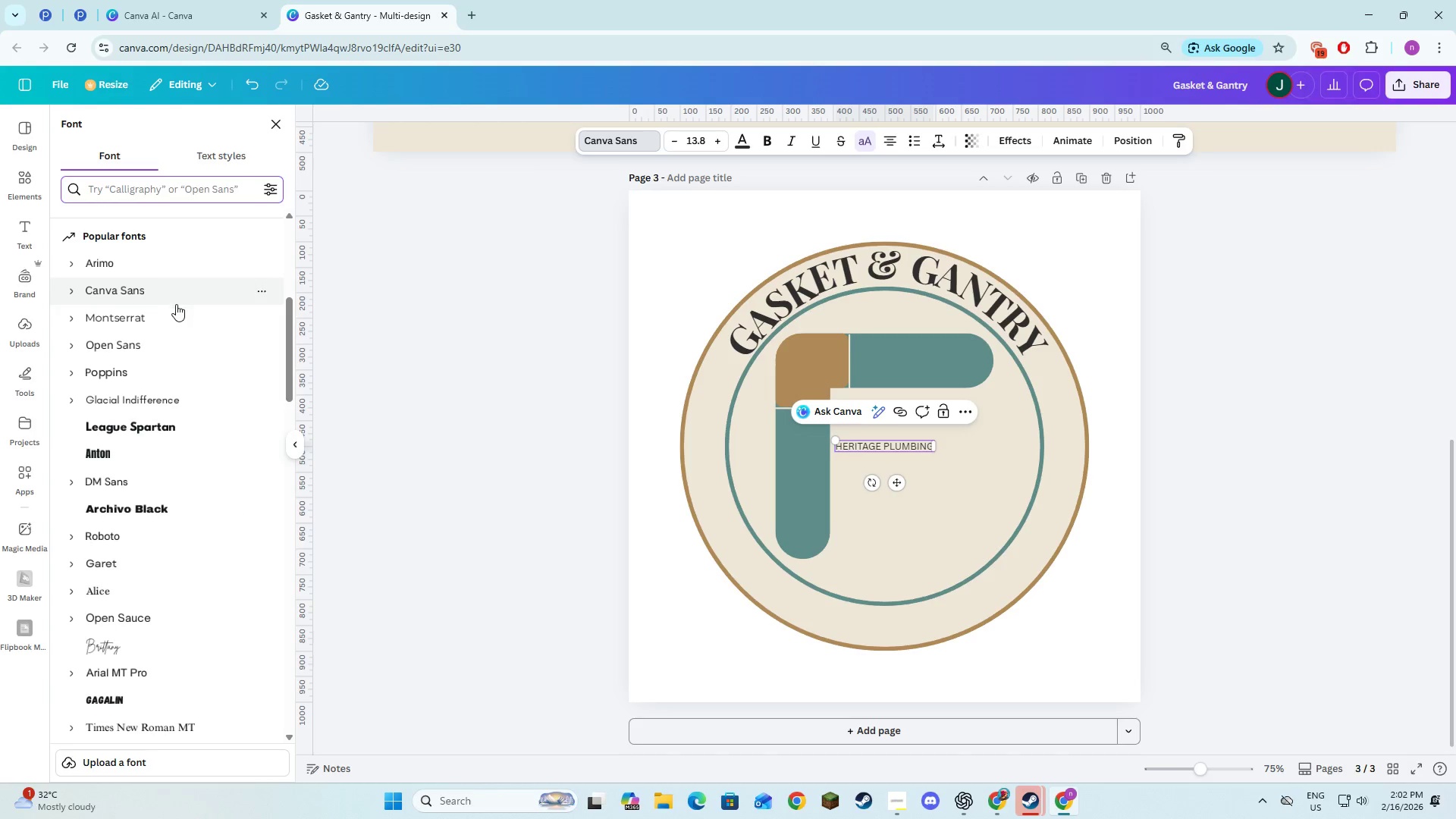 
scroll: coordinate [176, 318], scroll_direction: up, amount: 9.0
 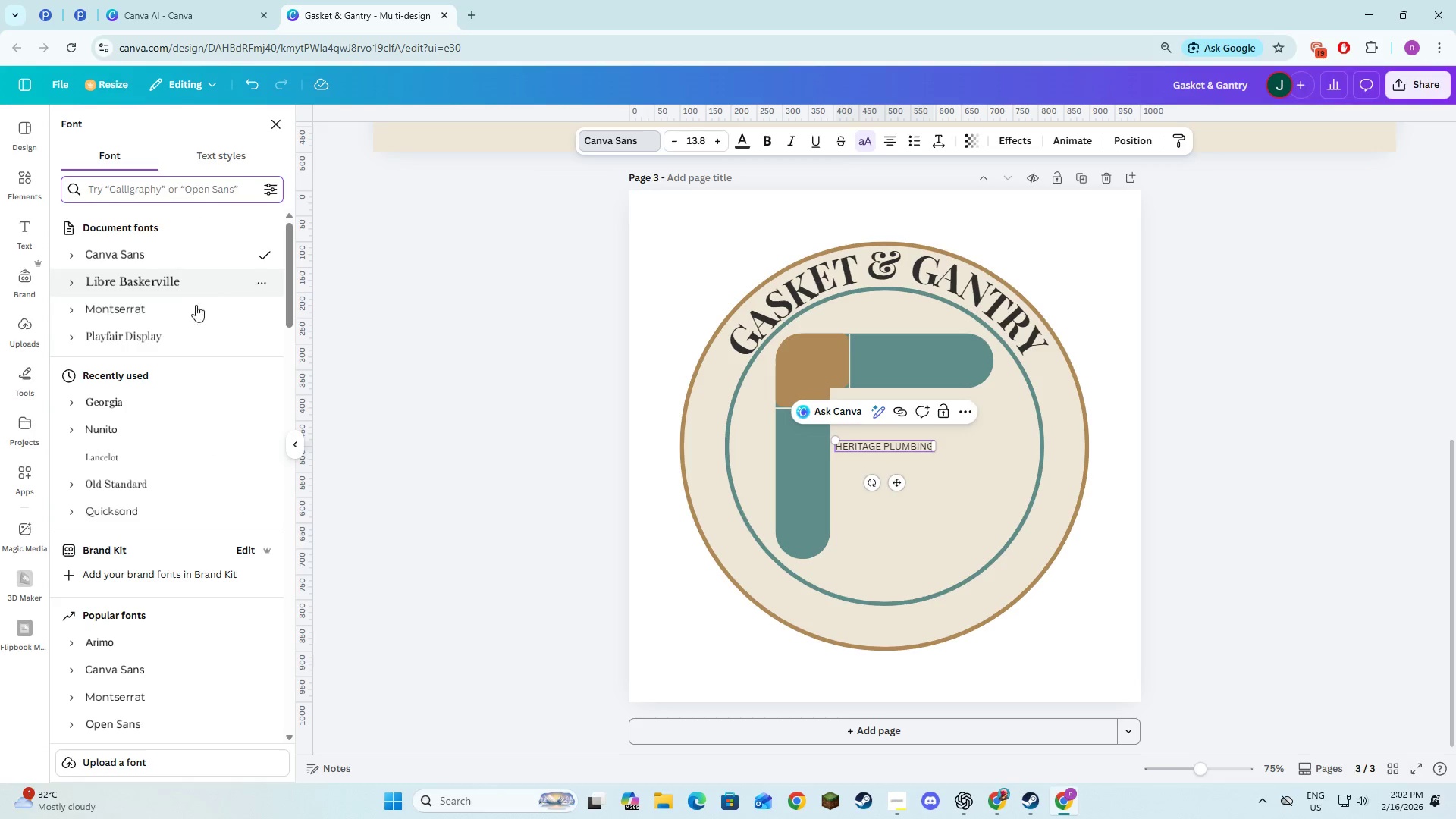 
left_click([193, 310])
 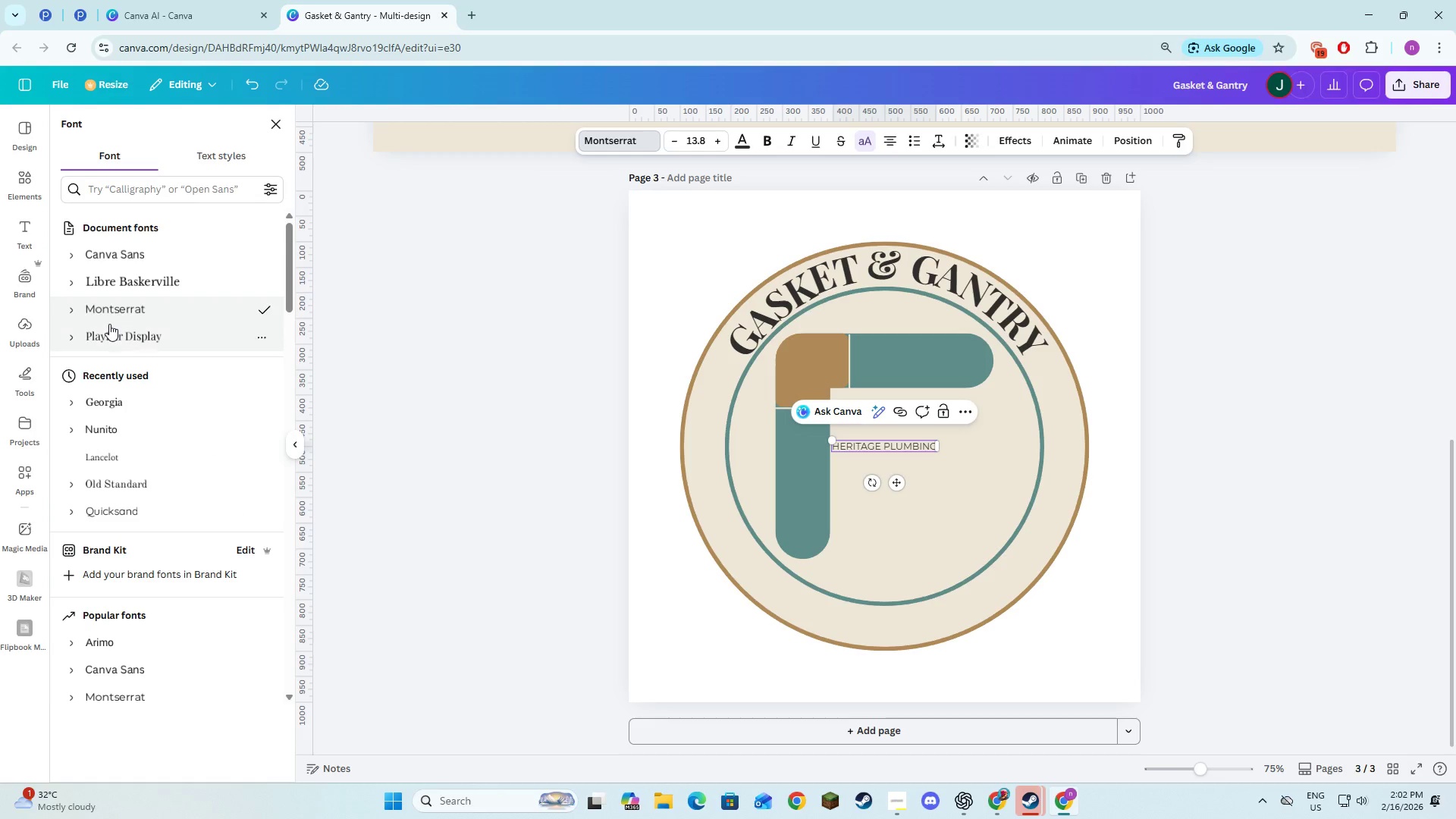 
key(Alt+AltLeft)
 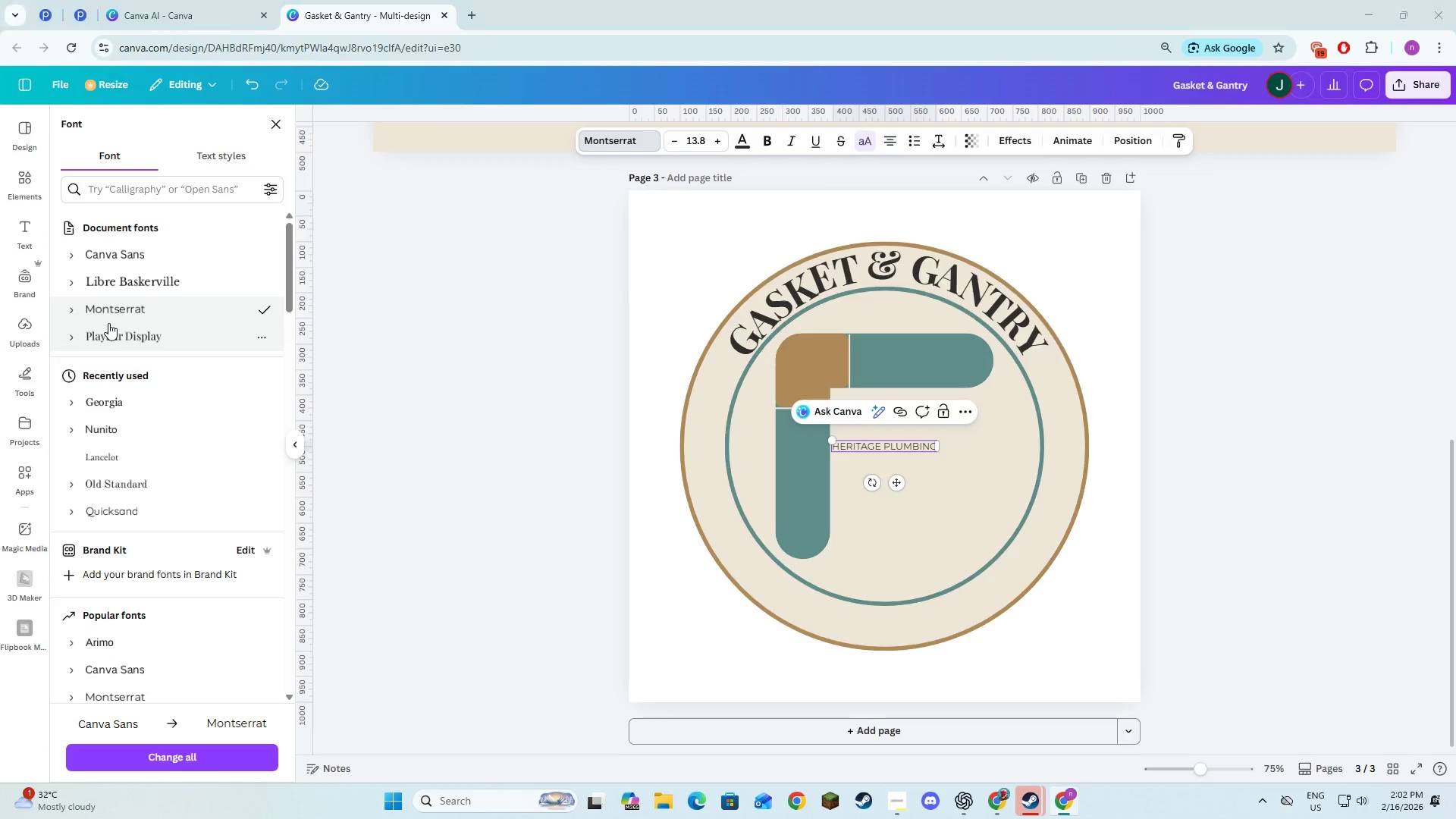 
key(Alt+Tab)
 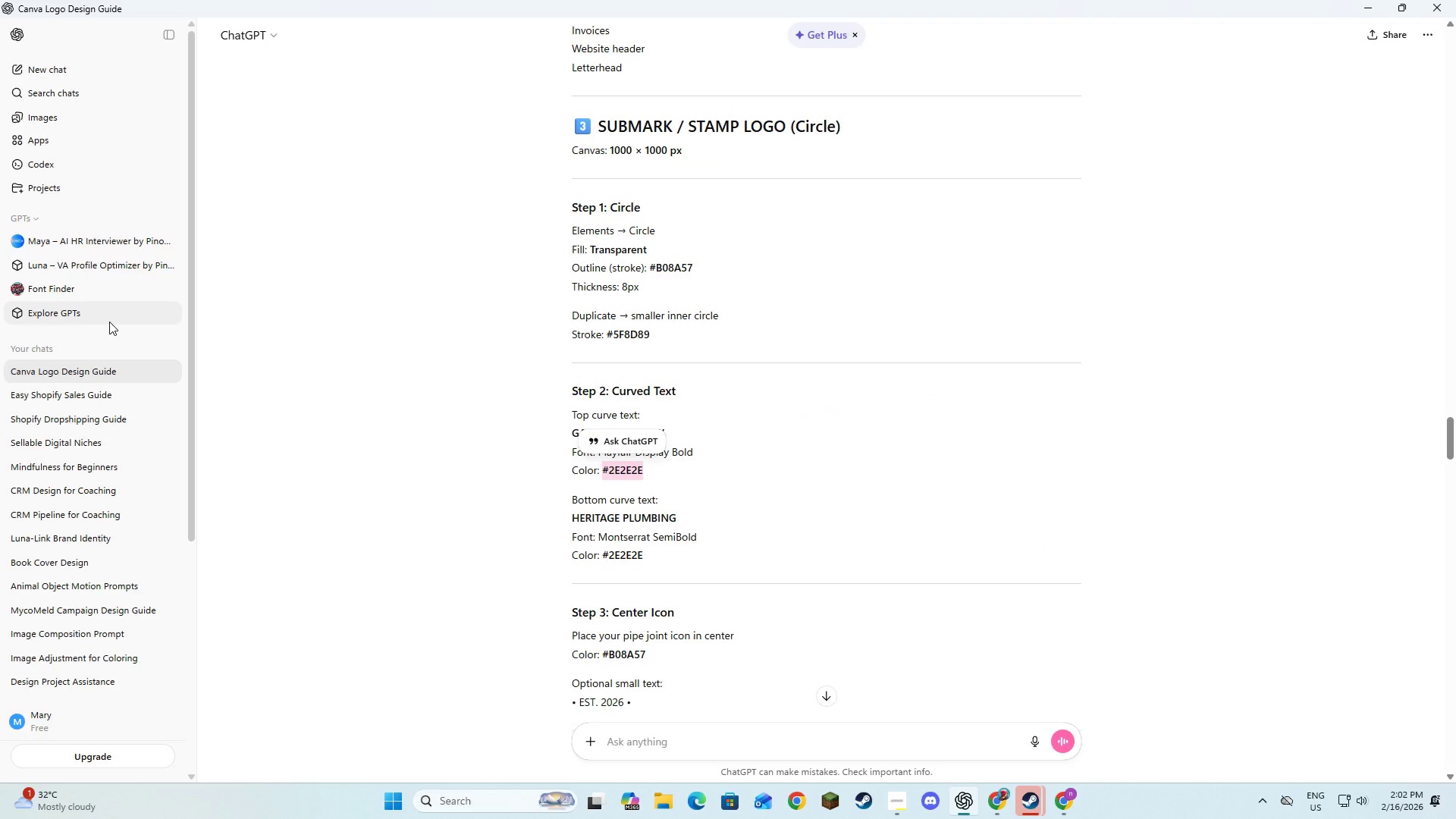 
key(Alt+AltLeft)
 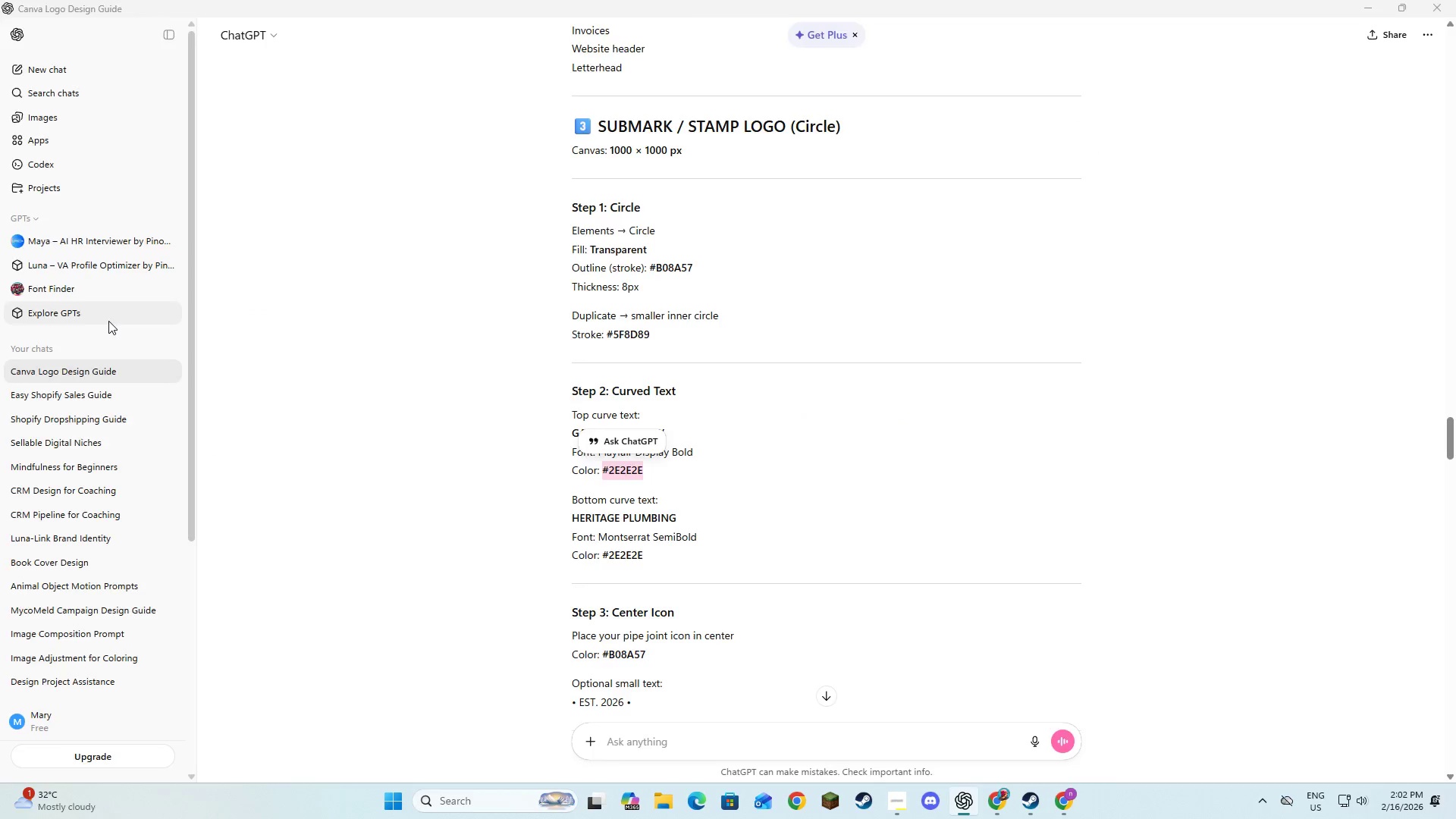 
key(Alt+Tab)
 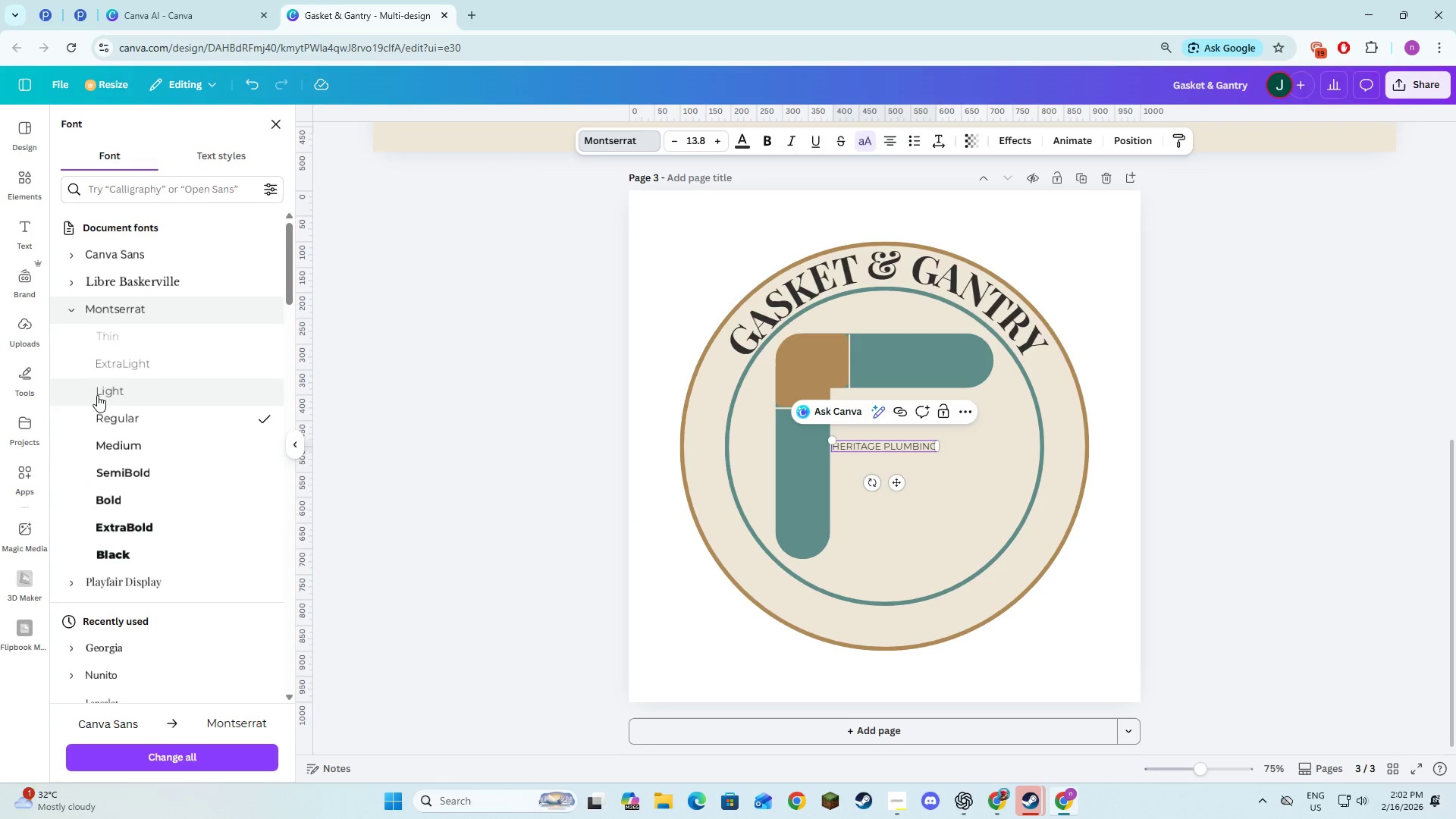 
left_click([127, 470])
 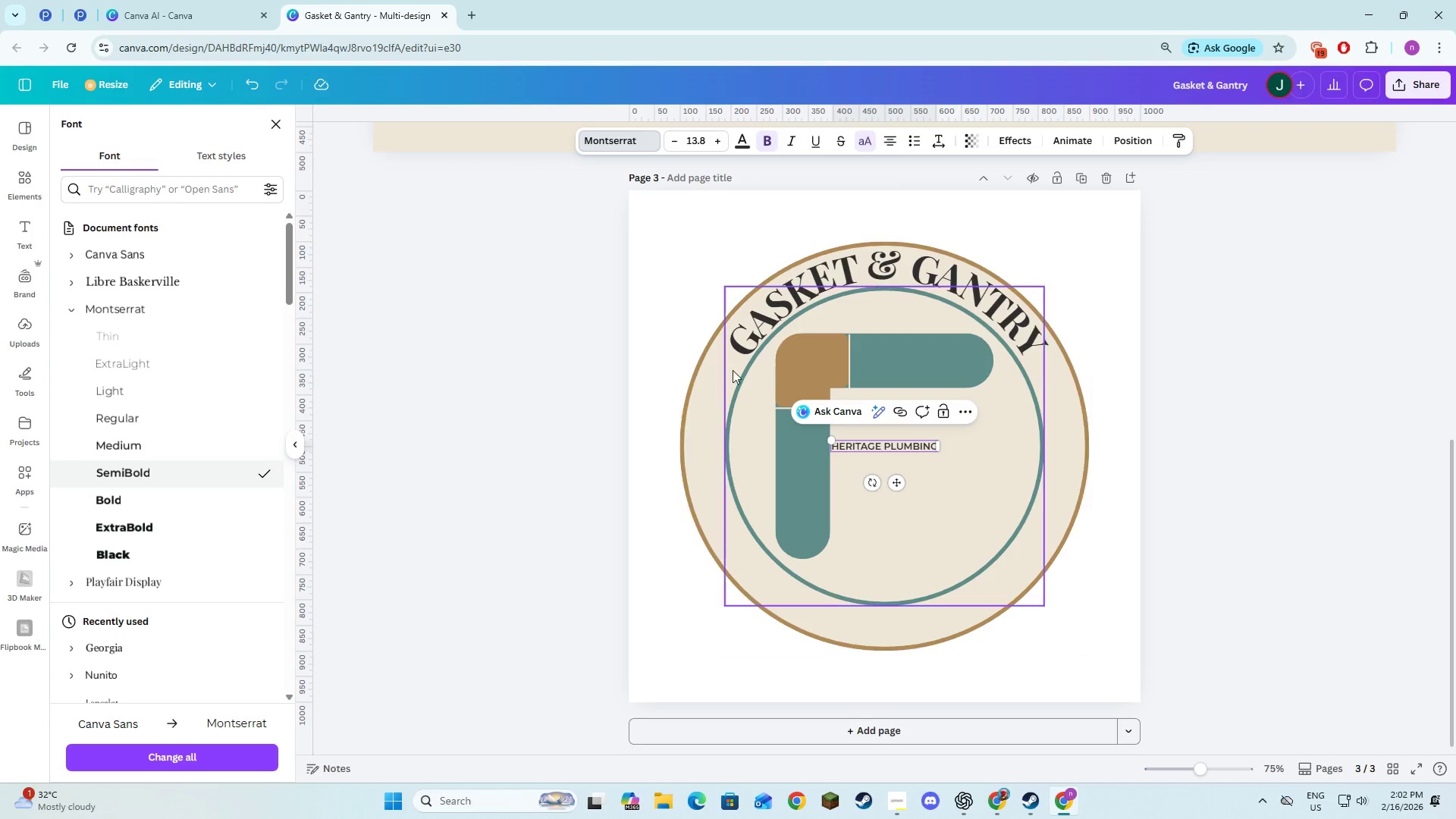 
key(Alt+AltLeft)
 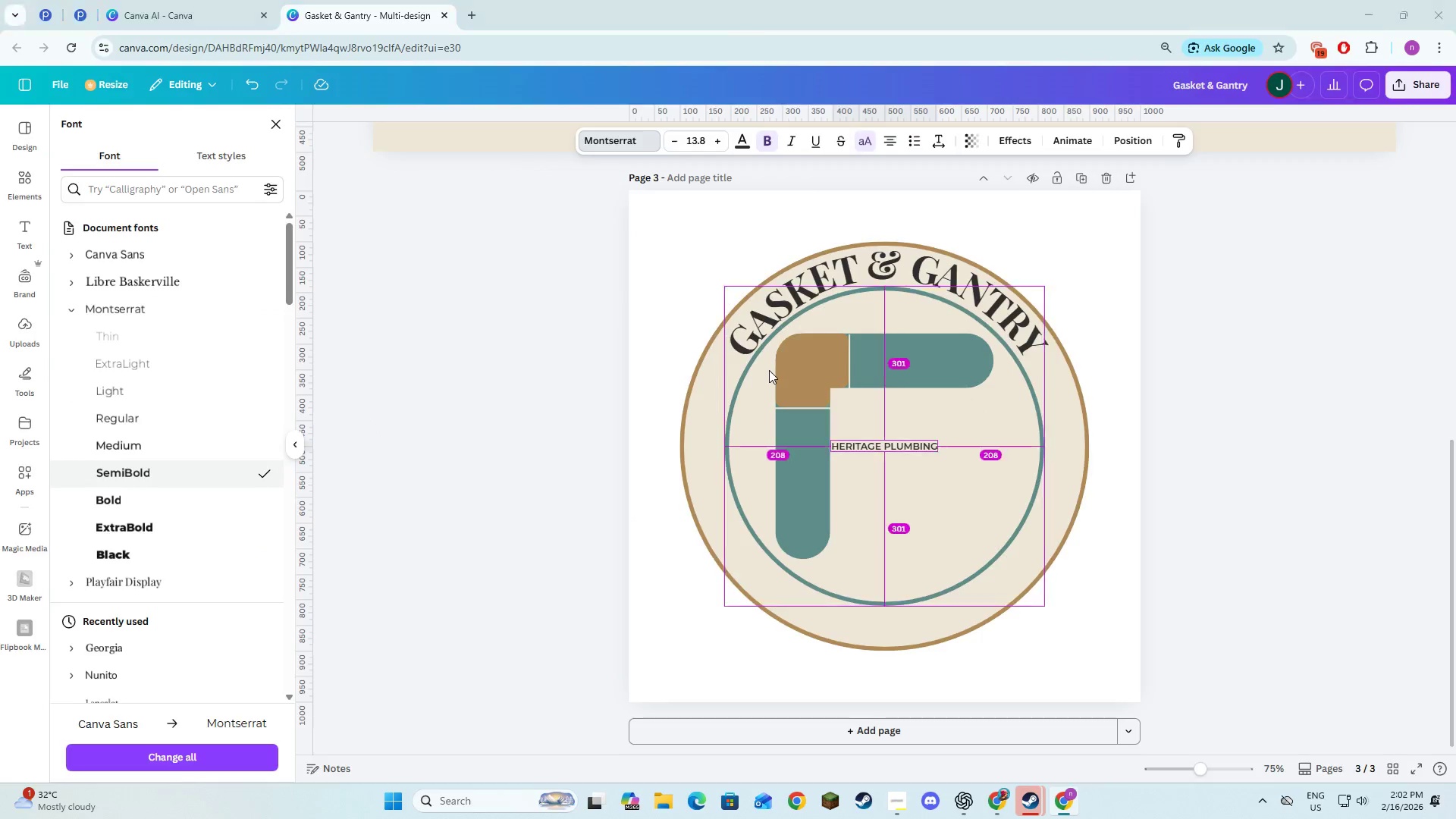 
key(Alt+Tab)
 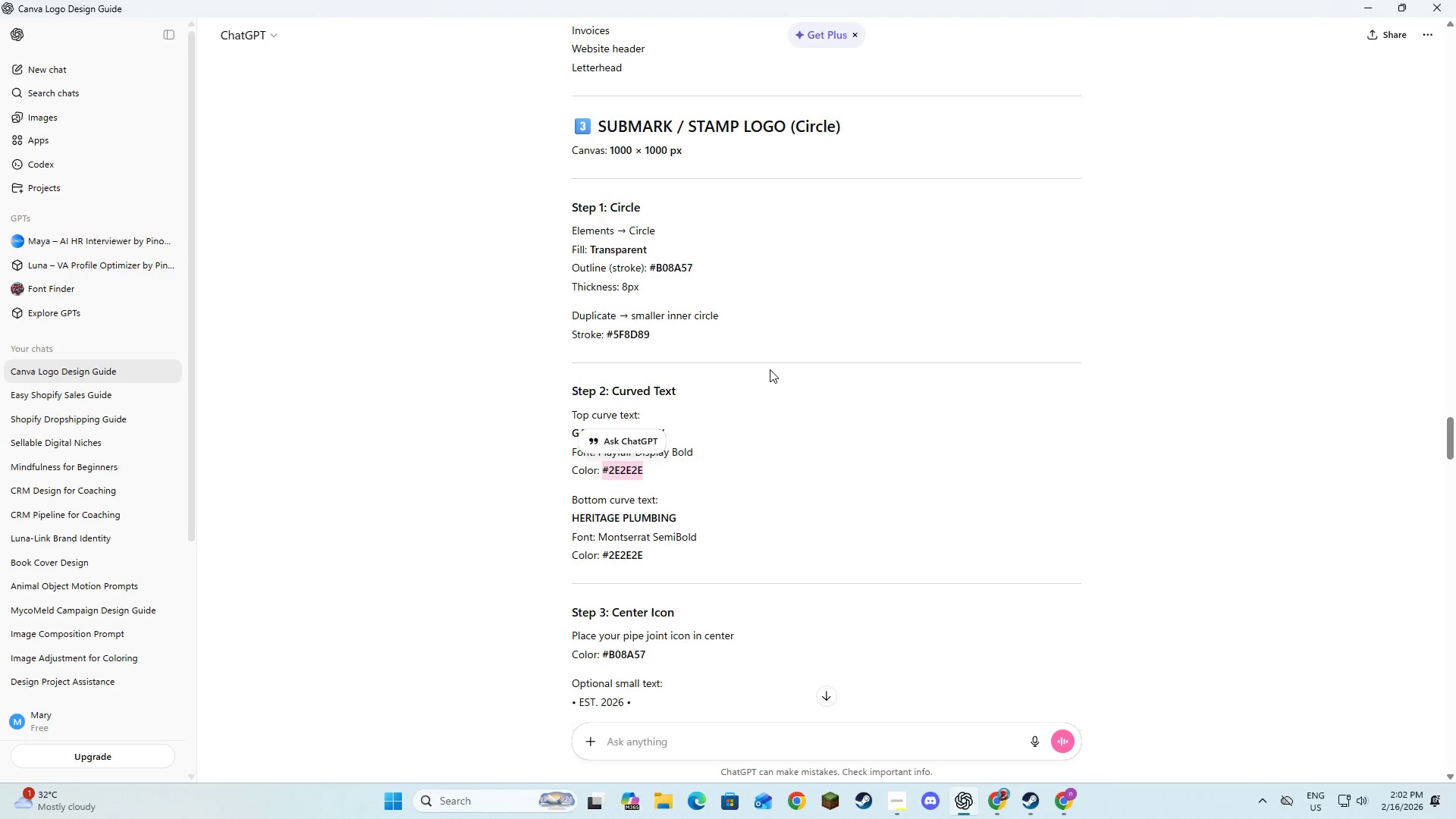 
key(Alt+AltLeft)
 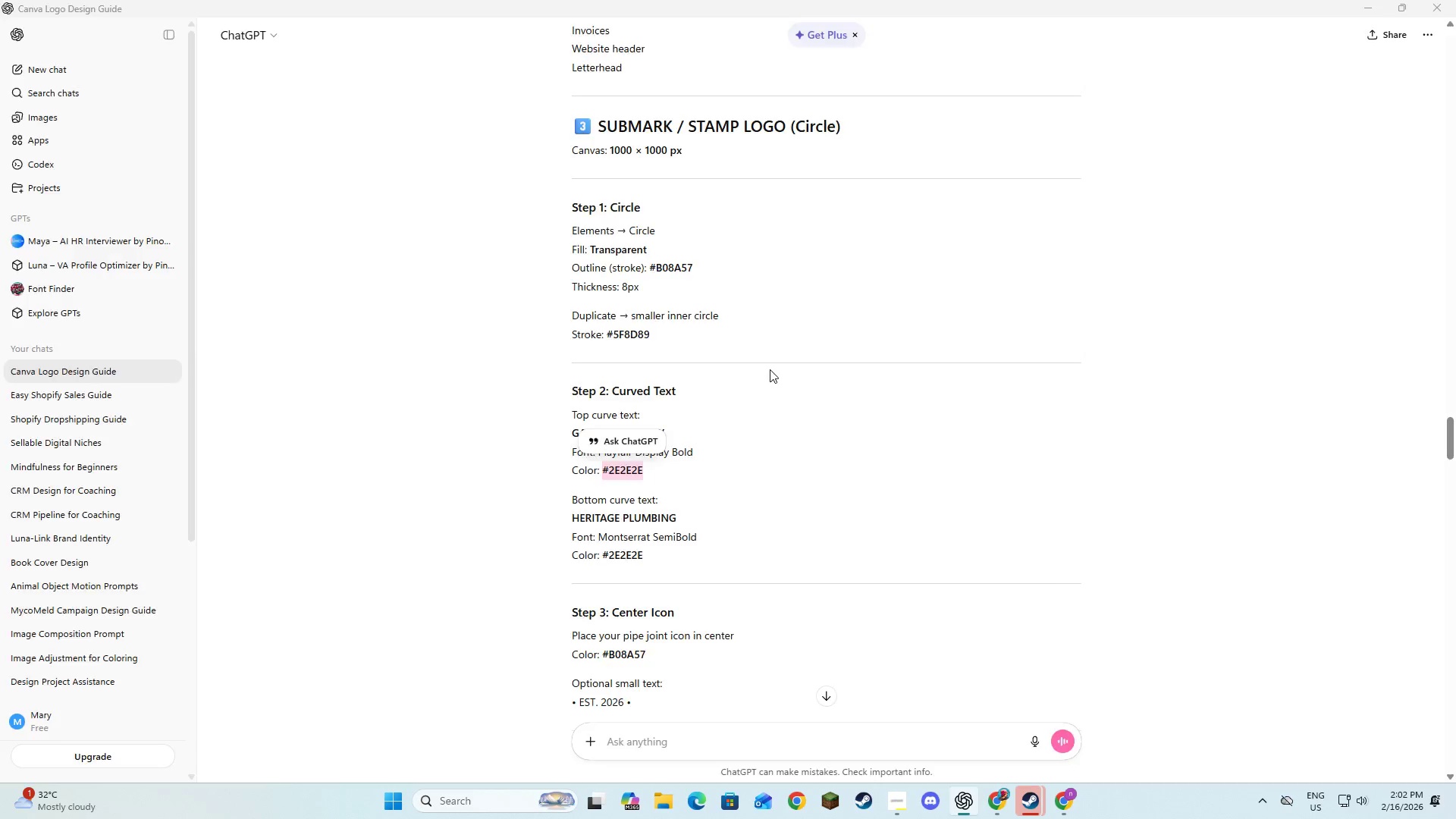 
key(Alt+Tab)
 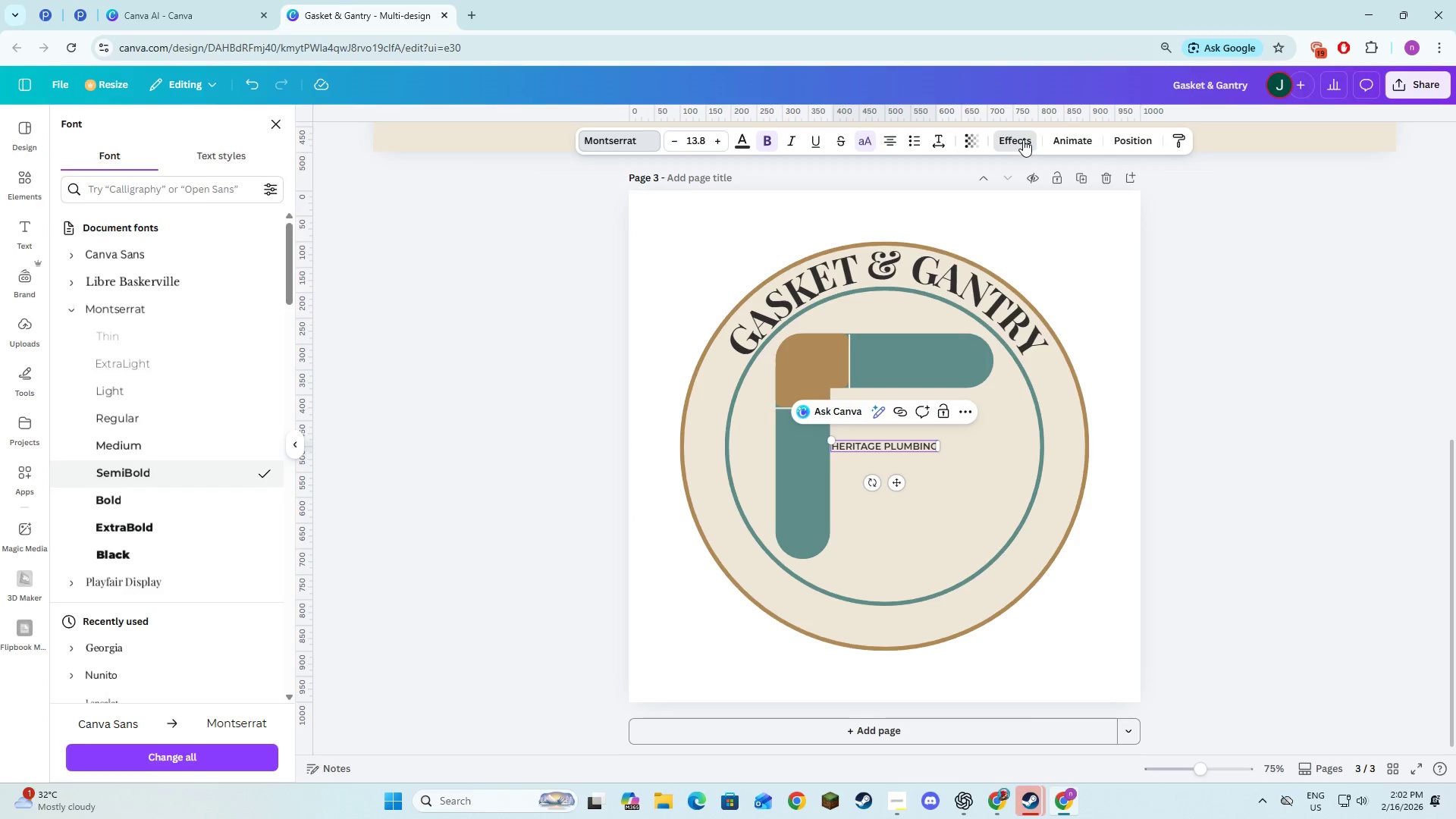 
left_click([152, 602])
 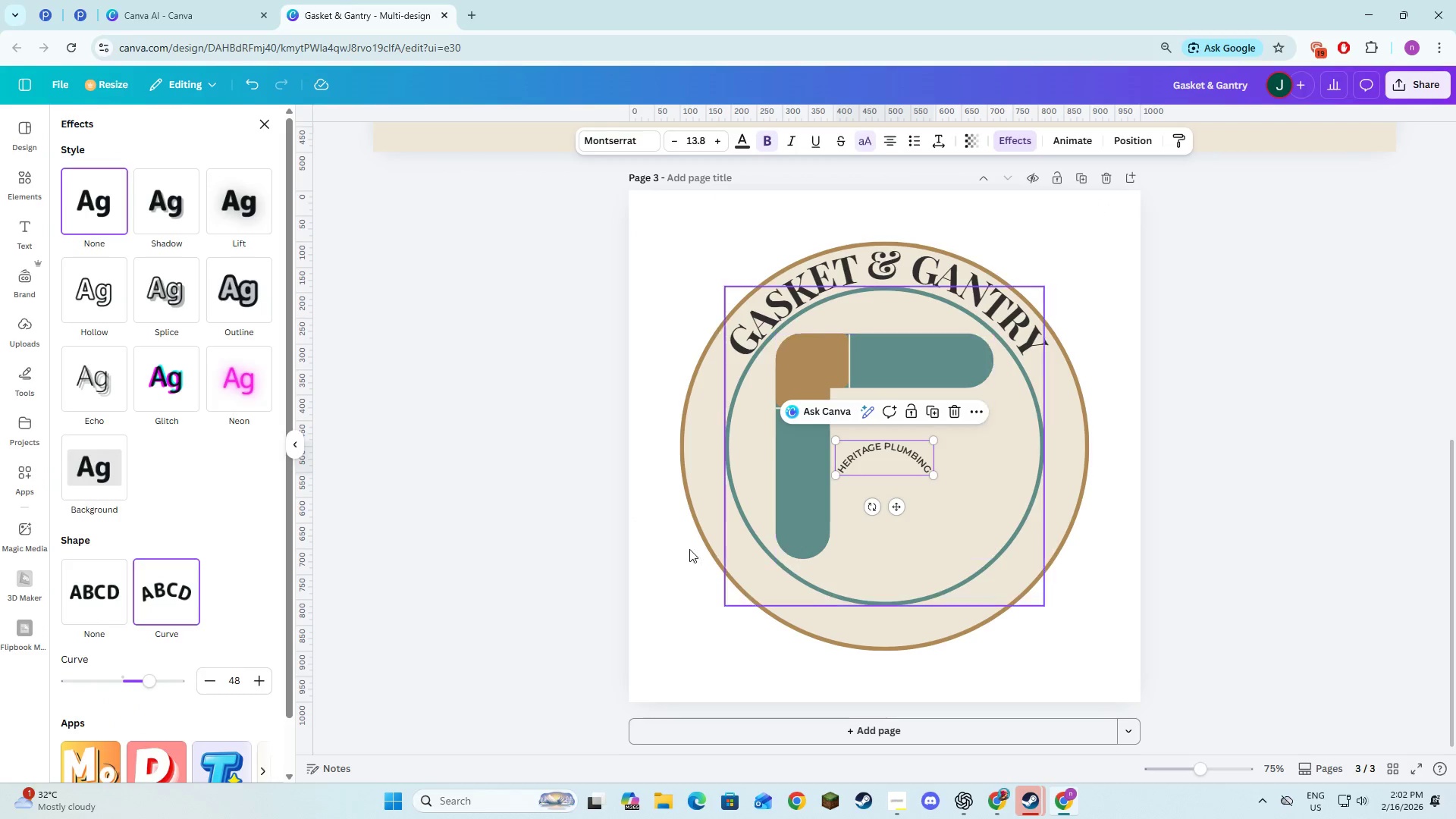 
wait(5.58)
 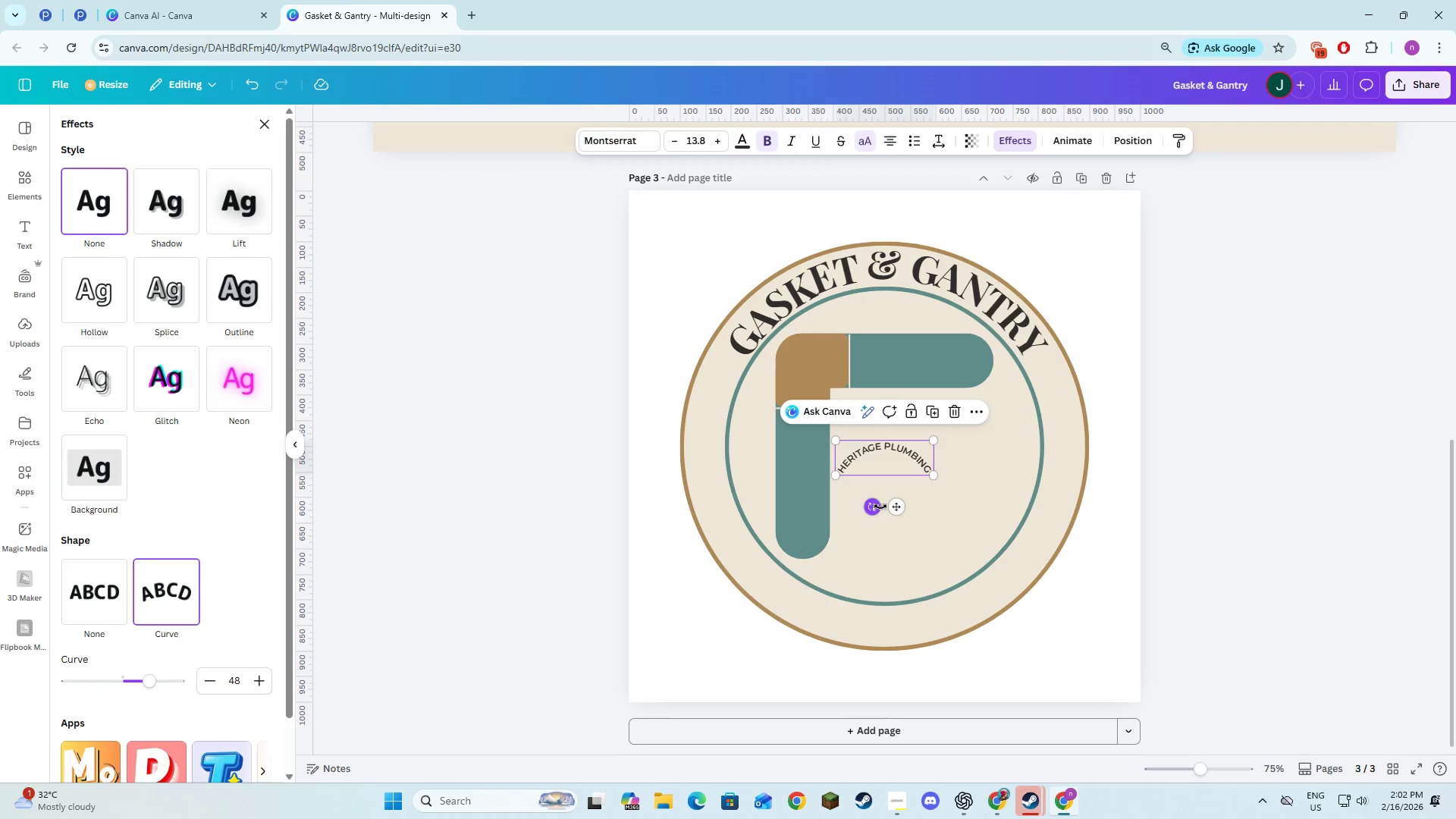 
left_click_drag(start_coordinate=[149, 683], to_coordinate=[108, 670])
 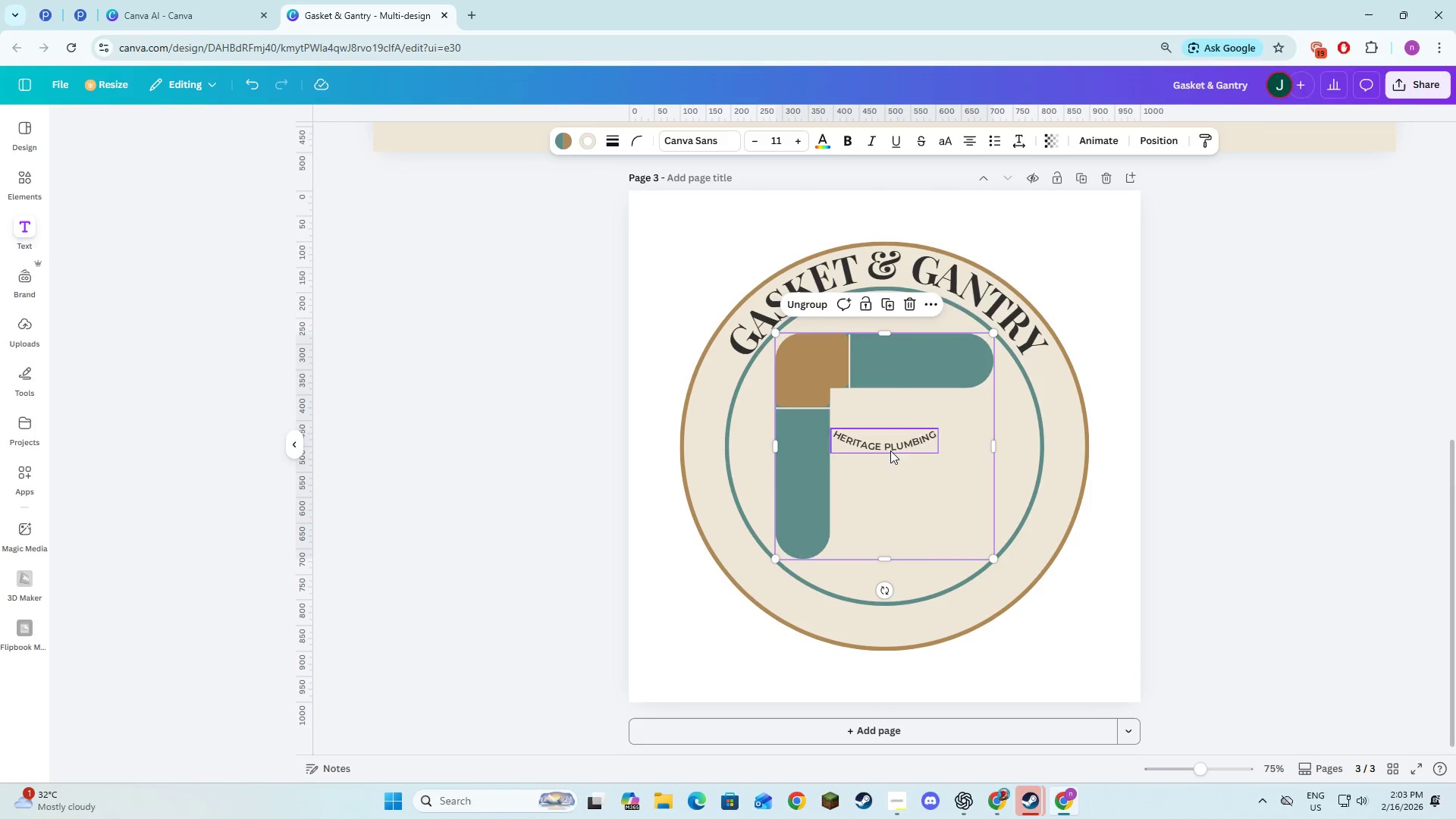 
left_click([883, 449])
 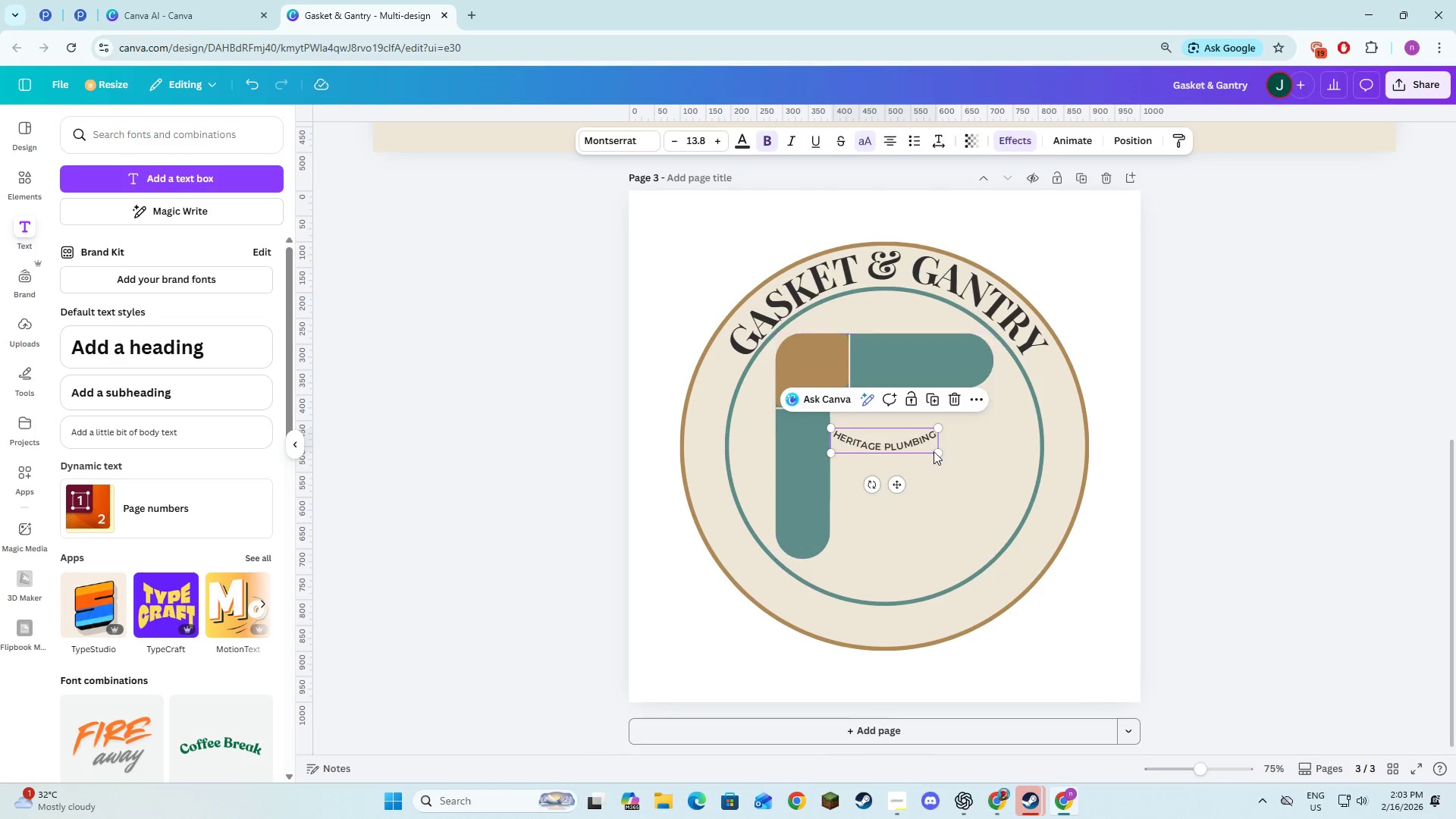 
left_click_drag(start_coordinate=[936, 451], to_coordinate=[1031, 544])
 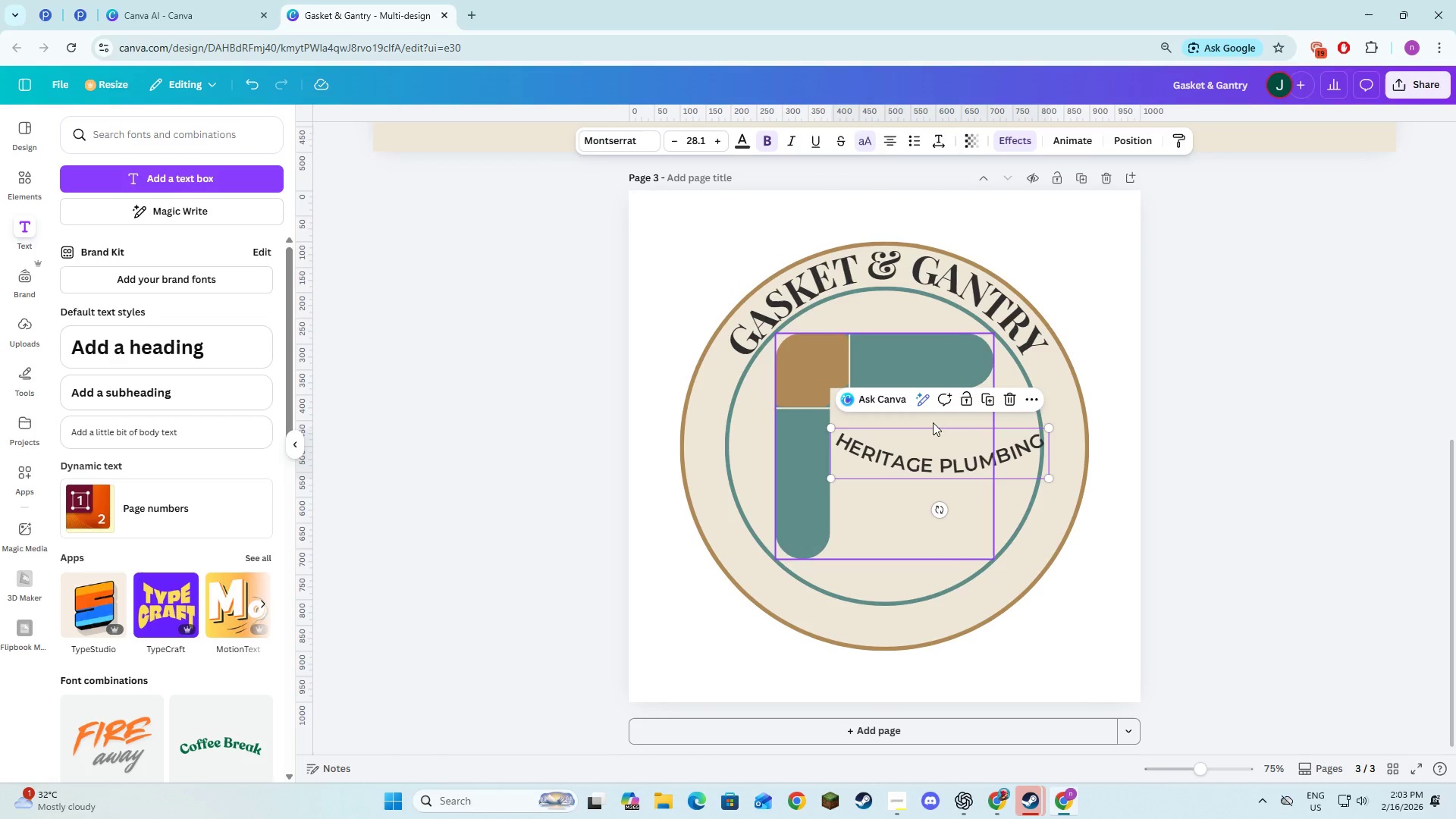 
left_click_drag(start_coordinate=[936, 460], to_coordinate=[886, 619])
 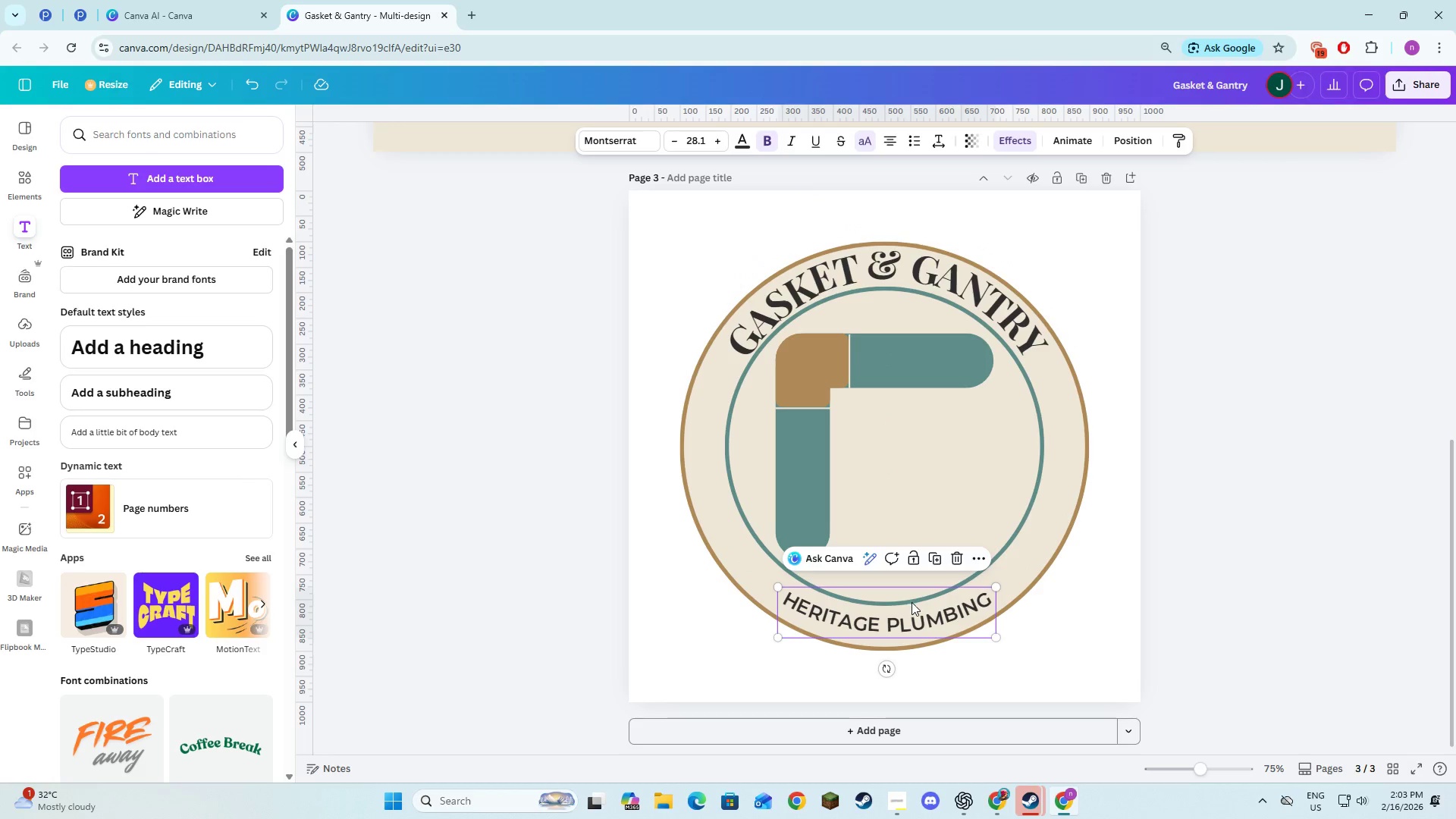 
left_click_drag(start_coordinate=[909, 607], to_coordinate=[908, 612])
 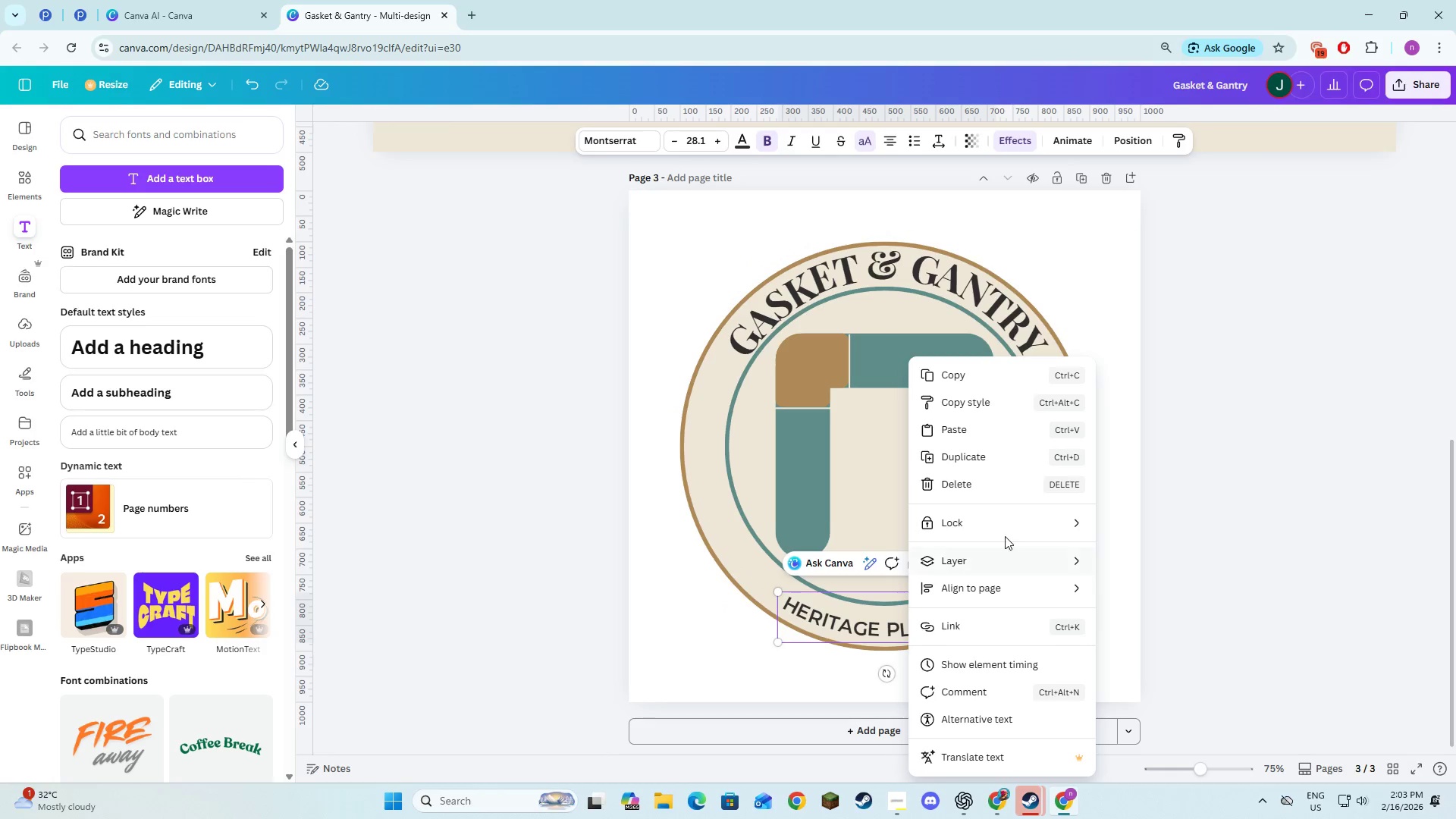 
right_click([908, 612])
 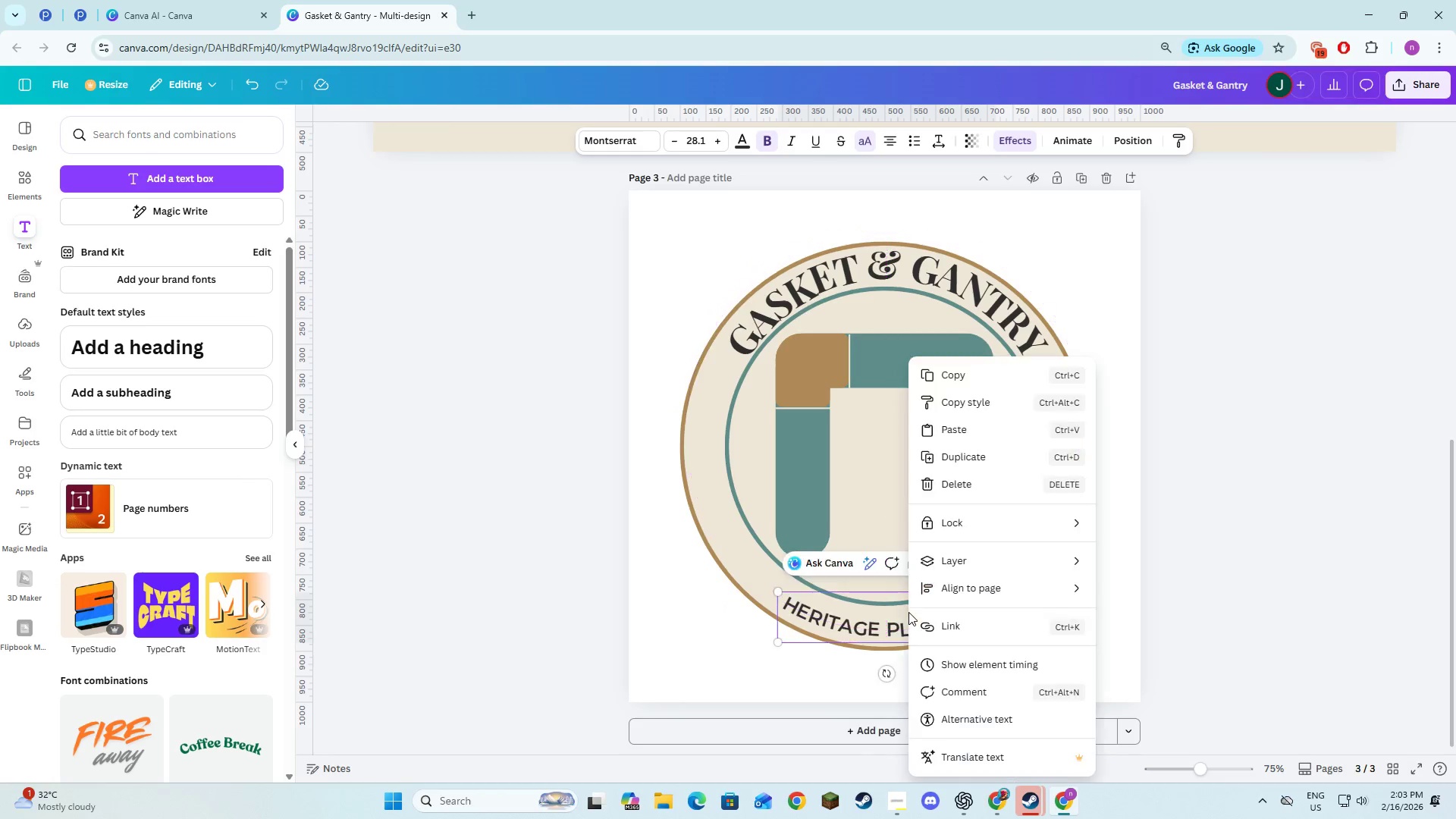 
left_click([908, 612])
 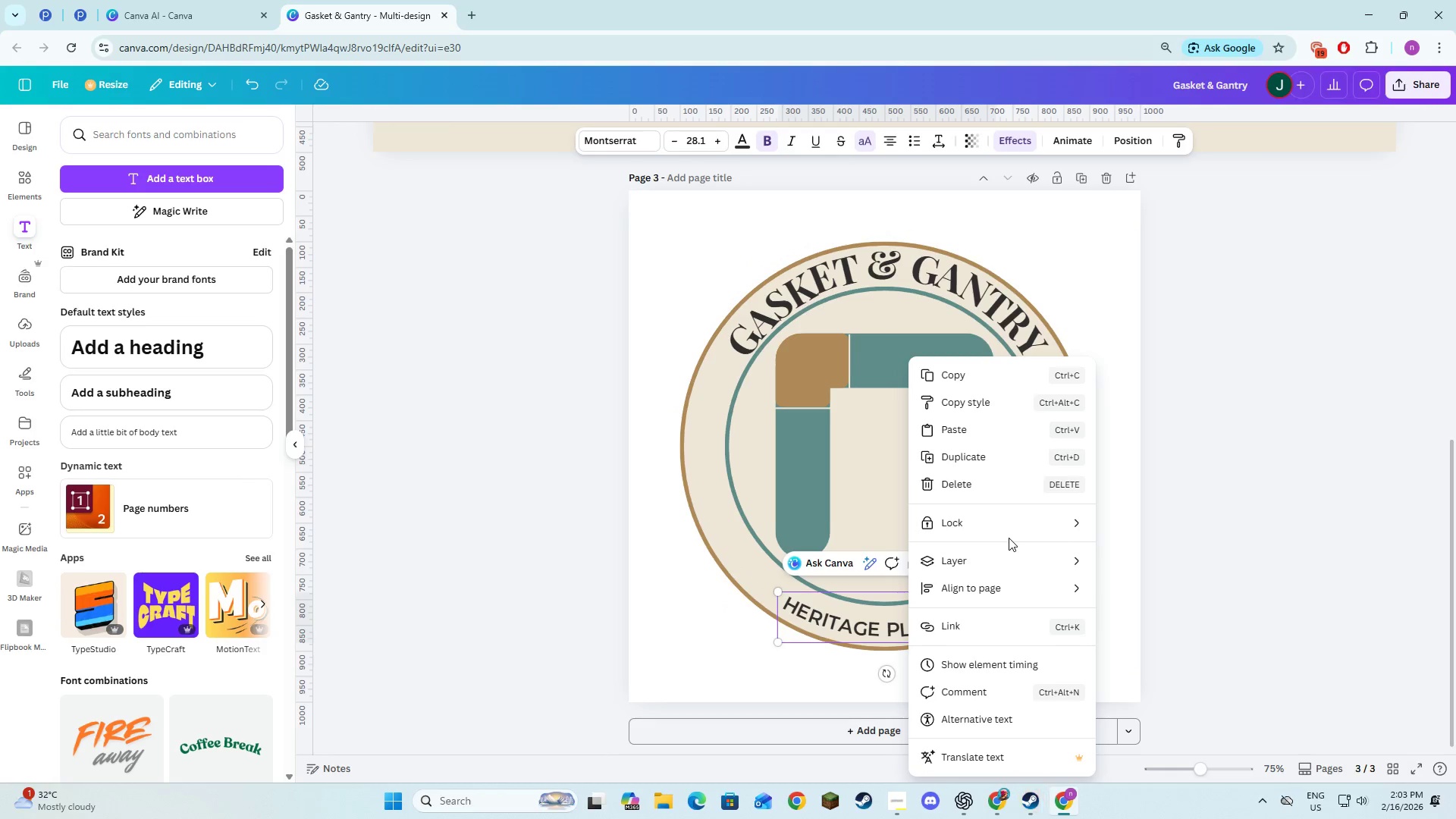 
left_click([1097, 495])
 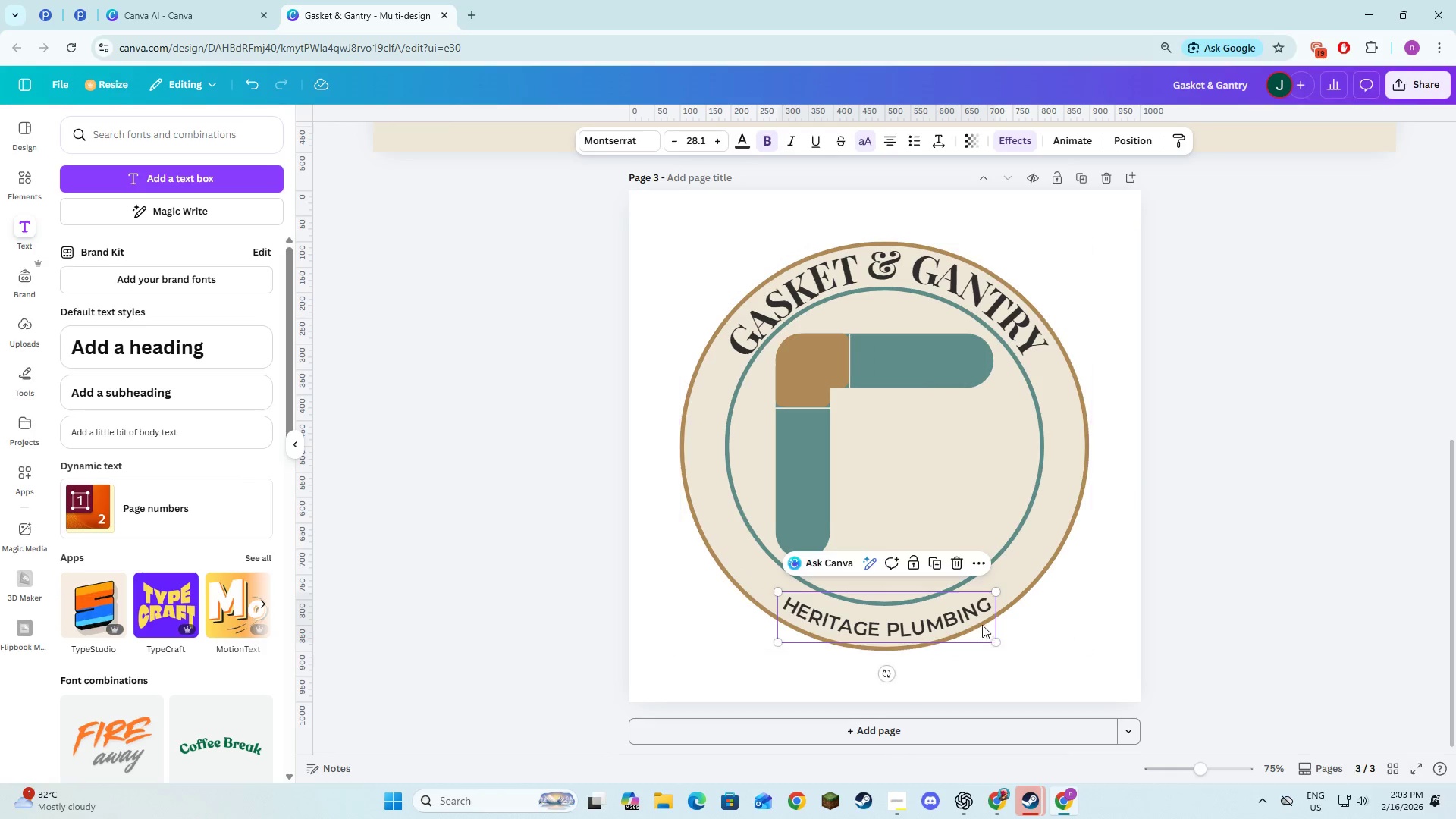 
left_click([962, 617])
 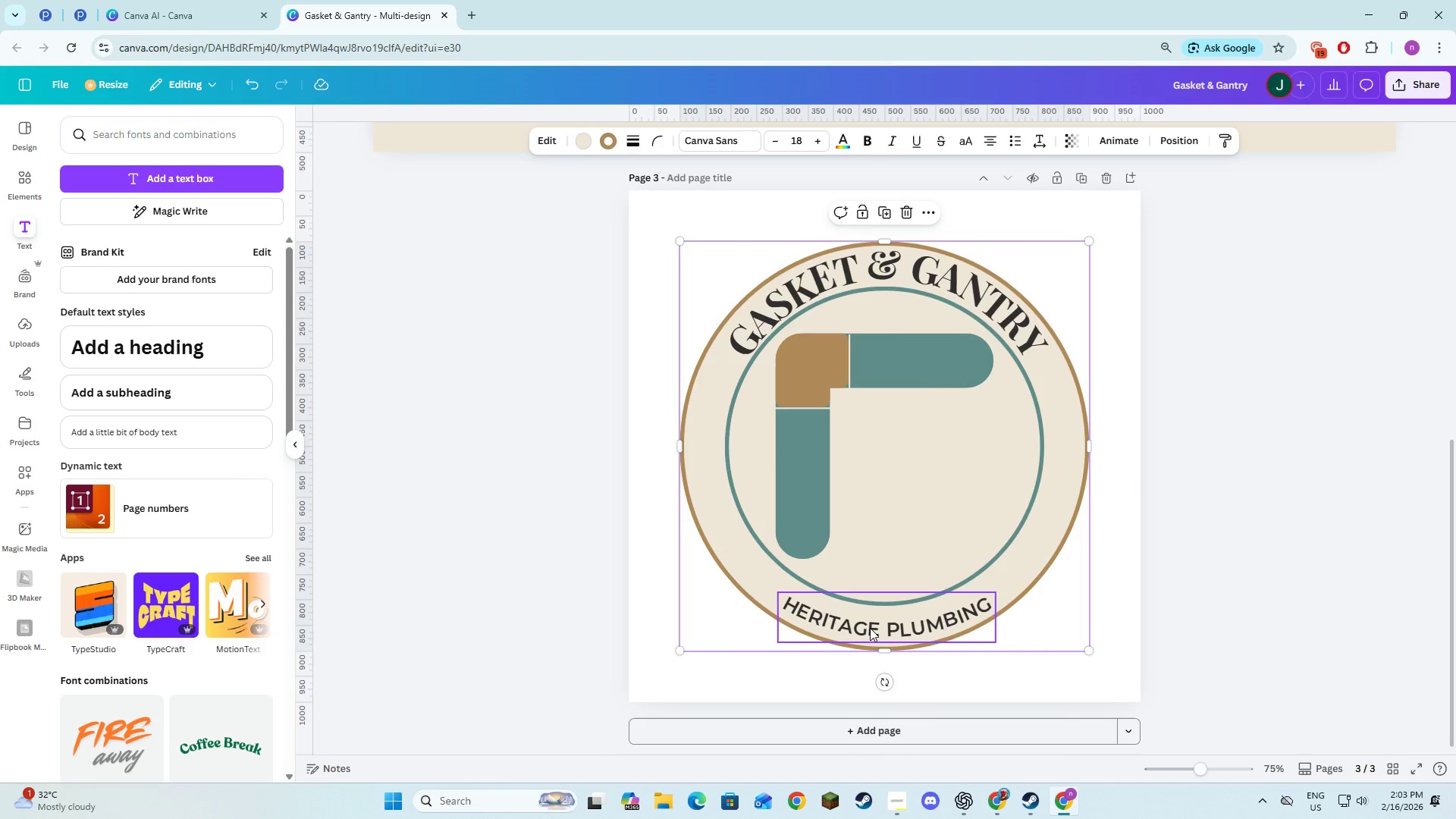 
mouse_move([890, 626])
 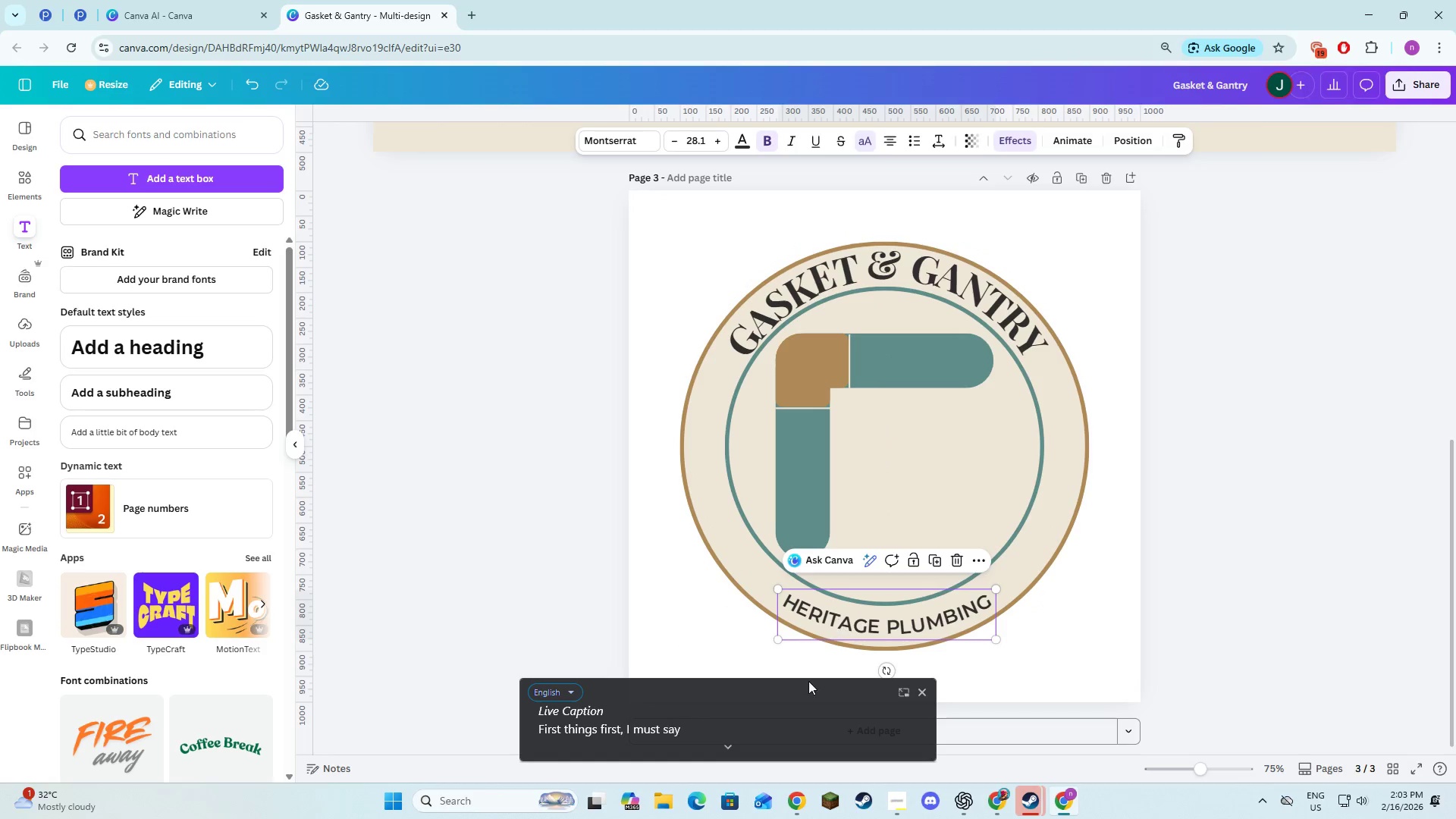 
left_click([923, 694])
 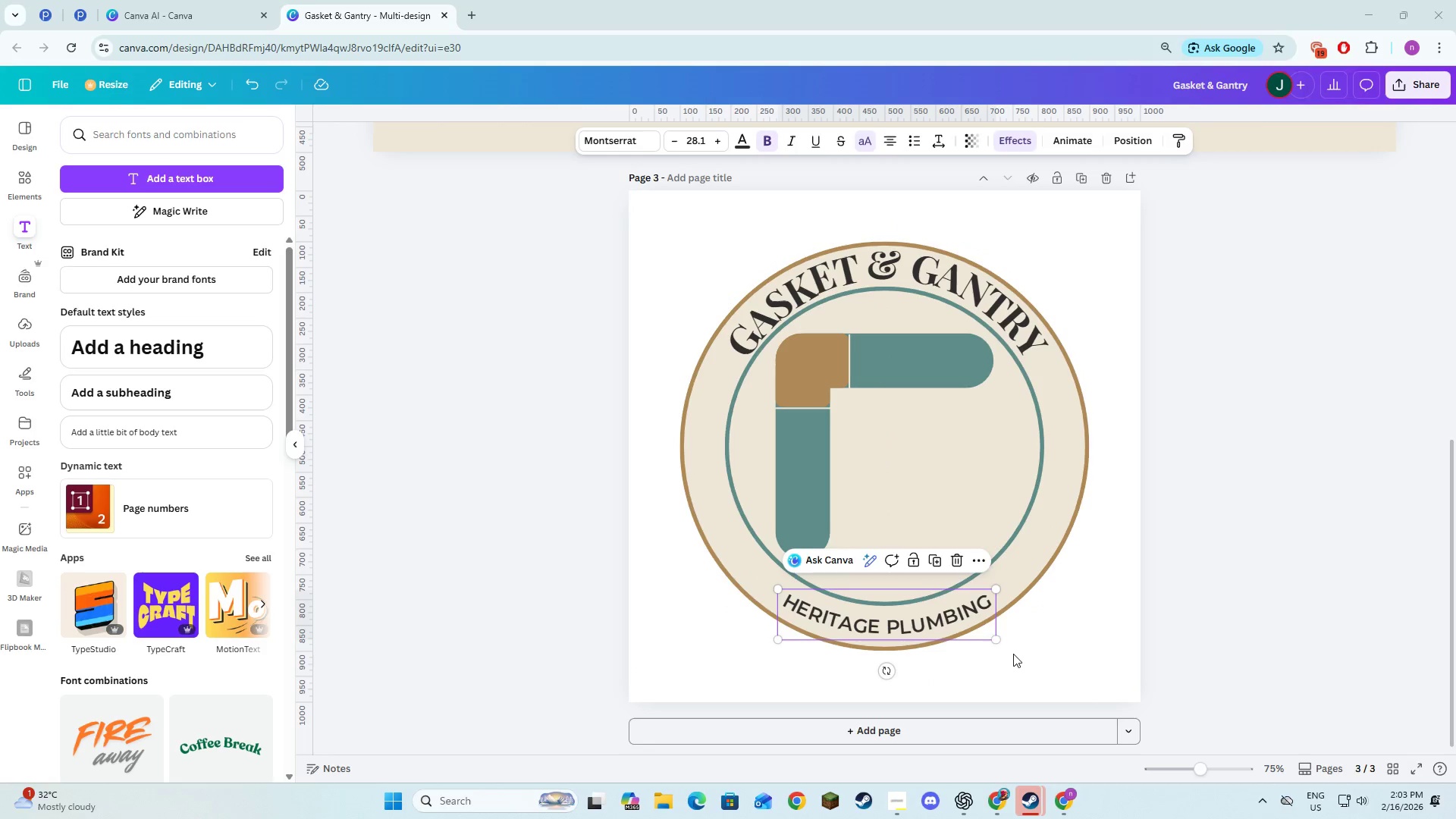 
left_click([1023, 654])
 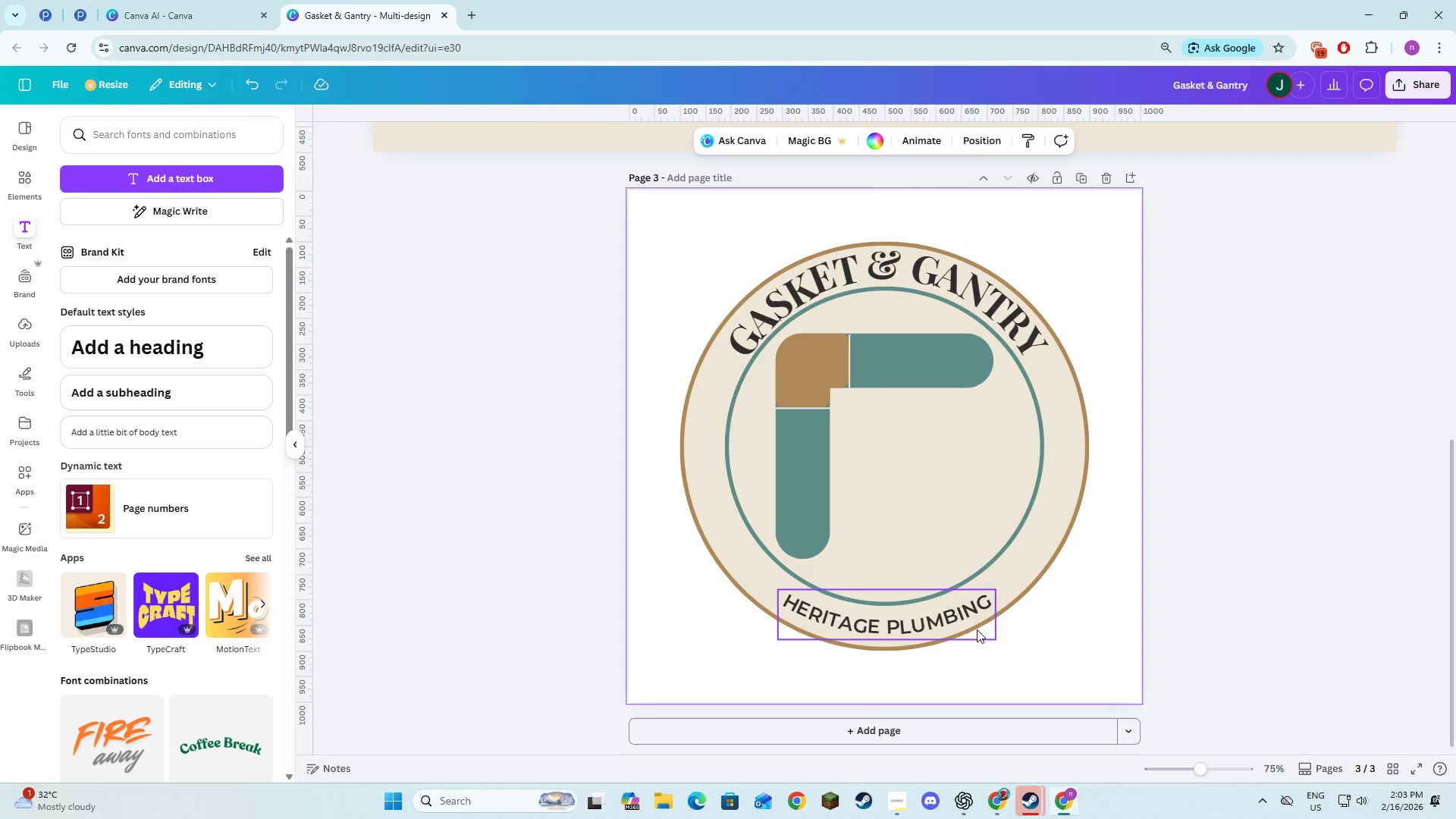 
left_click([960, 617])
 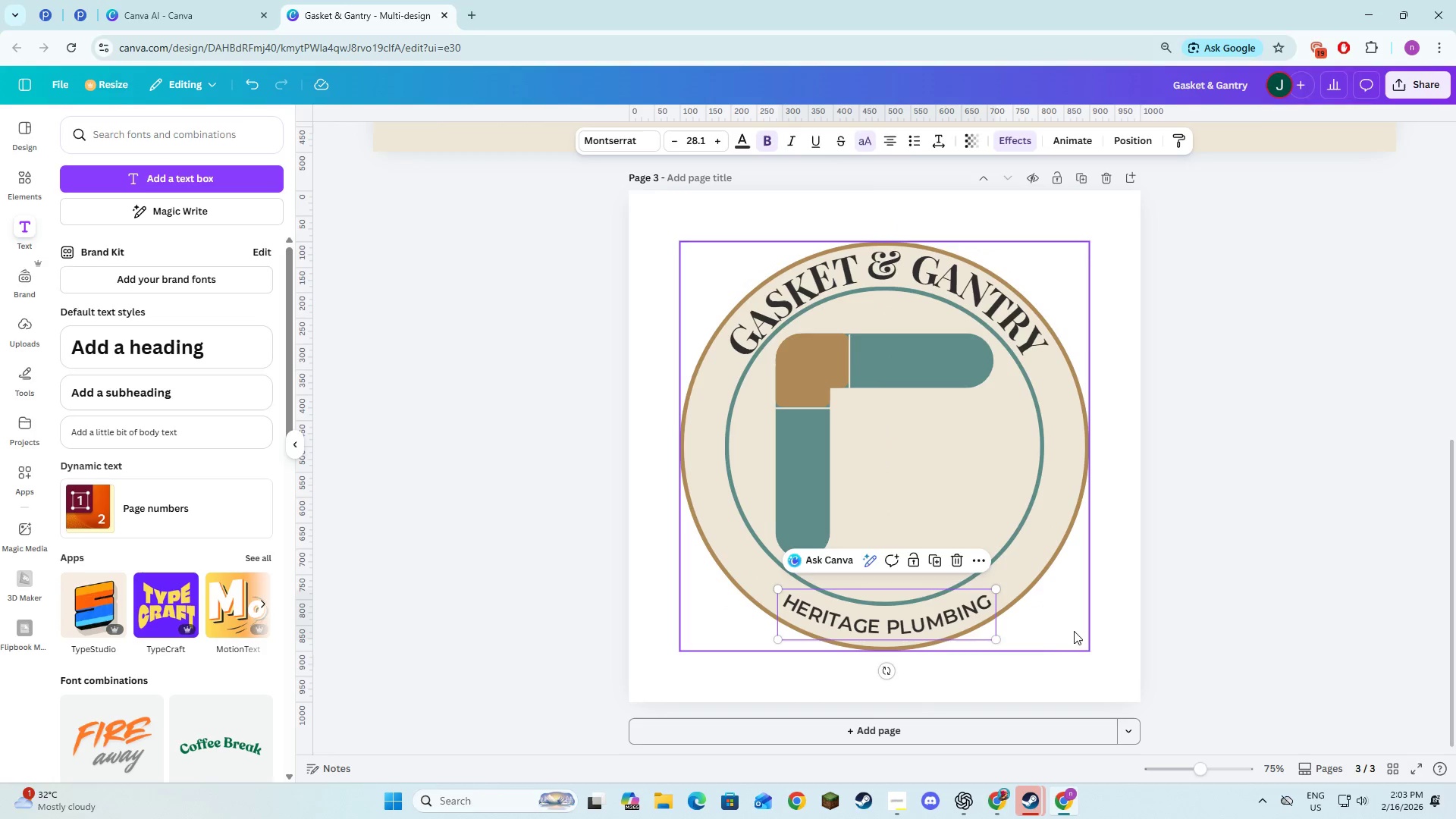 
key(Alt+AltLeft)
 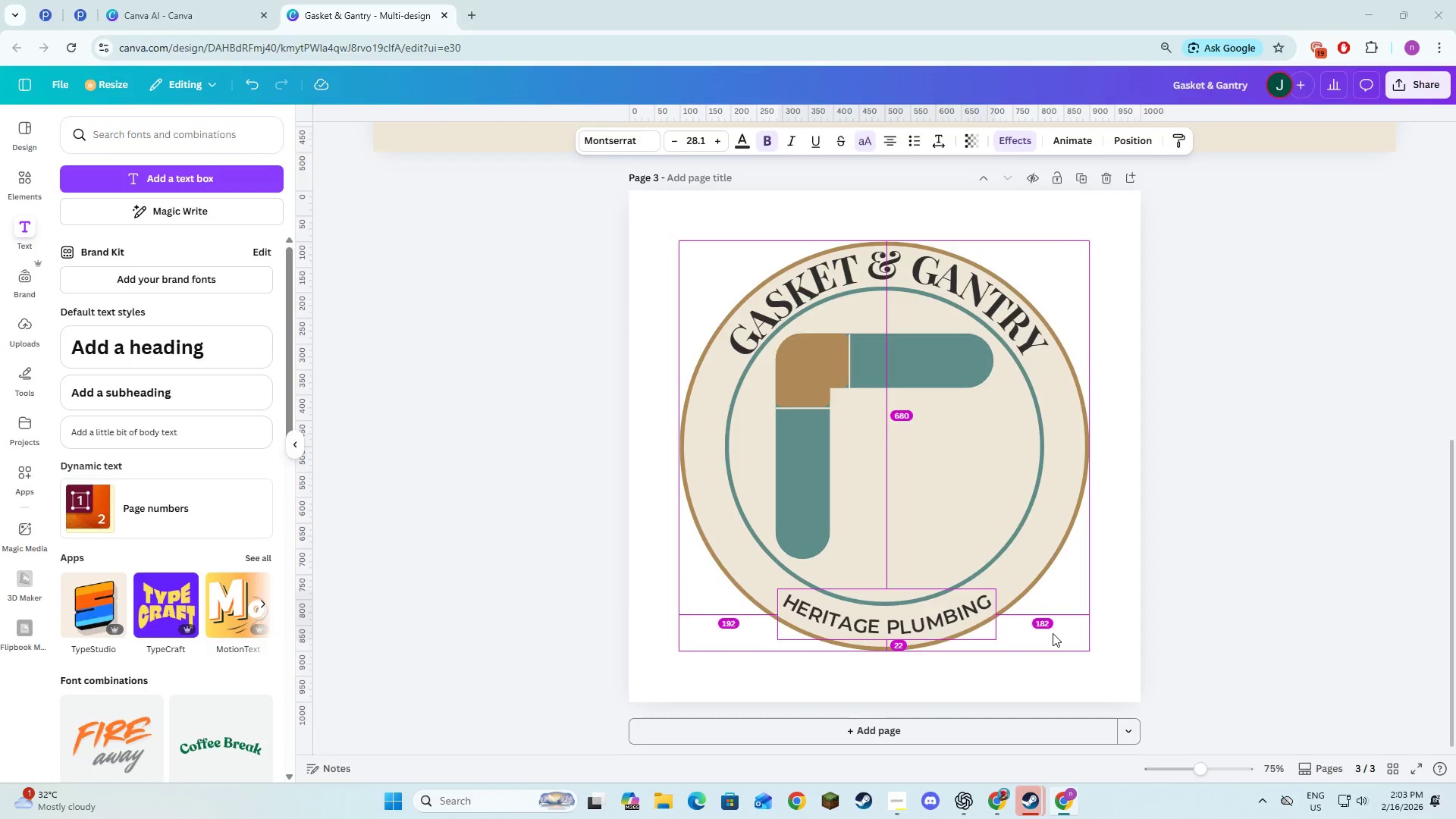 
key(Alt+Tab)
 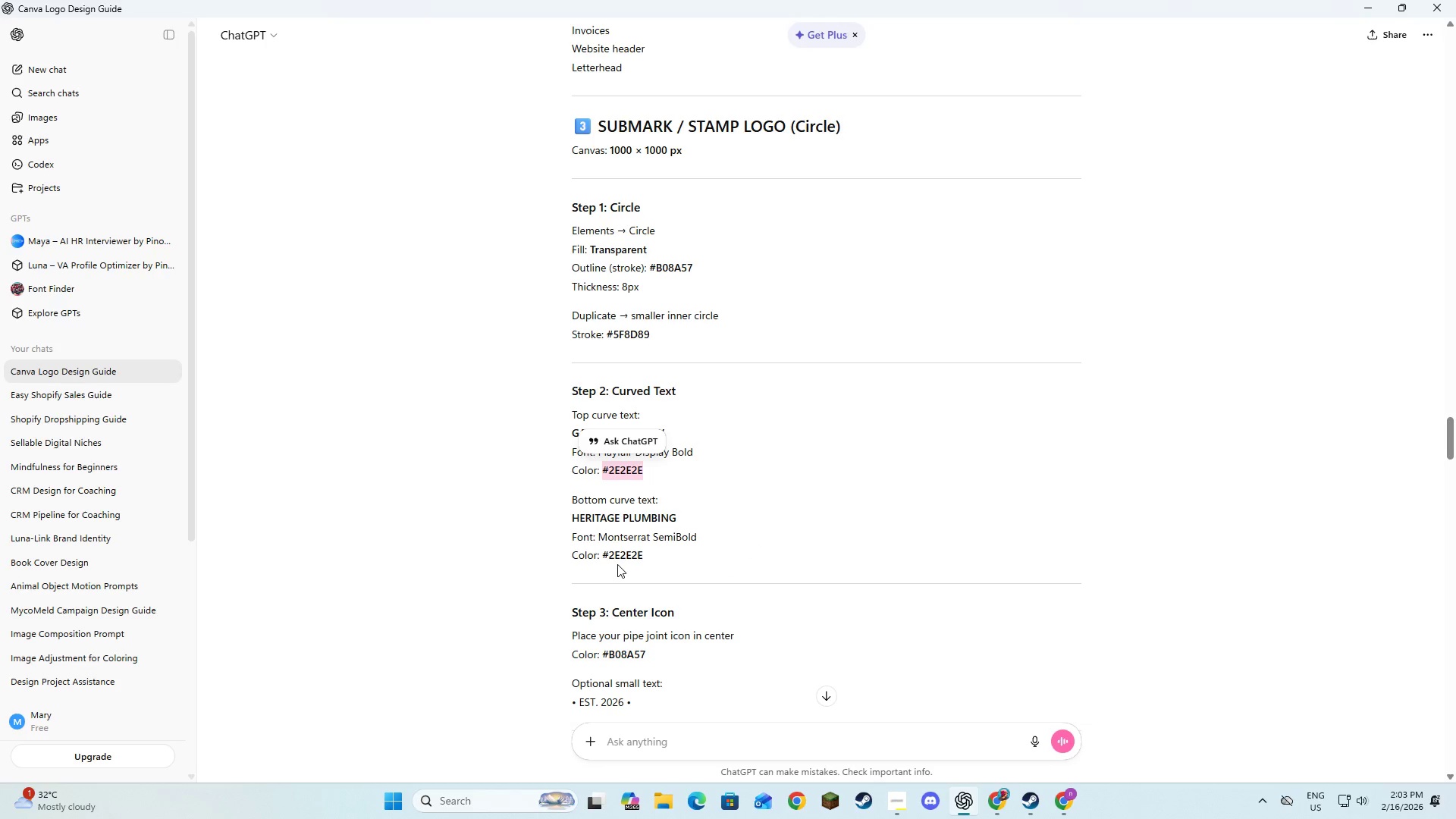 
left_click([761, 558])
 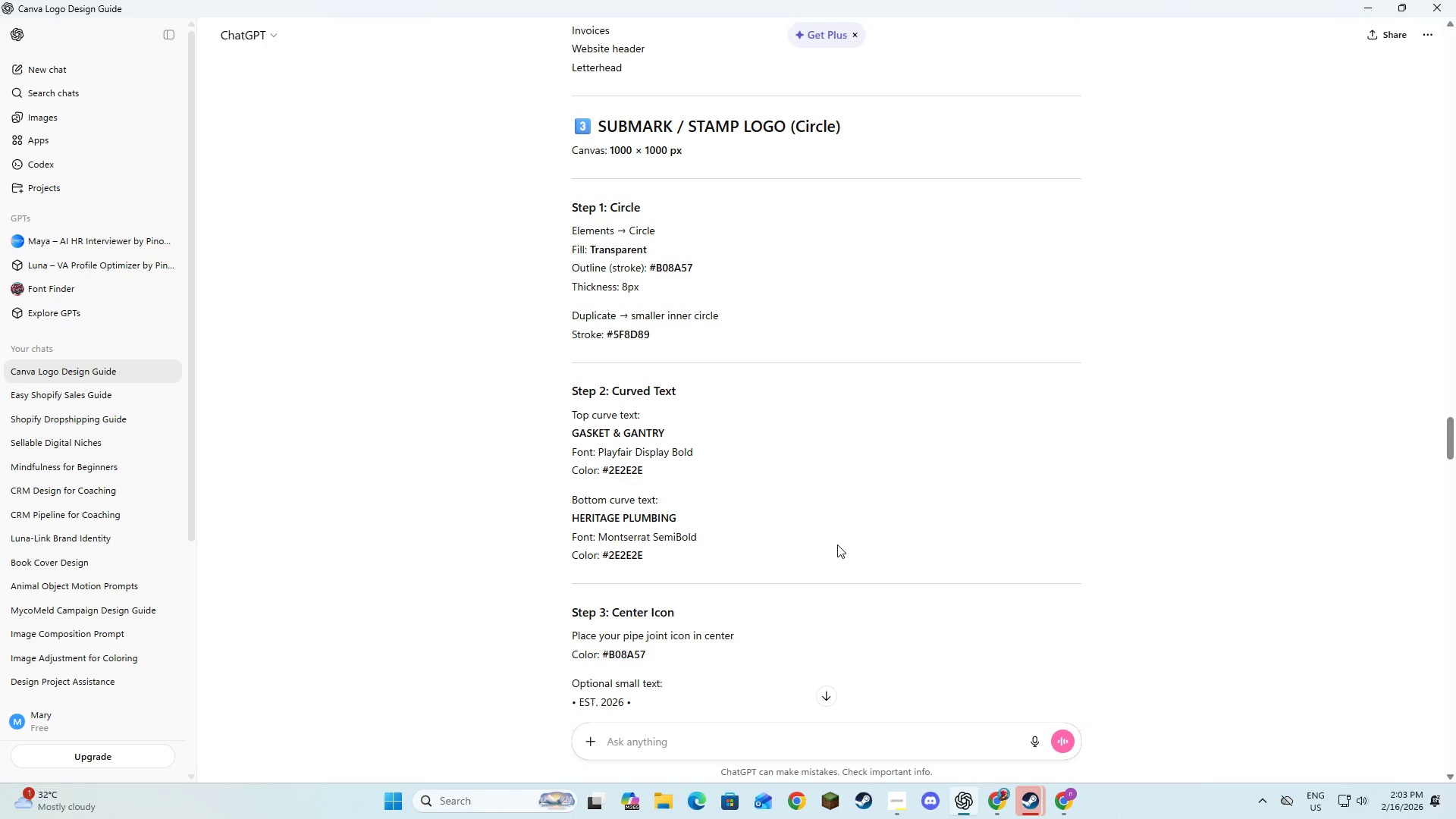 
key(Alt+AltLeft)
 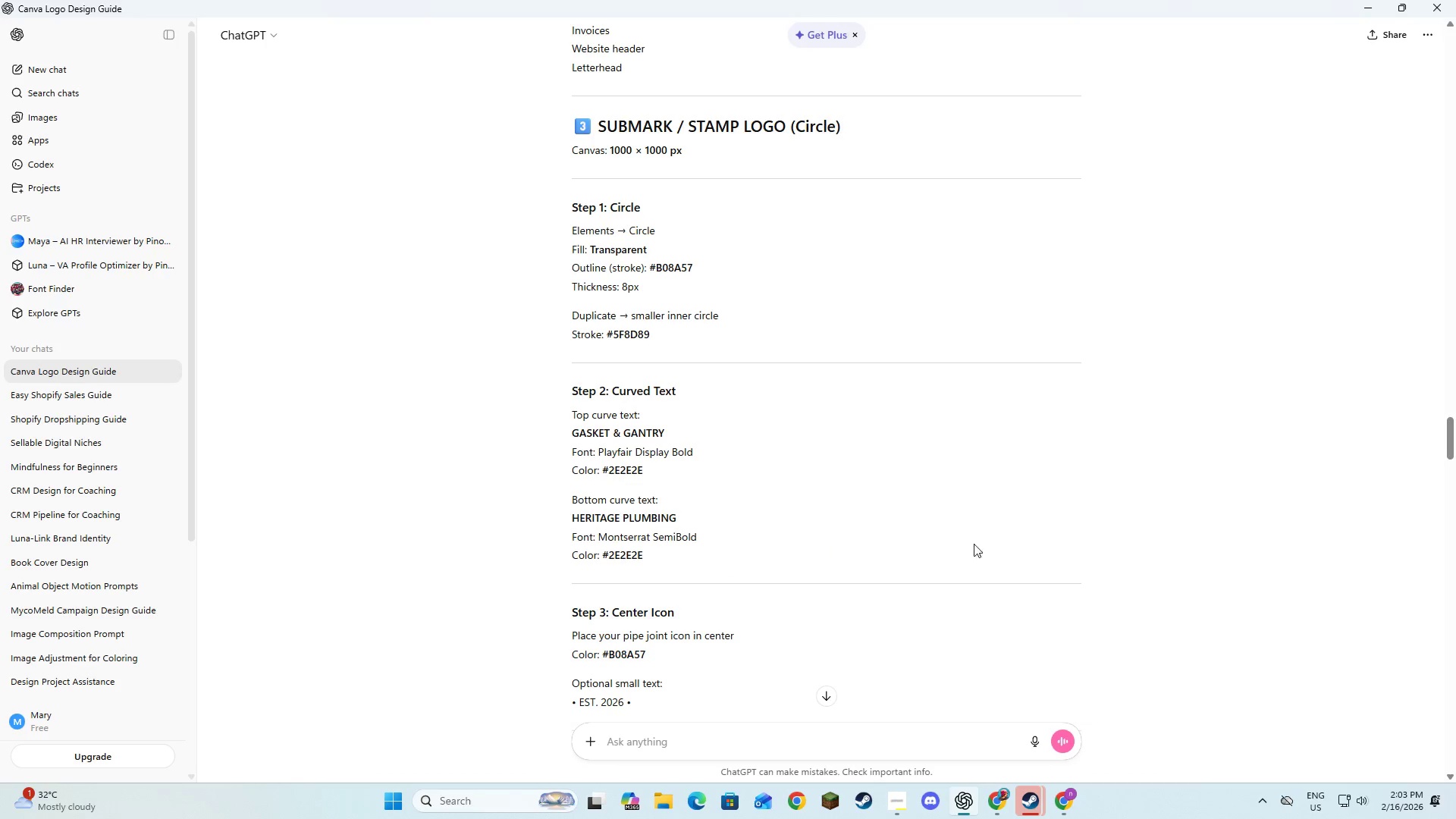 
key(Alt+Tab)
 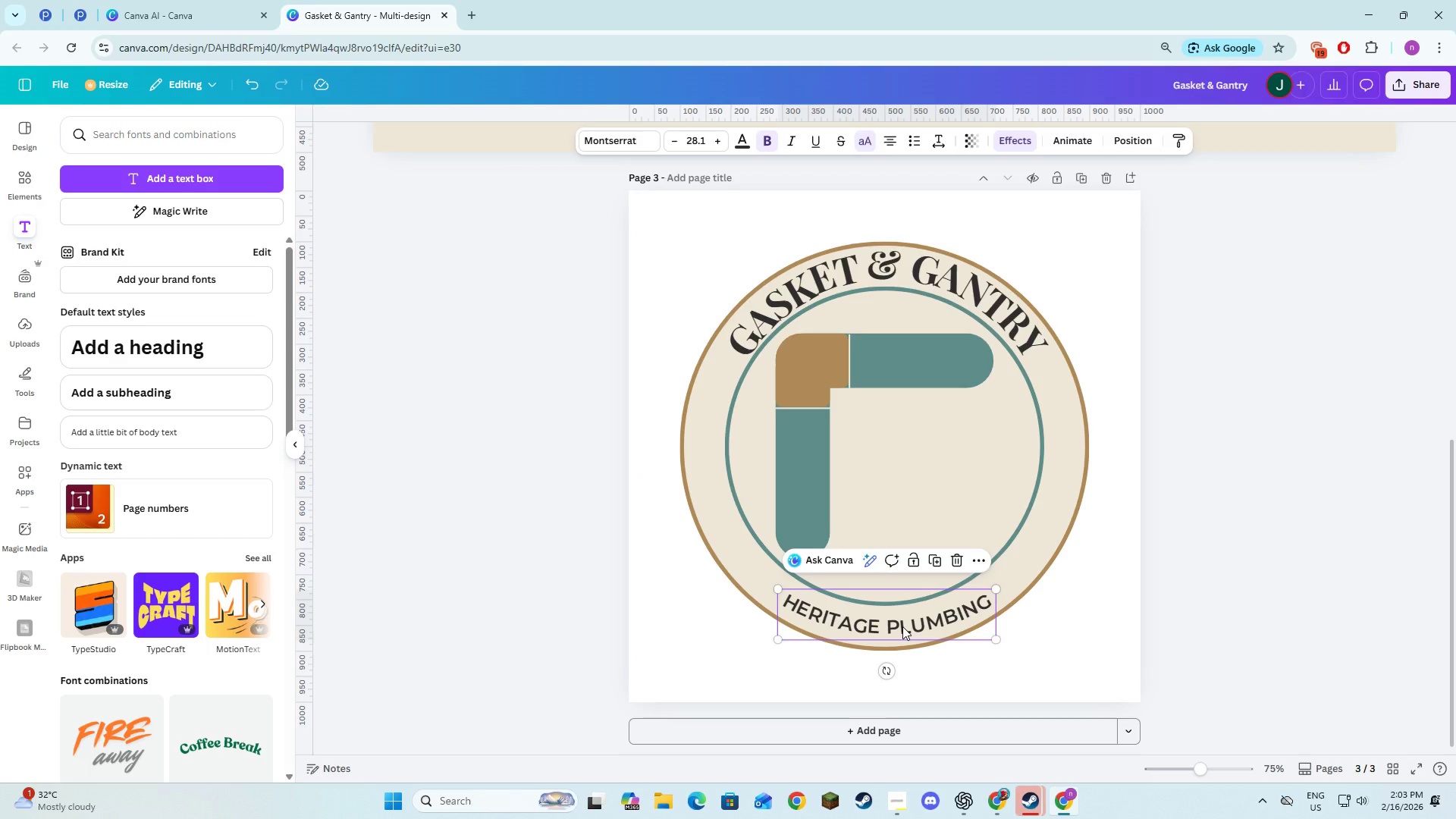 
left_click([902, 626])
 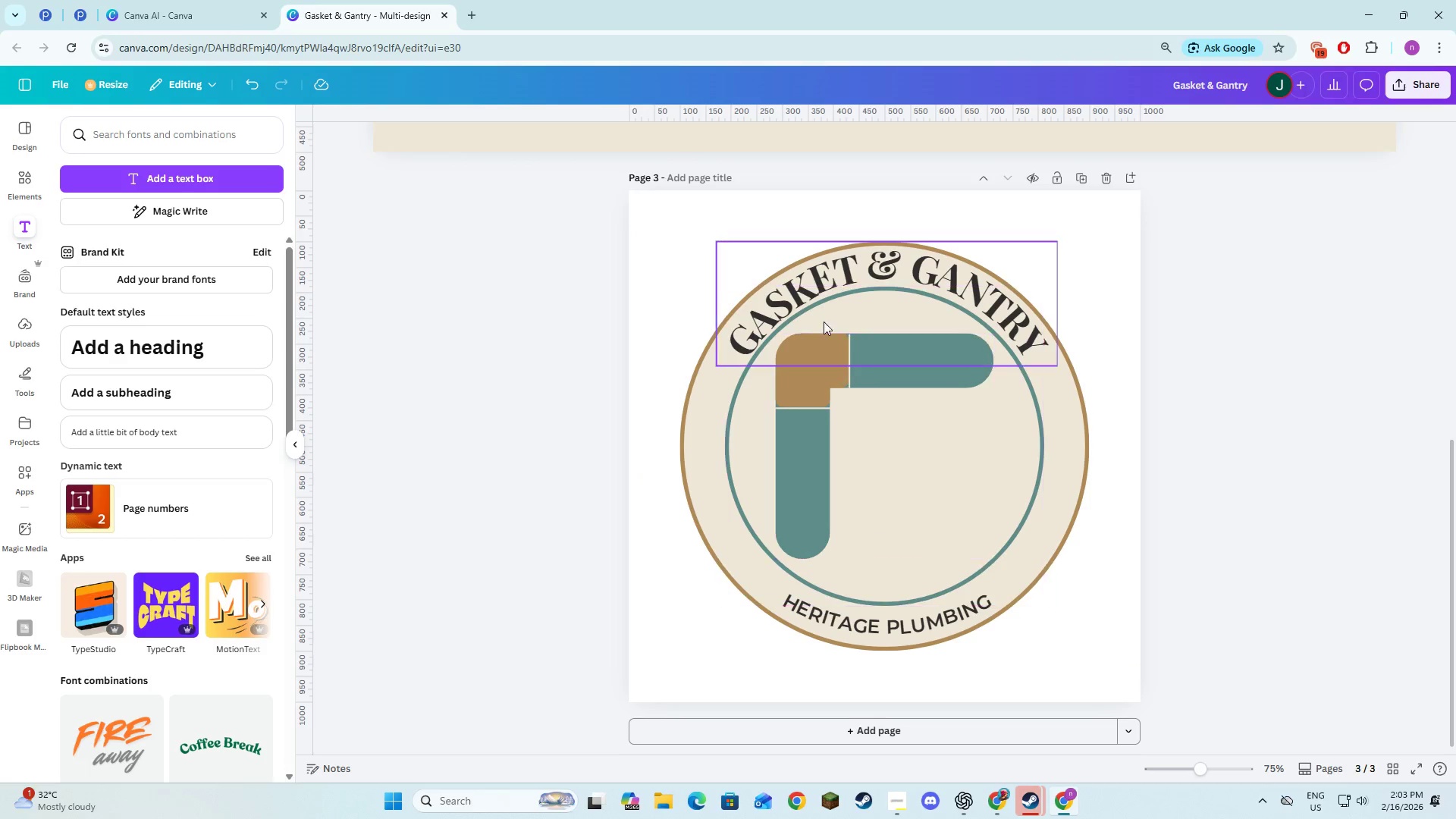 
left_click([830, 283])
 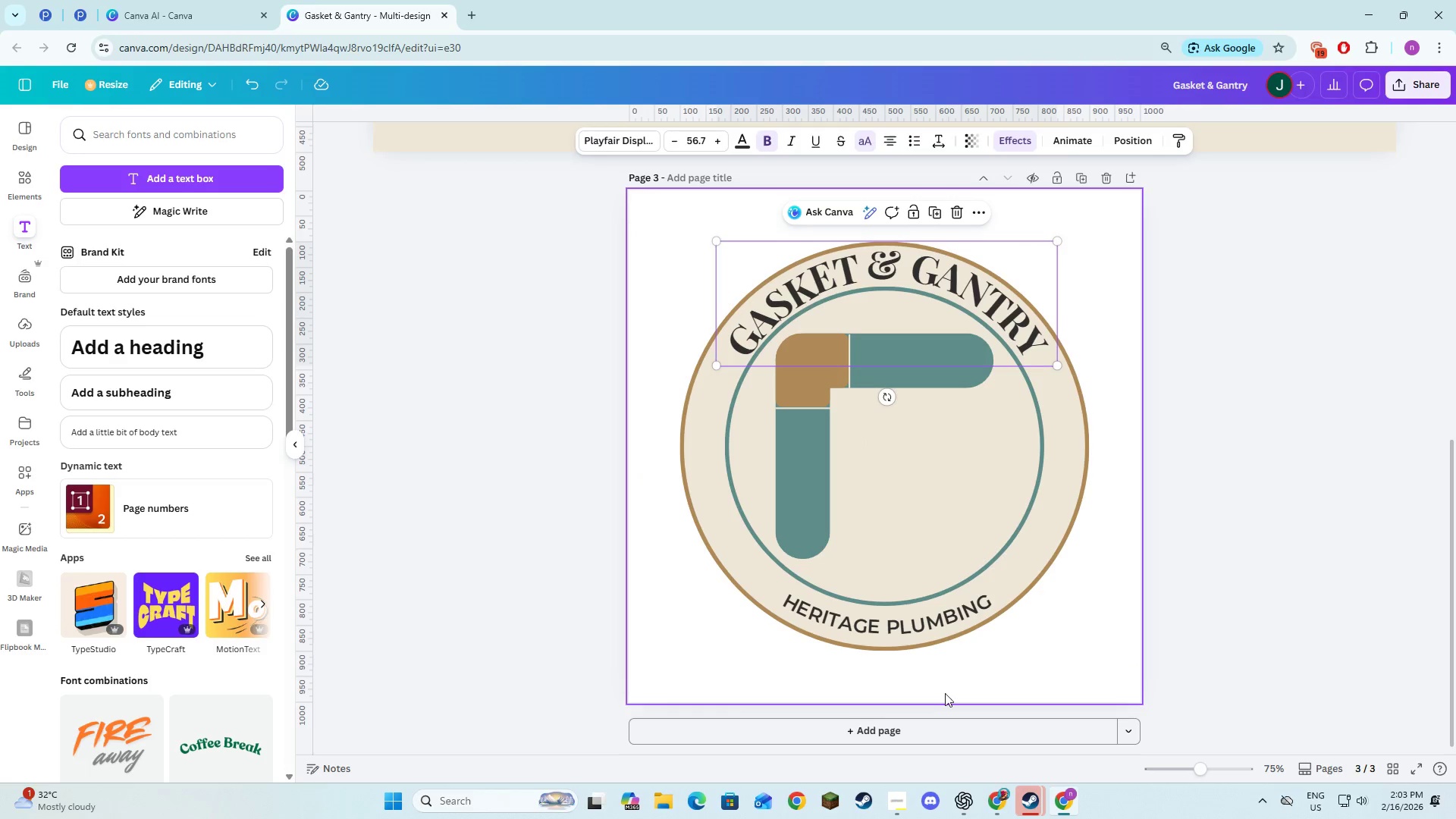 
left_click([930, 629])
 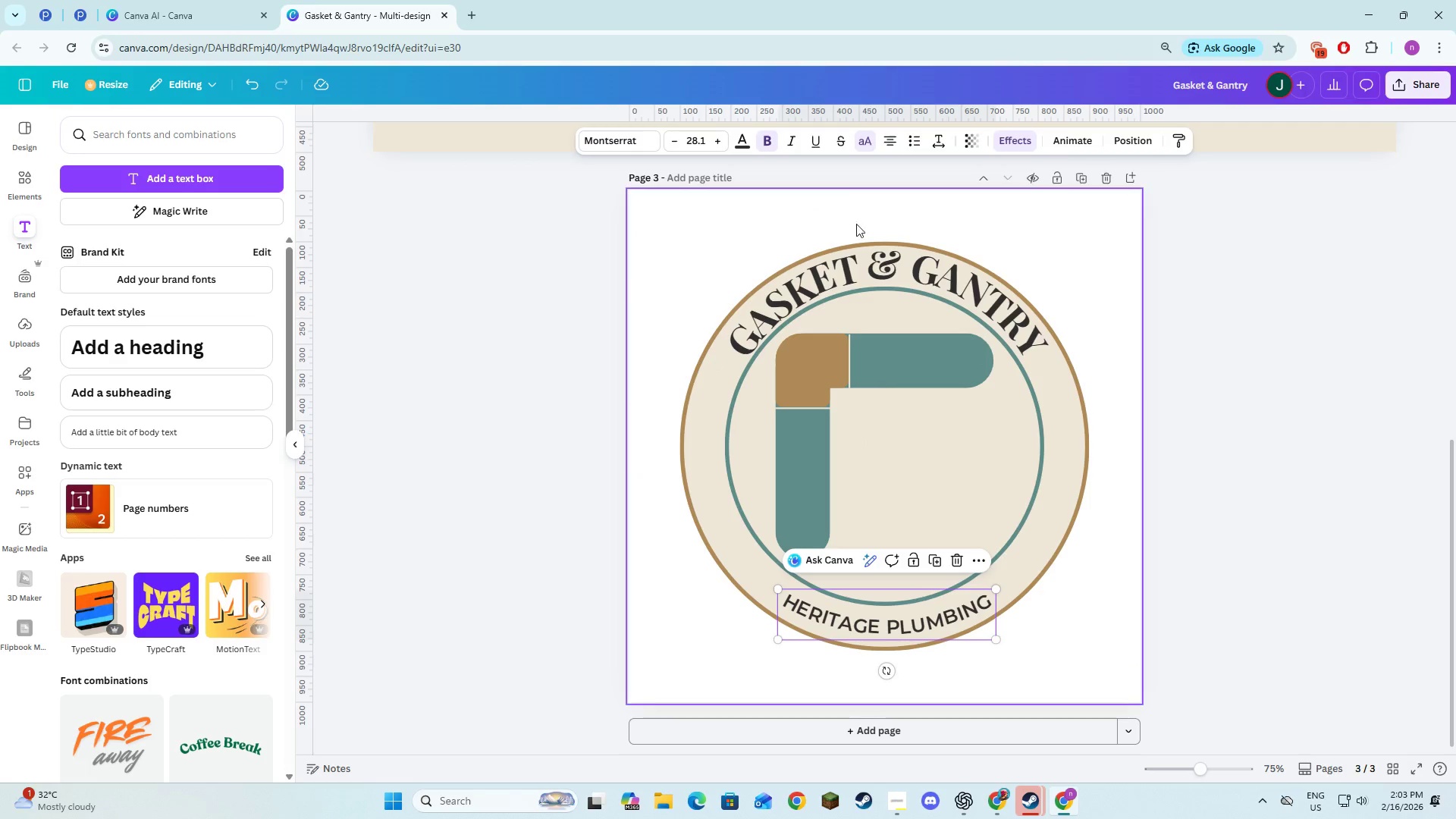 
left_click([855, 263])
 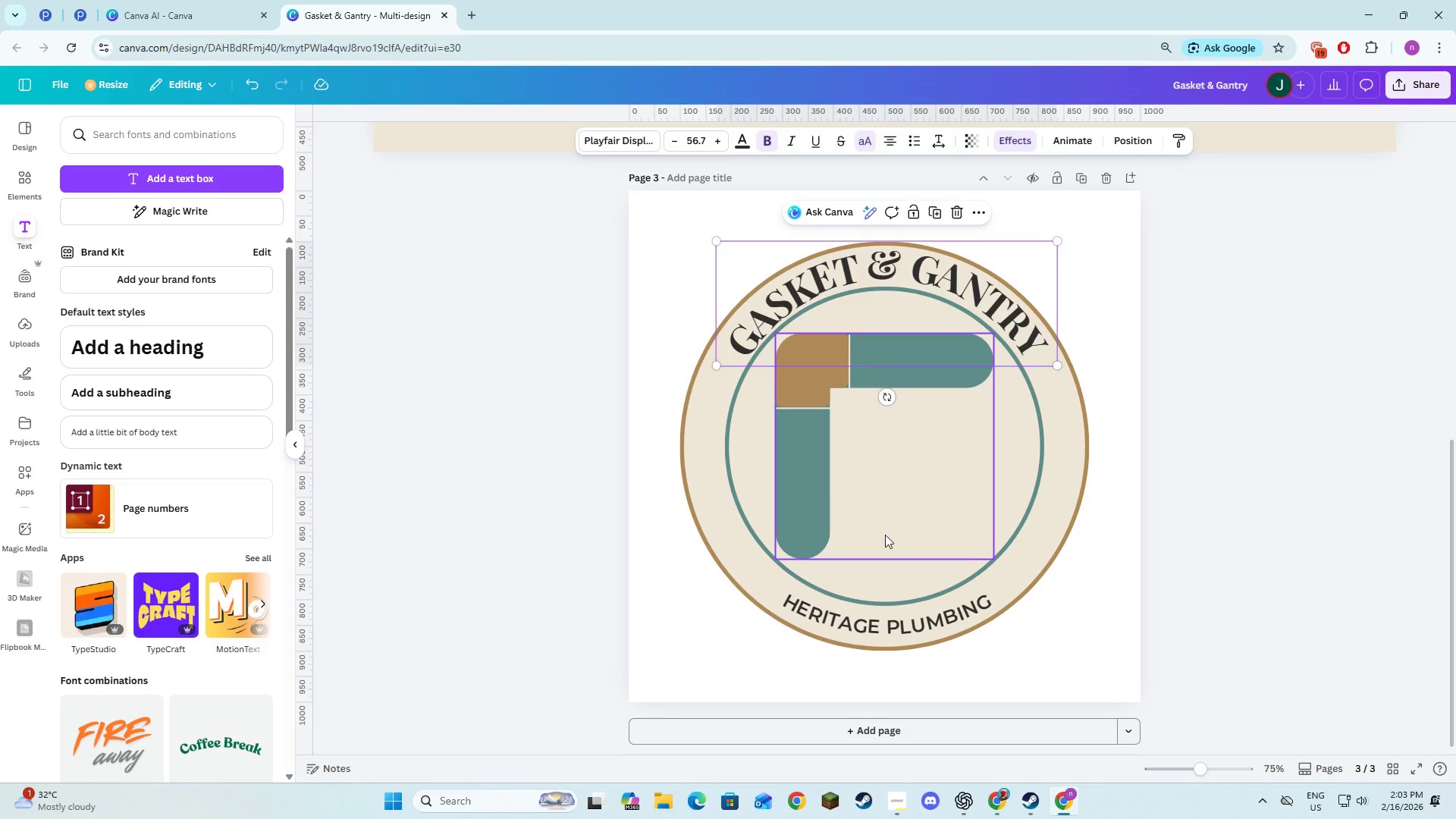 
mouse_move([900, 577])
 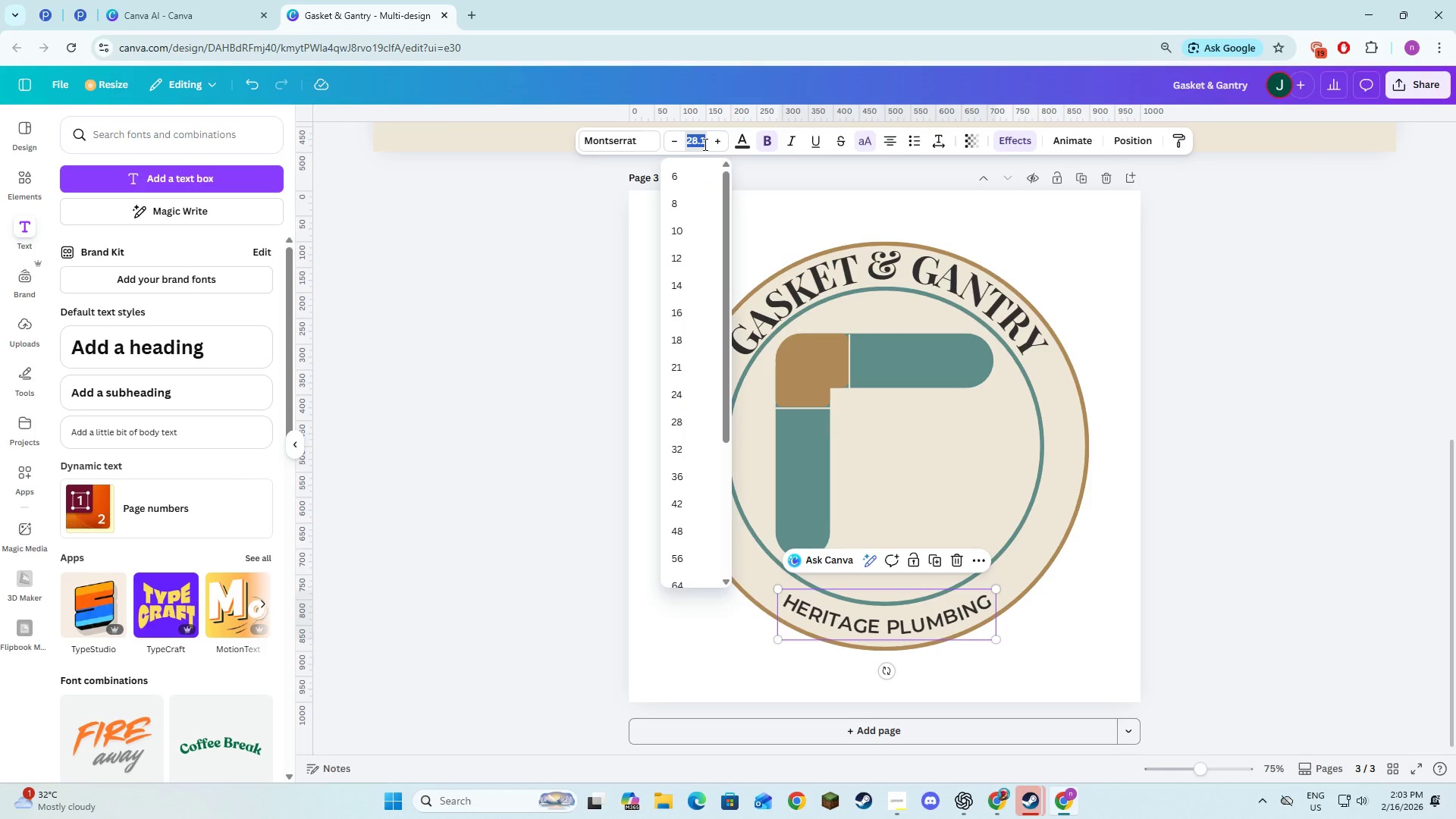 
key(Numpad5)
 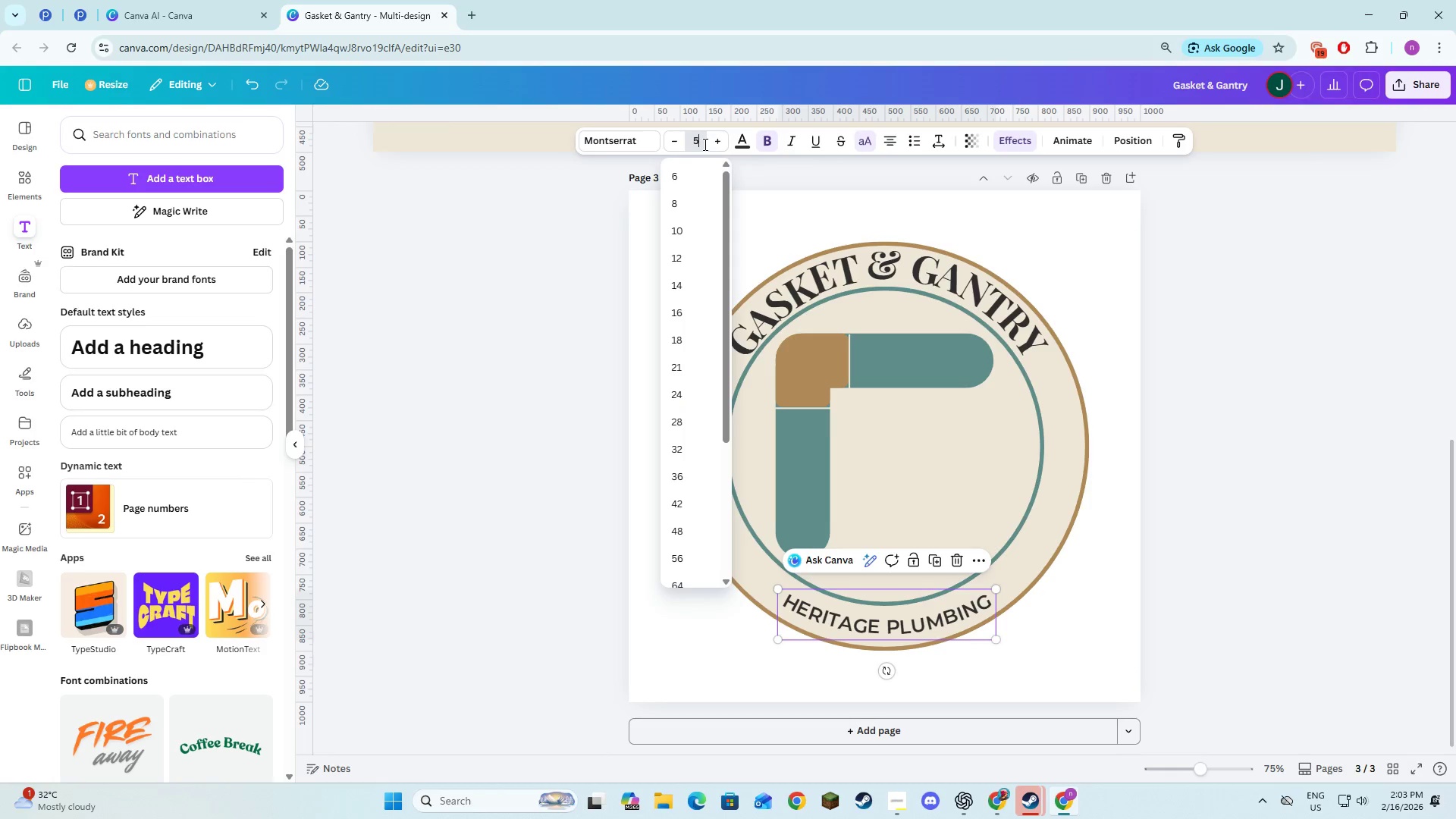 
key(Numpad6)
 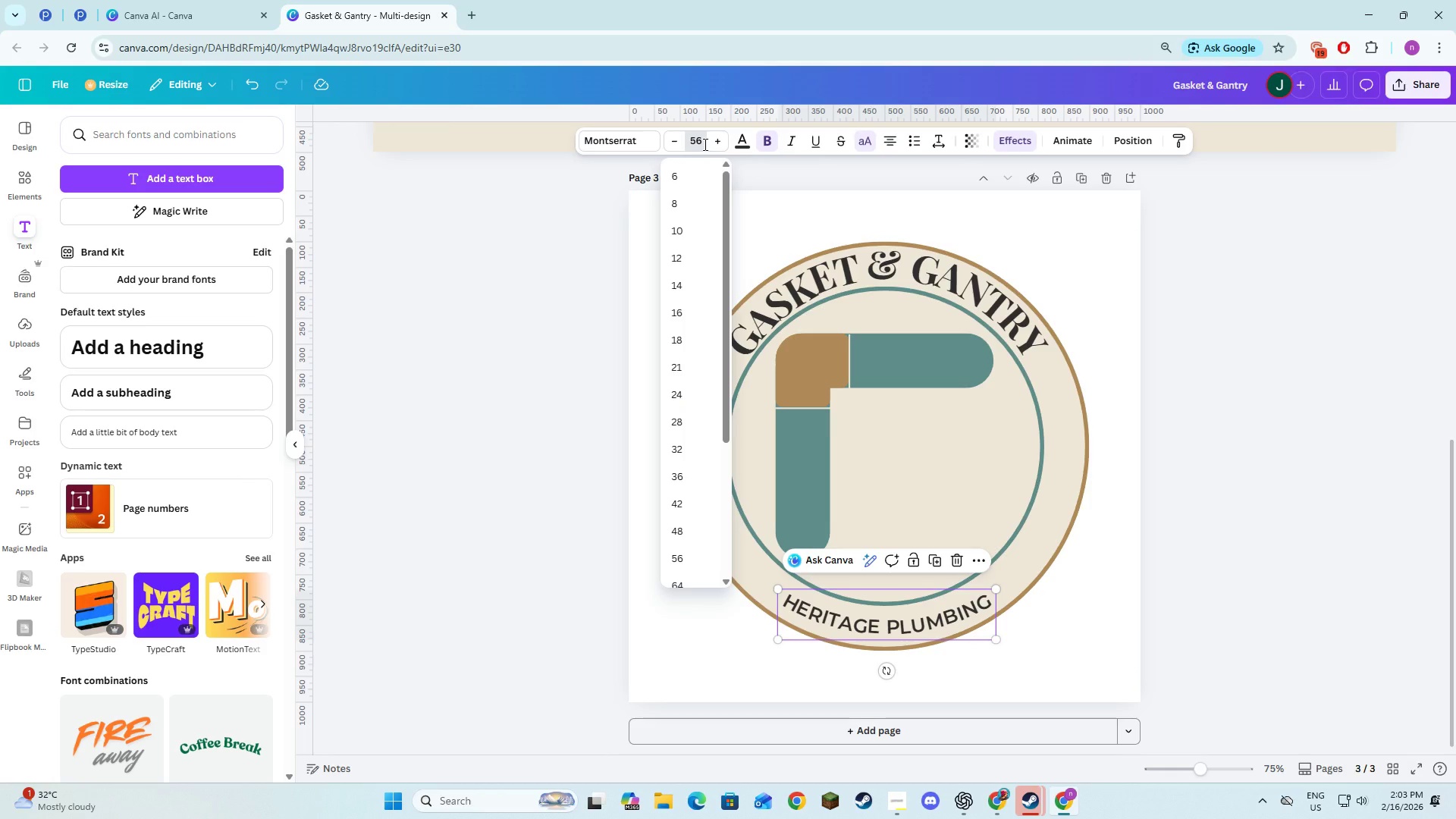 
key(NumpadEnter)
 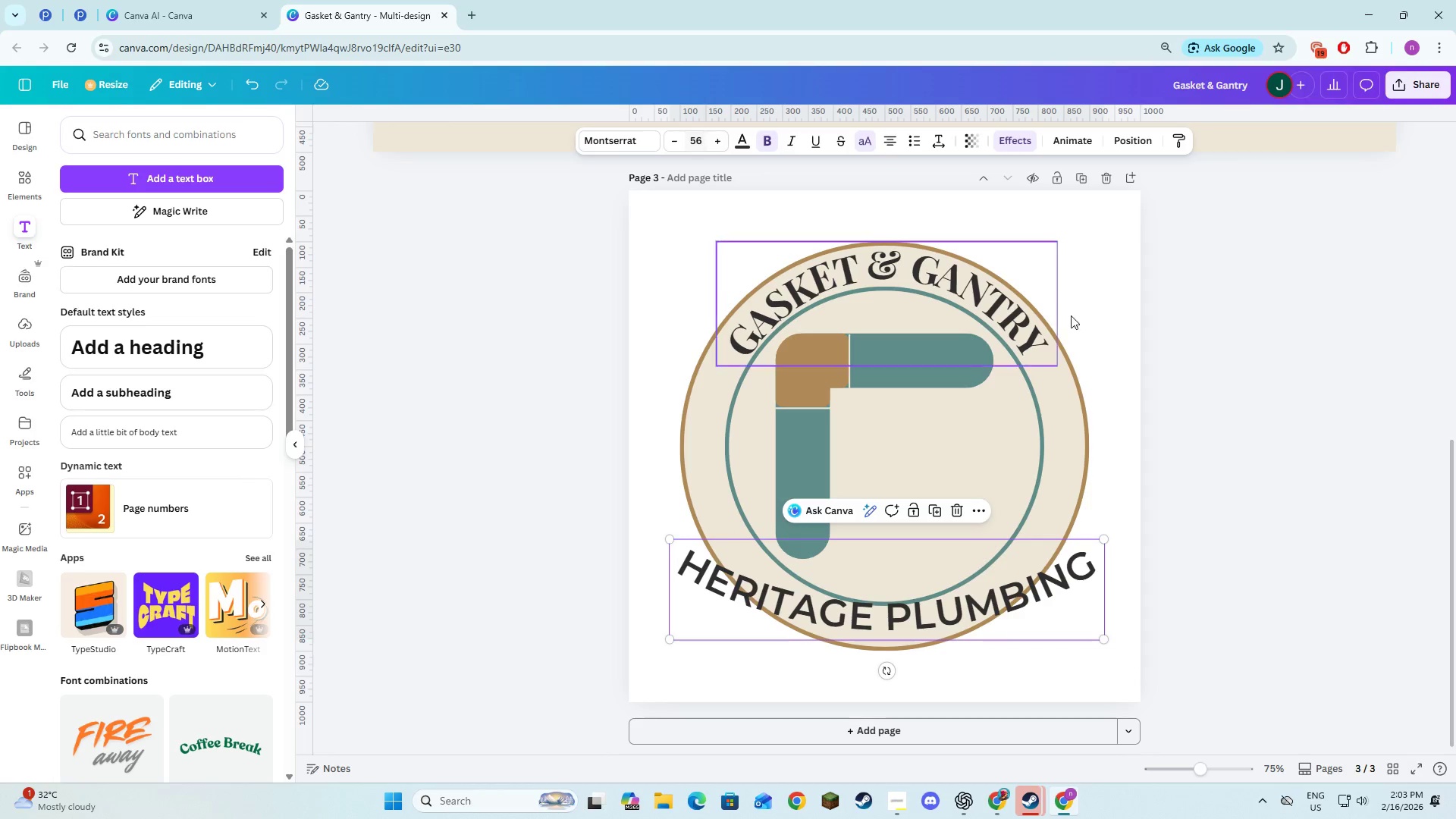 
left_click([1260, 343])
 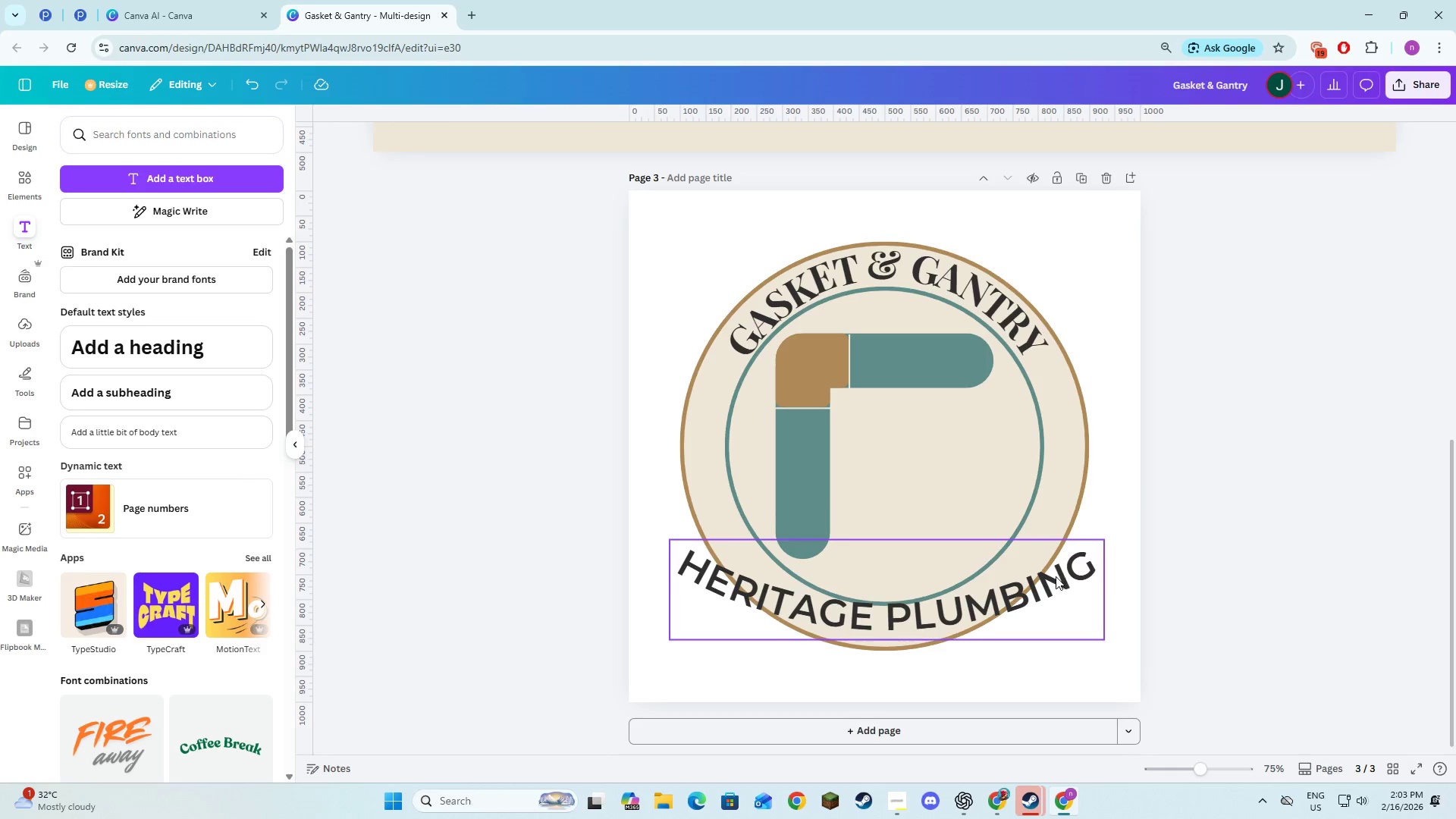 
left_click([1056, 579])
 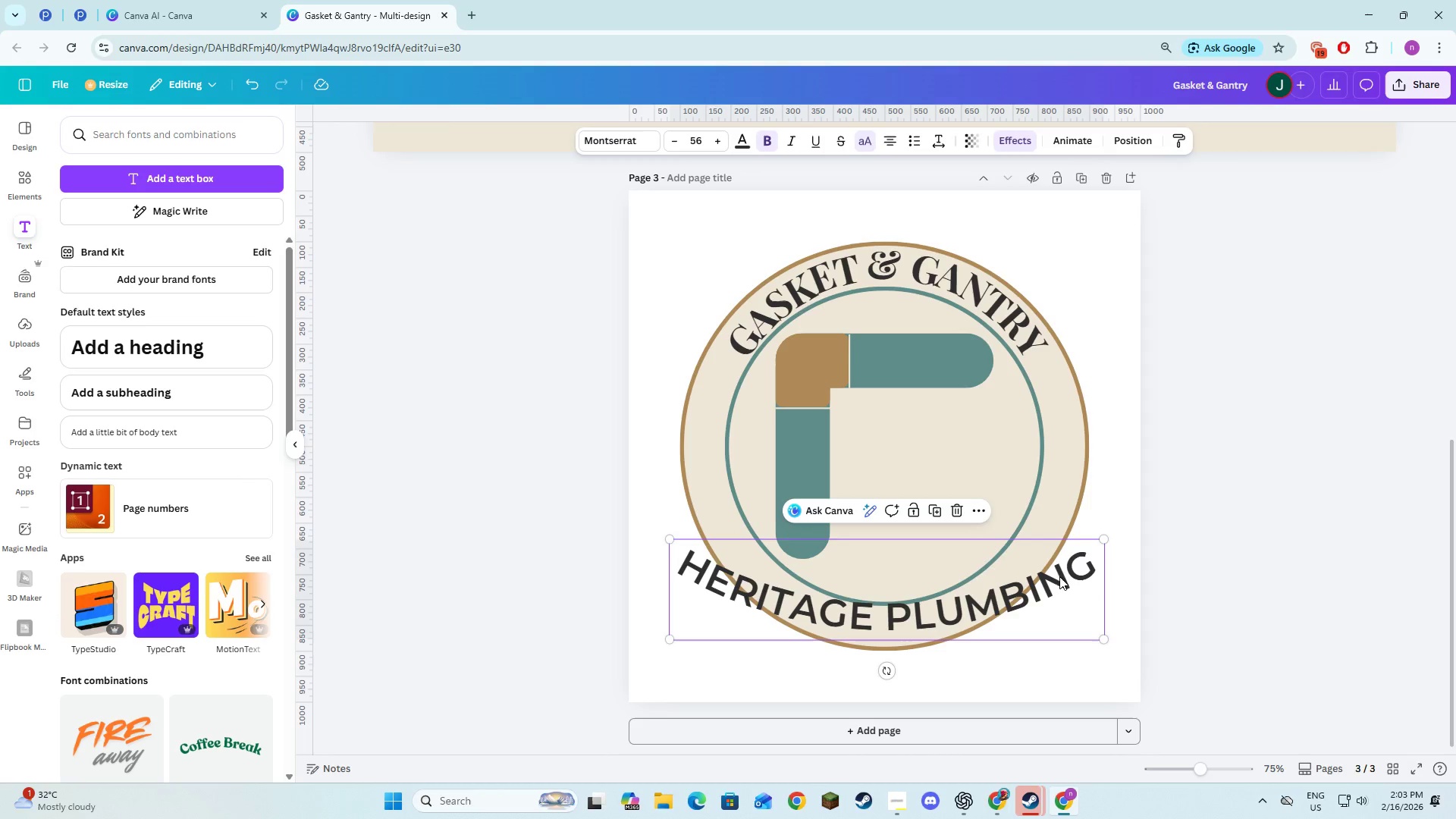 
key(Control+Z)
 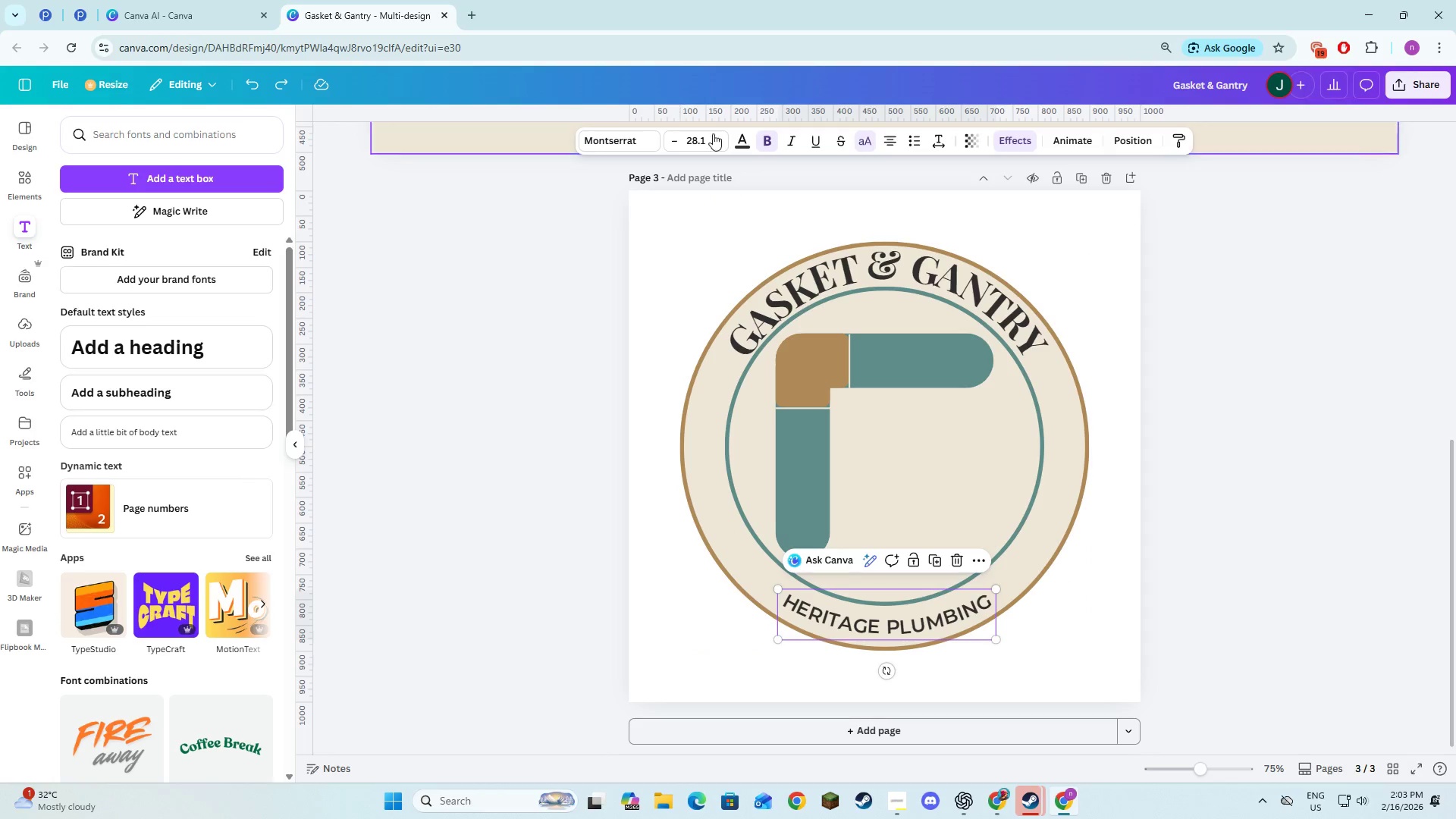 
double_click([720, 141])
 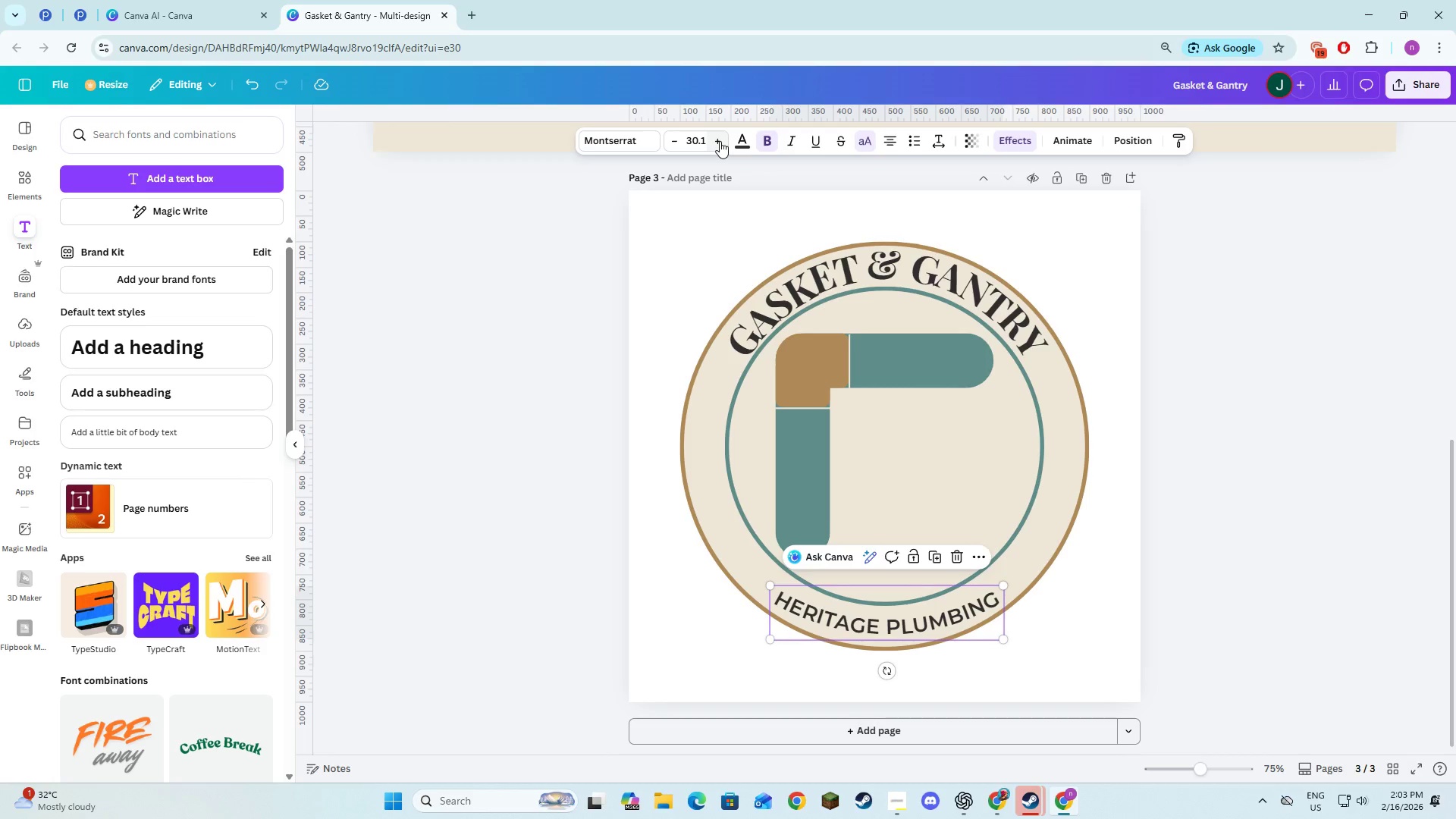 
left_click([720, 141])
 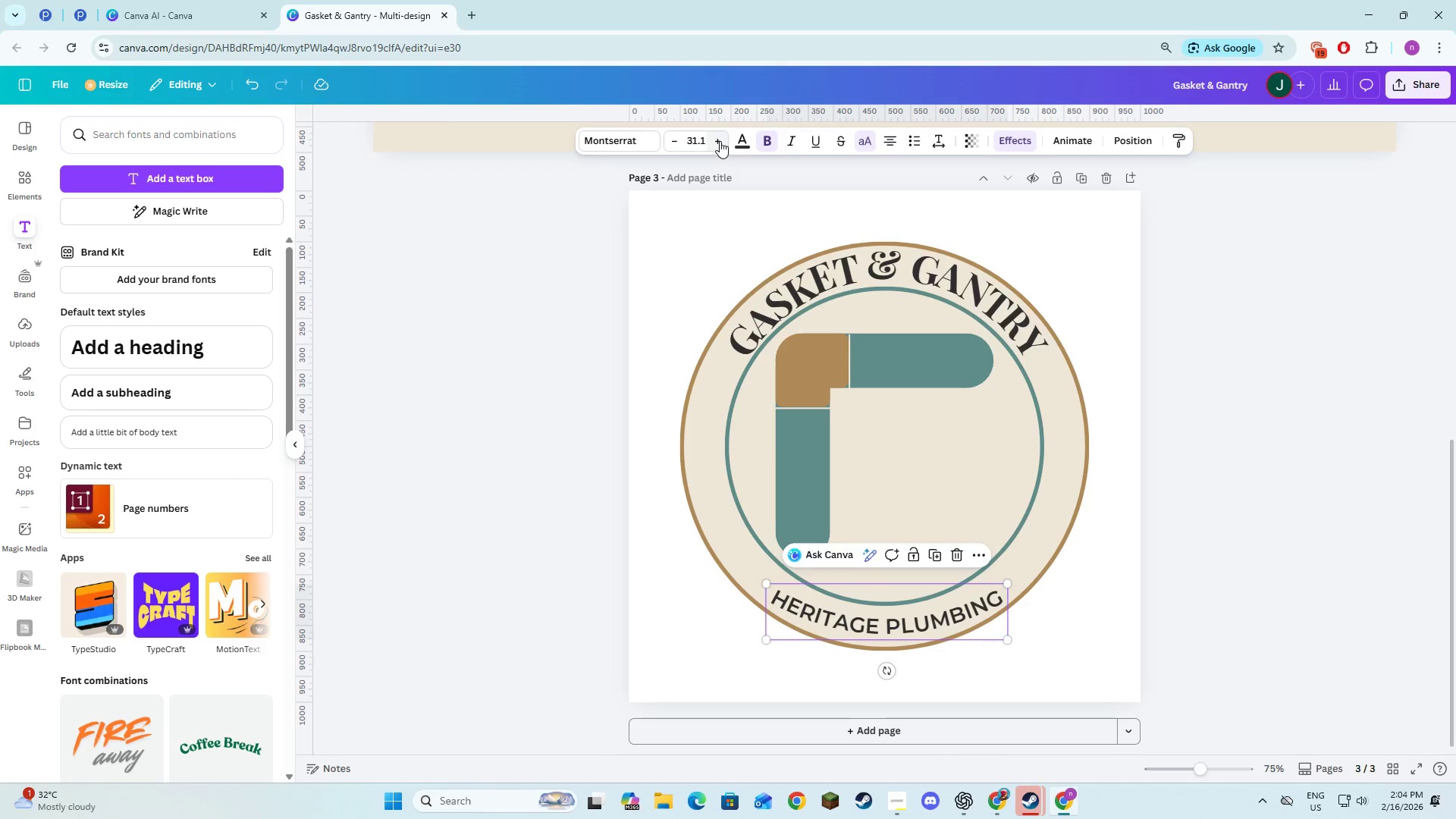 
left_click([720, 141])
 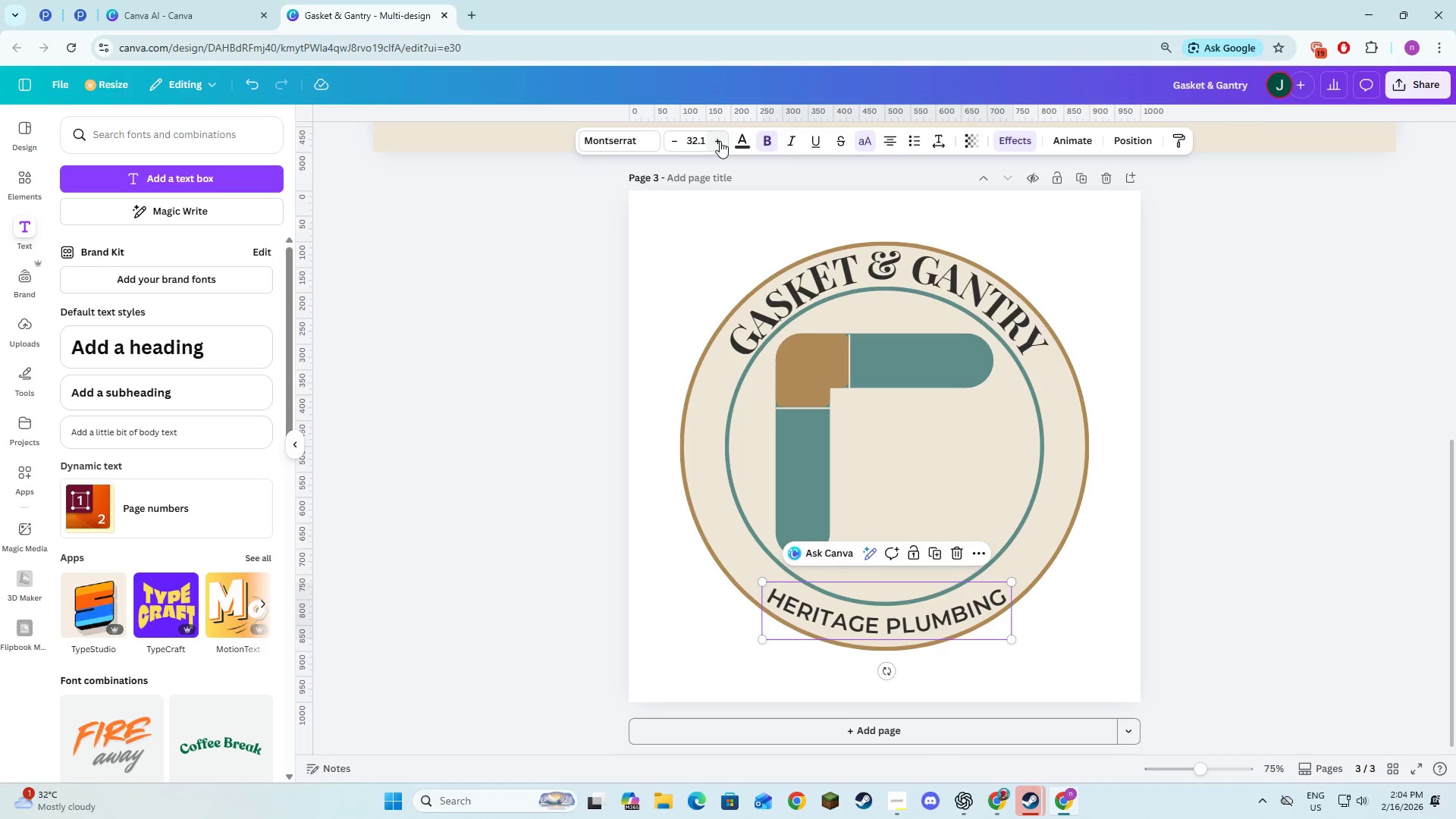 
left_click([720, 141])
 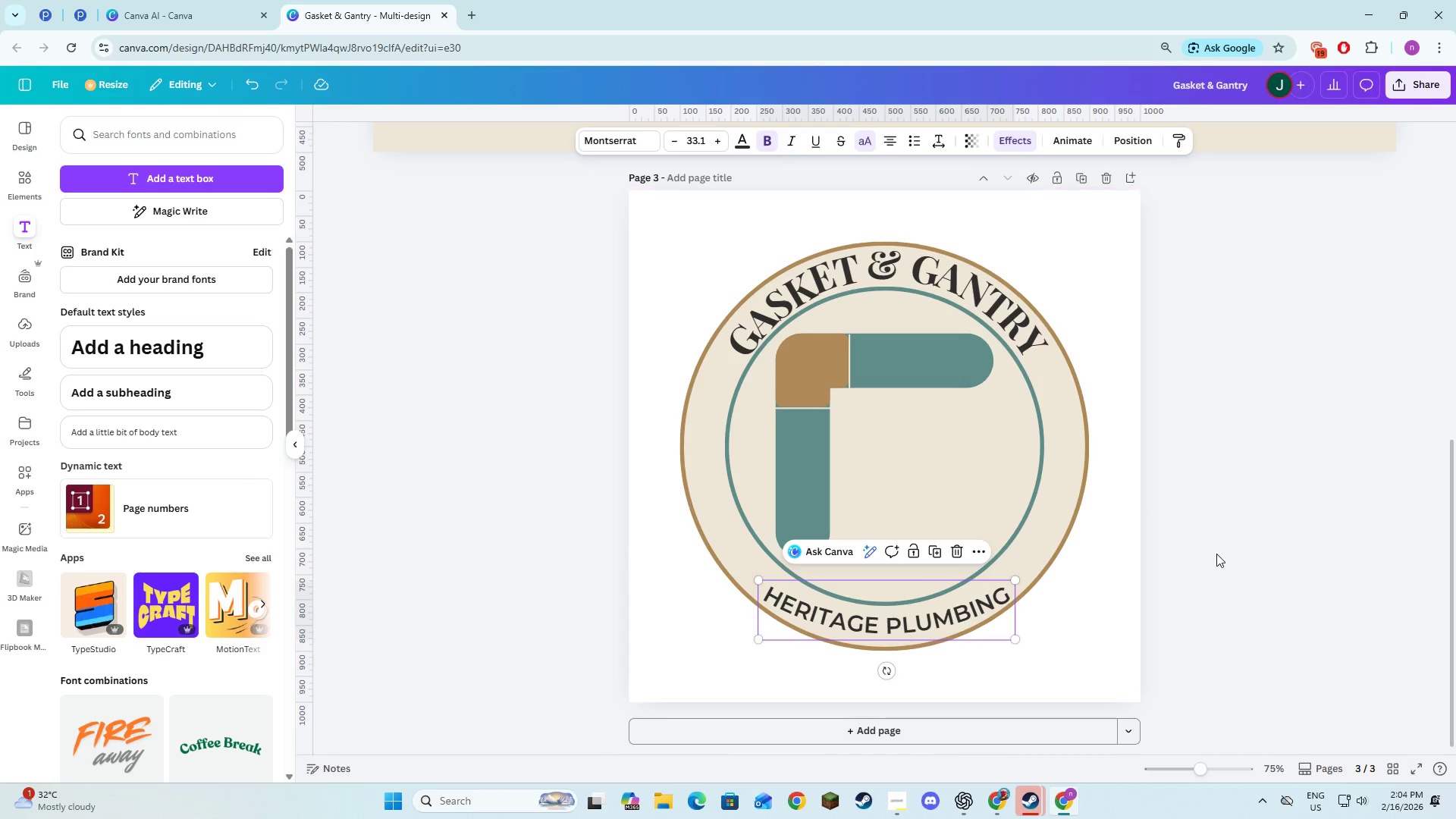 
left_click([1224, 559])
 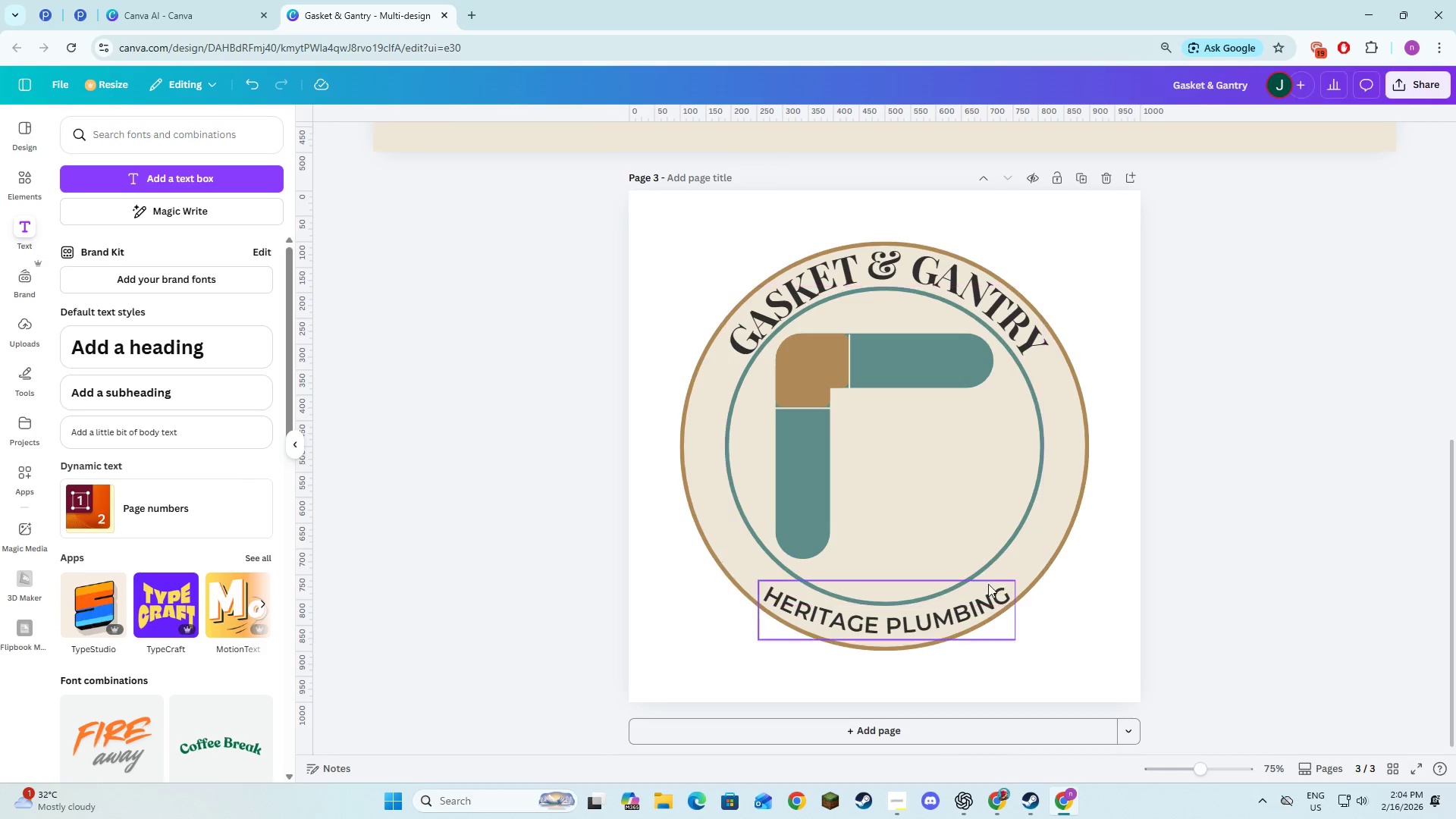 
left_click([1363, 533])
 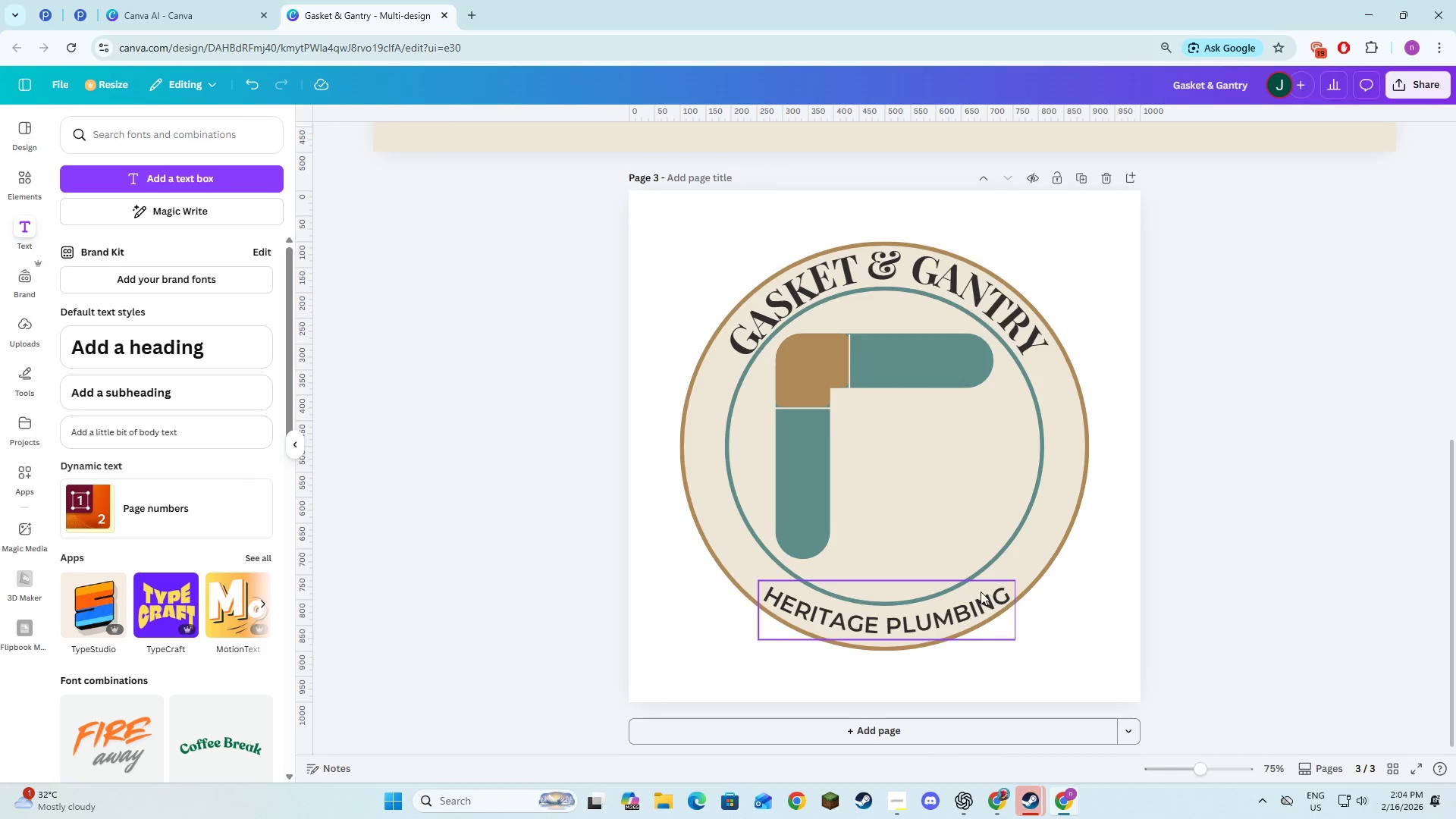 
left_click([981, 592])
 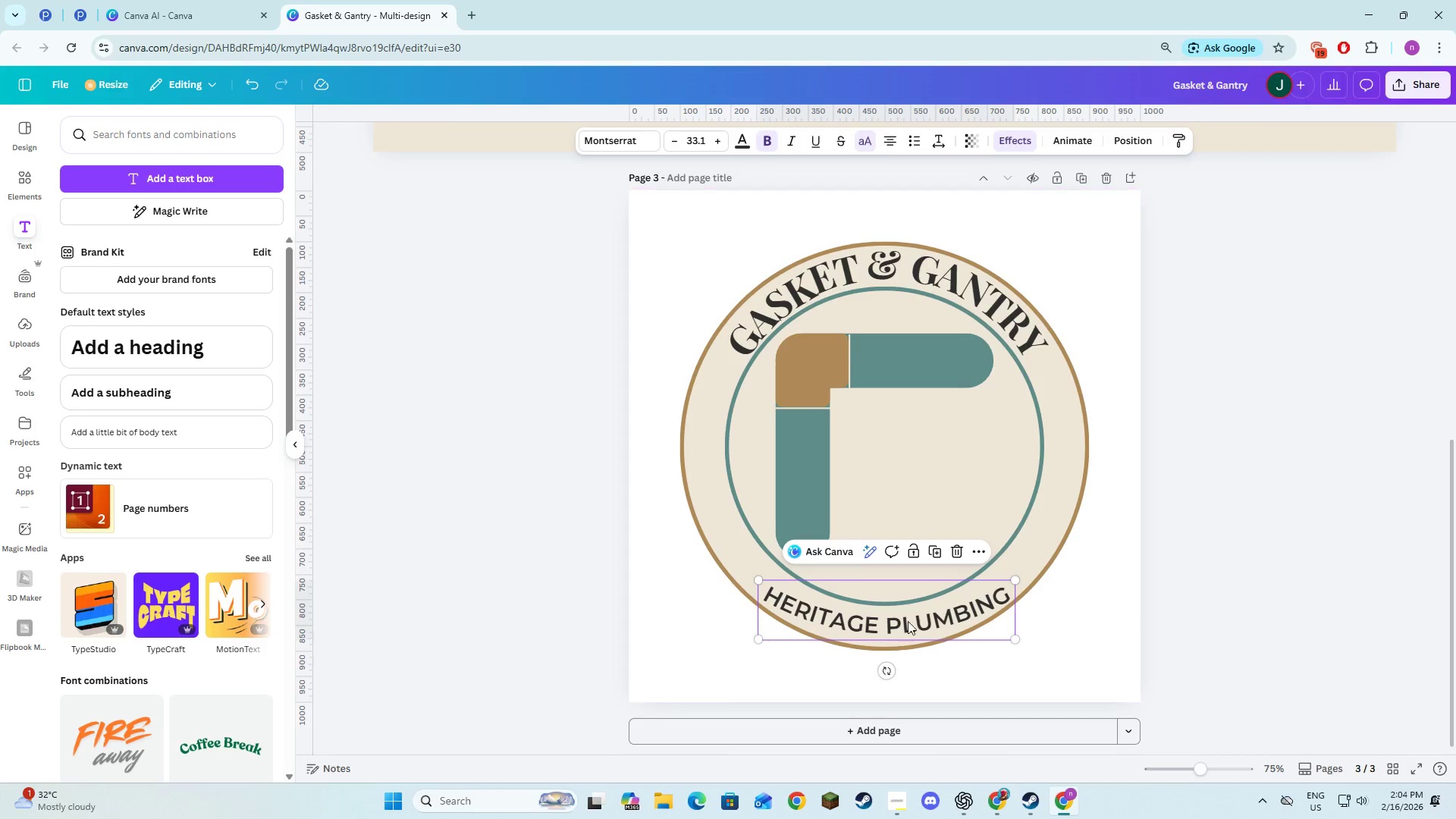 
left_click_drag(start_coordinate=[923, 612], to_coordinate=[929, 616])
 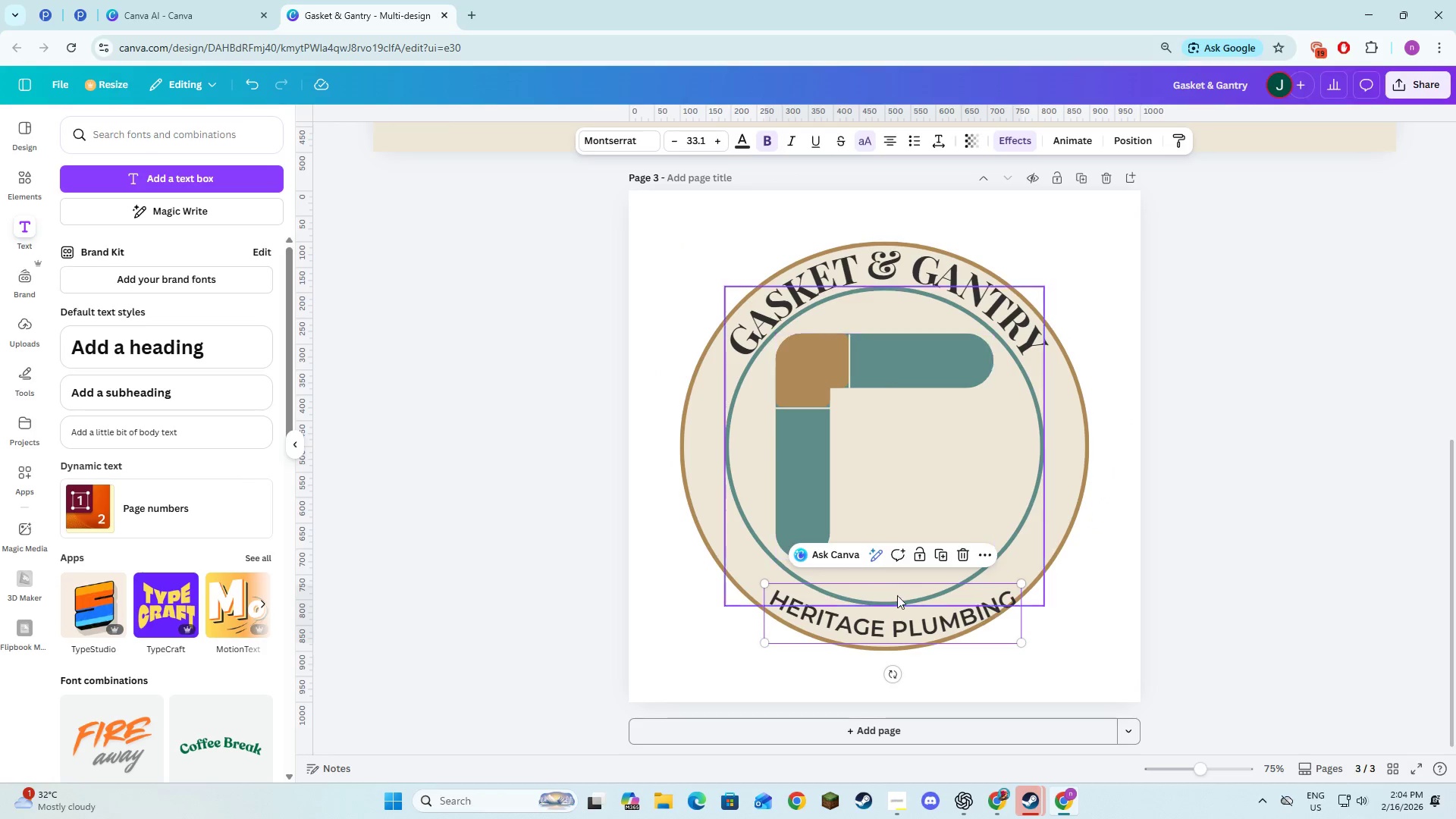 
left_click([908, 630])
 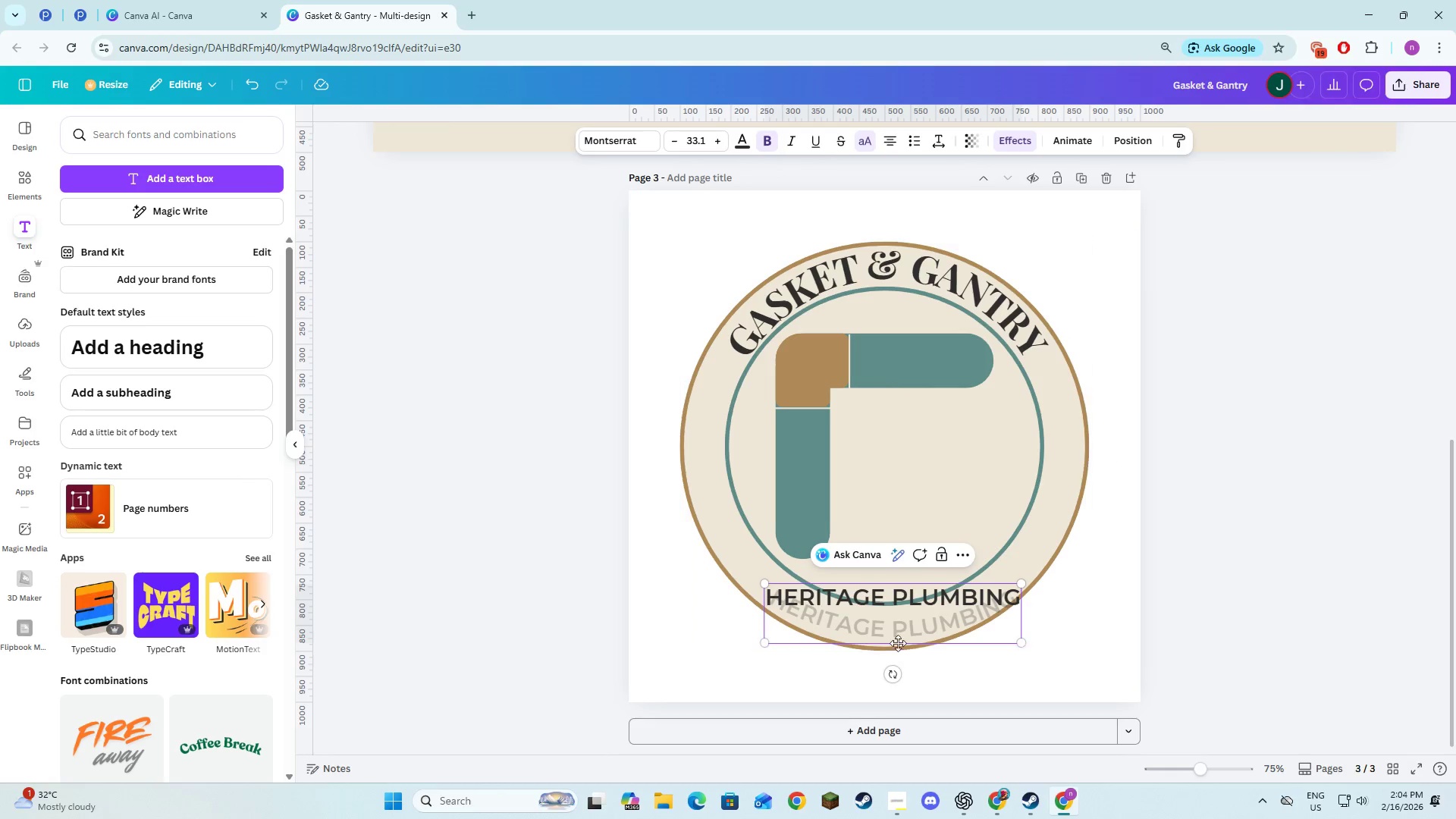 
left_click([1138, 624])
 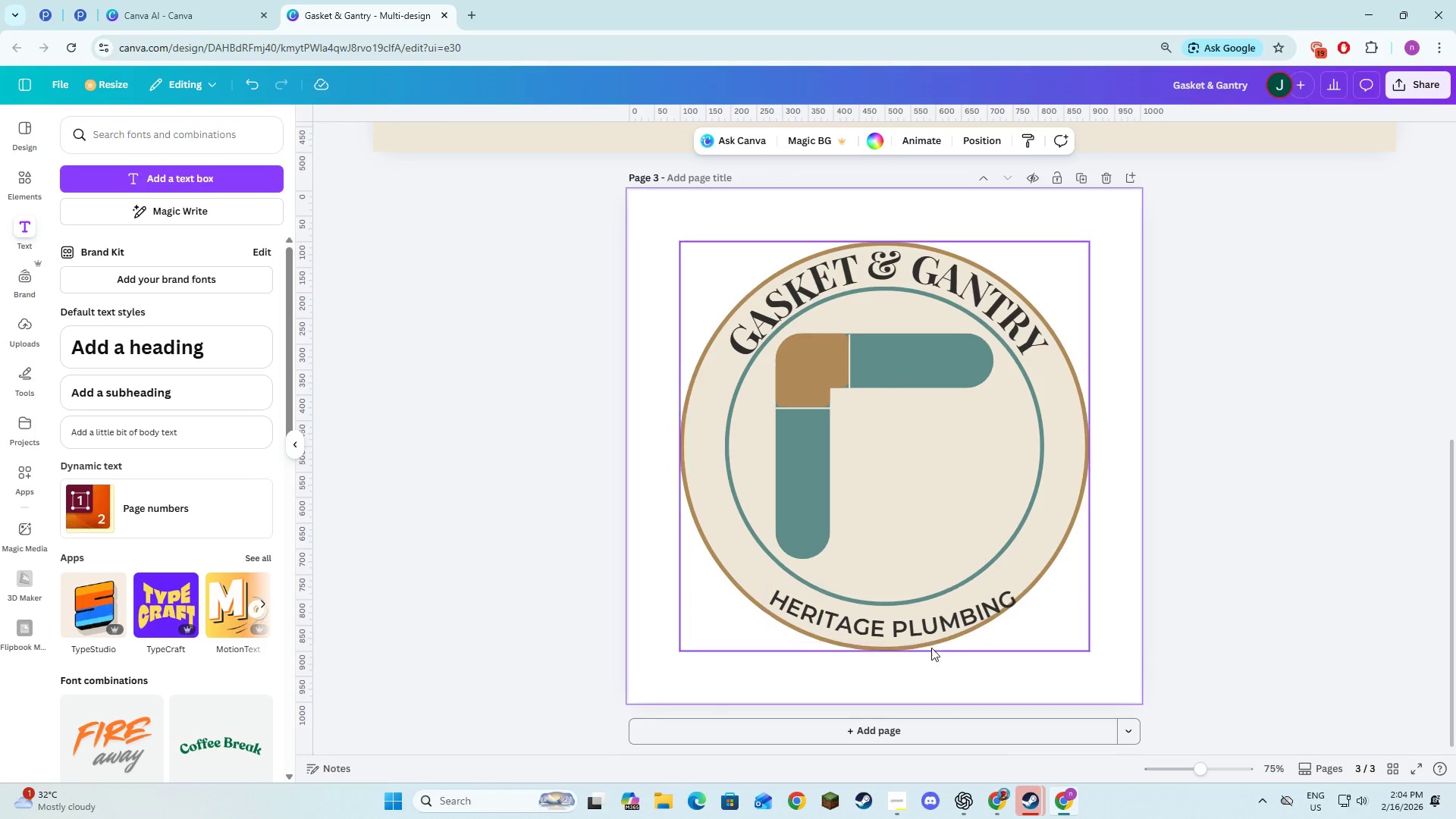 
left_click([928, 630])
 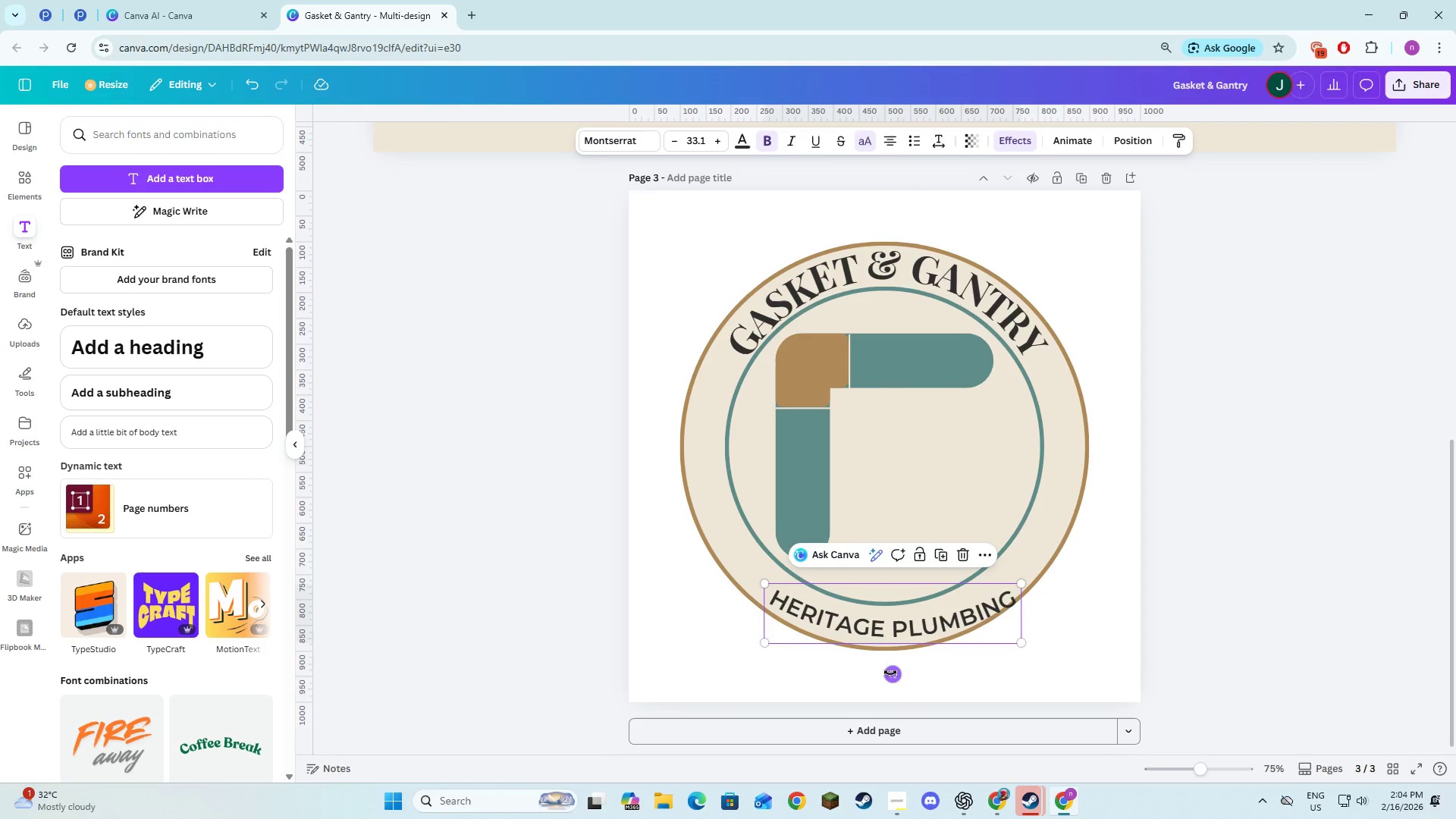 
left_click_drag(start_coordinate=[892, 674], to_coordinate=[896, 680])
 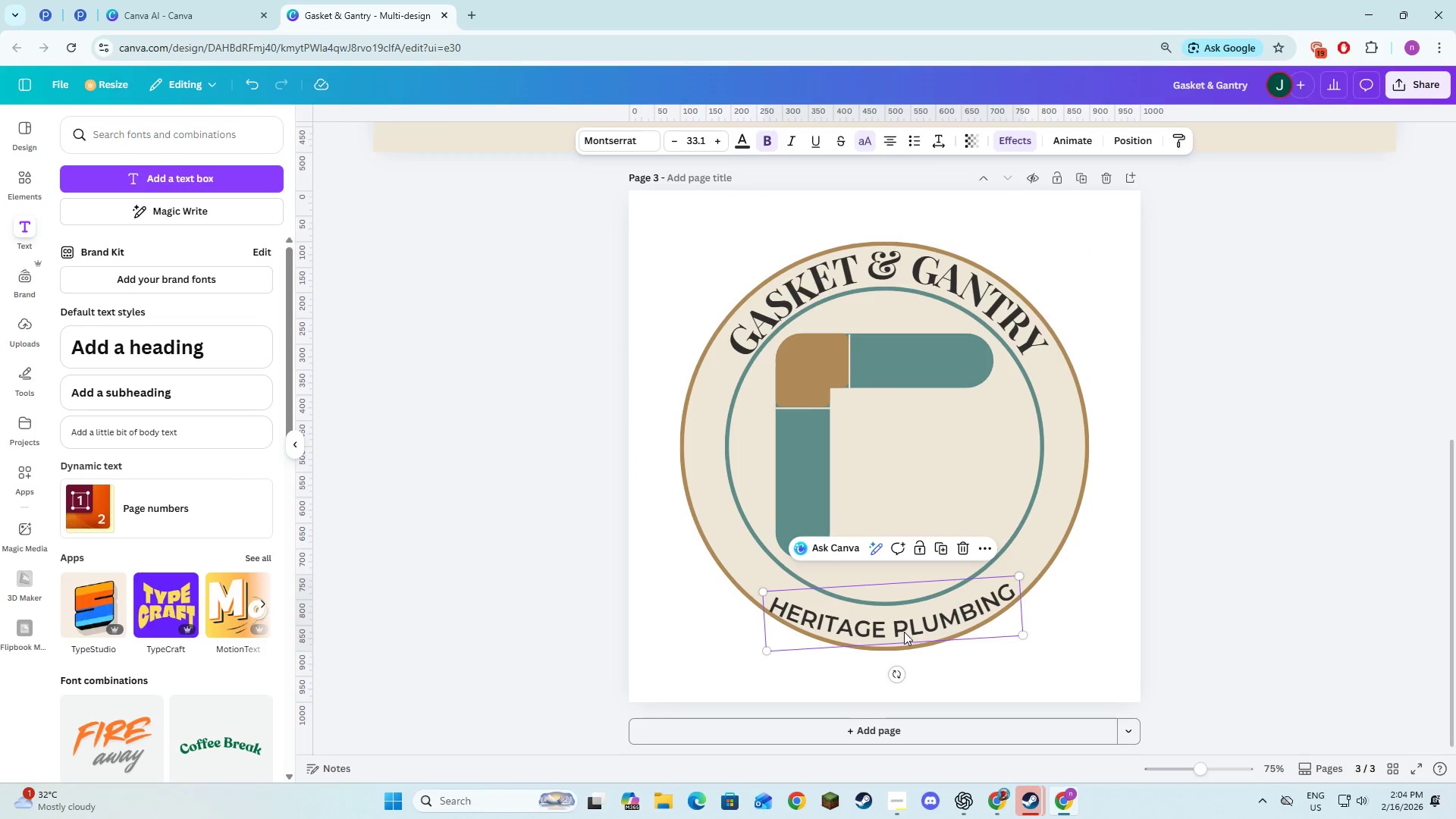 
left_click_drag(start_coordinate=[899, 623], to_coordinate=[901, 619])
 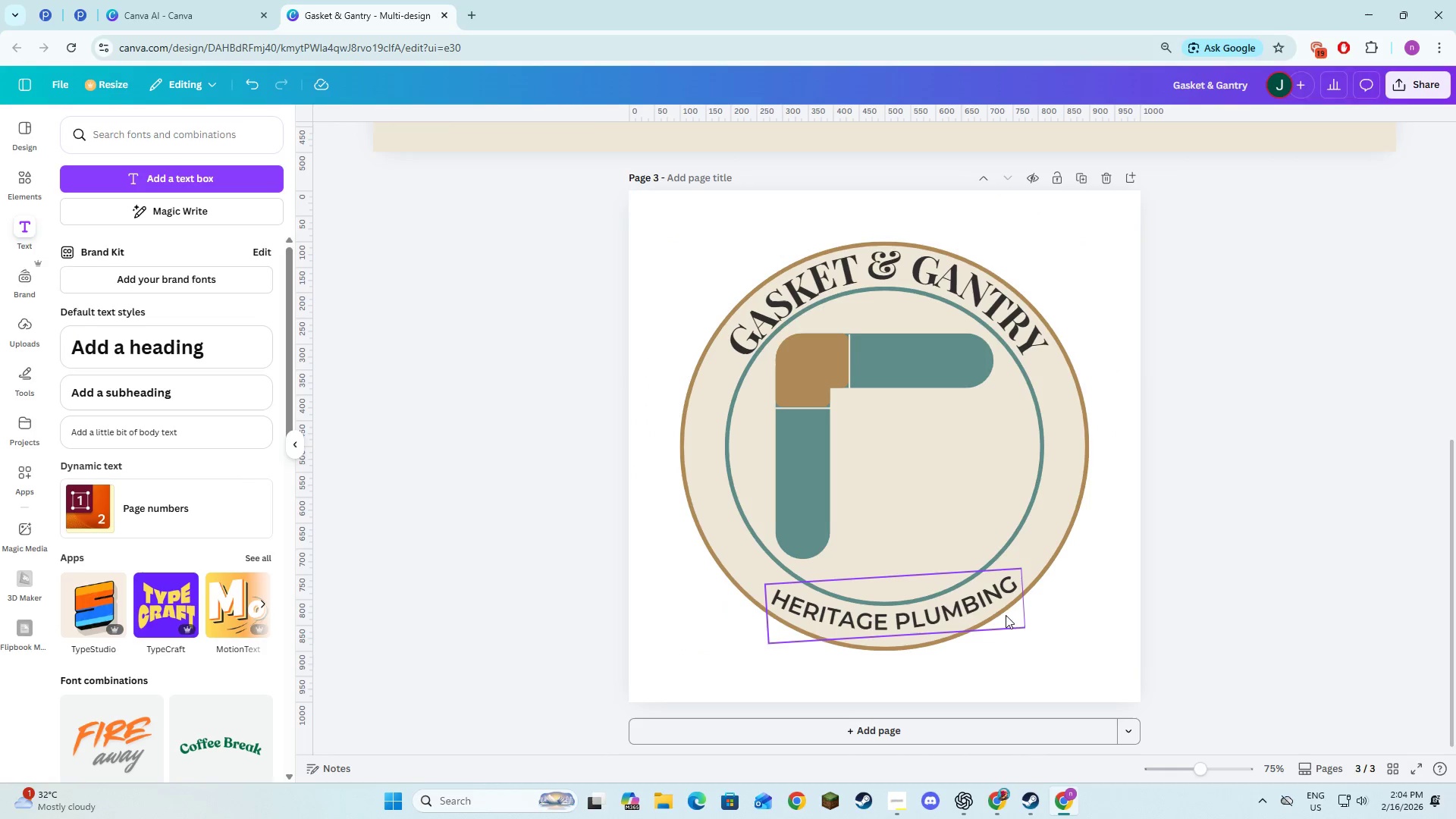 
left_click([995, 620])
 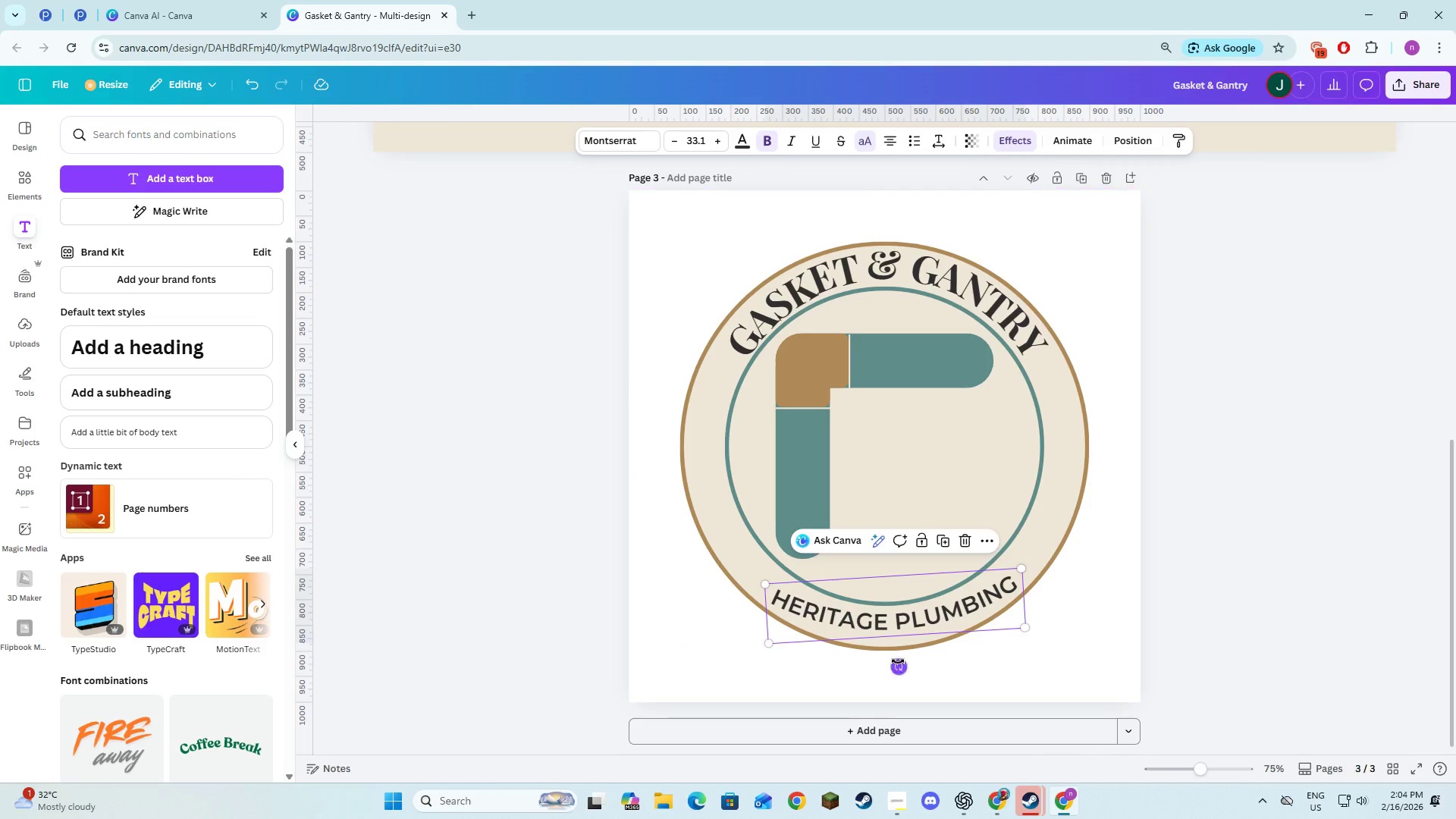 
left_click_drag(start_coordinate=[896, 664], to_coordinate=[893, 668])
 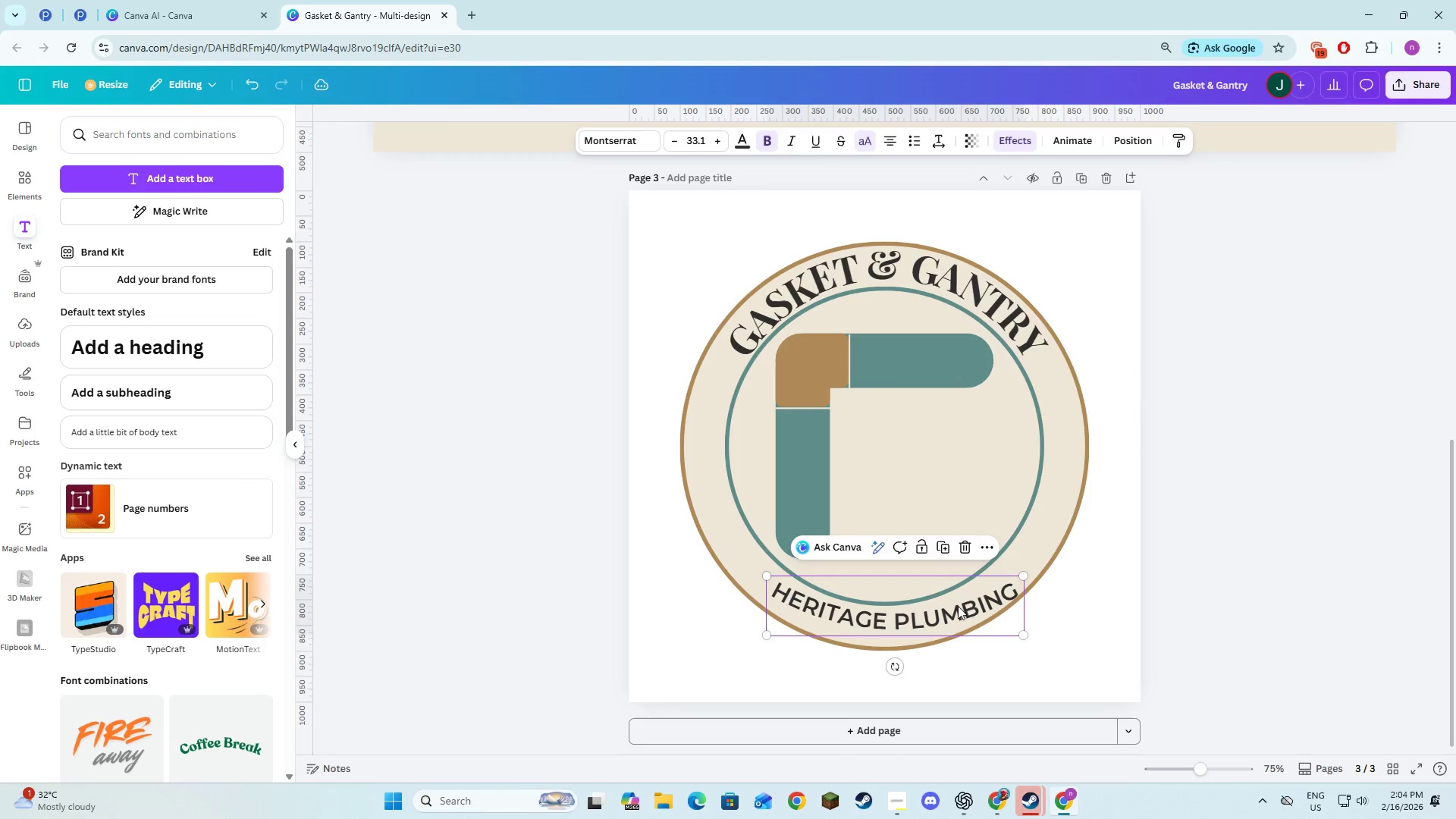 
left_click_drag(start_coordinate=[955, 609], to_coordinate=[949, 613])
 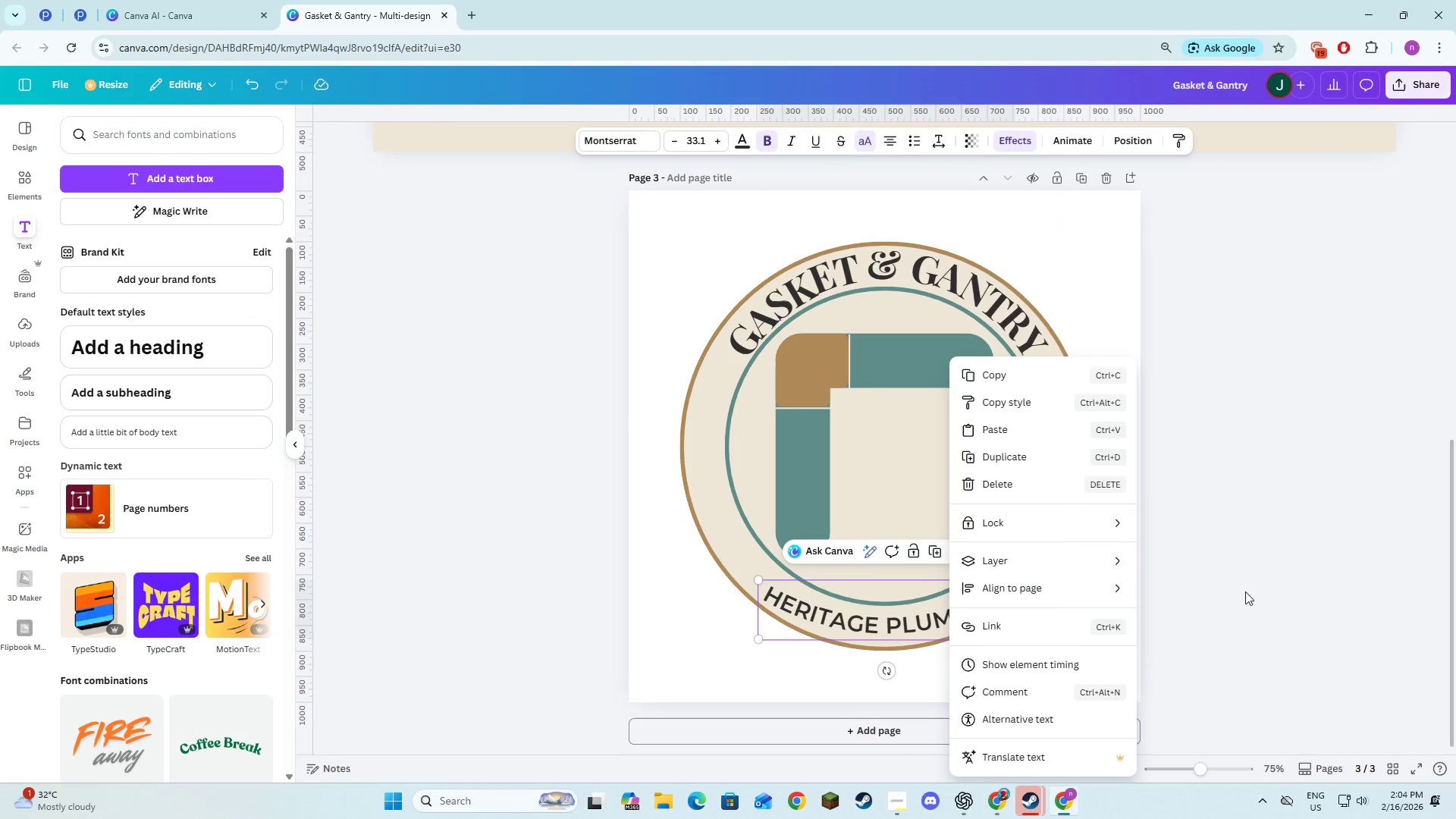 
left_click([1265, 595])
 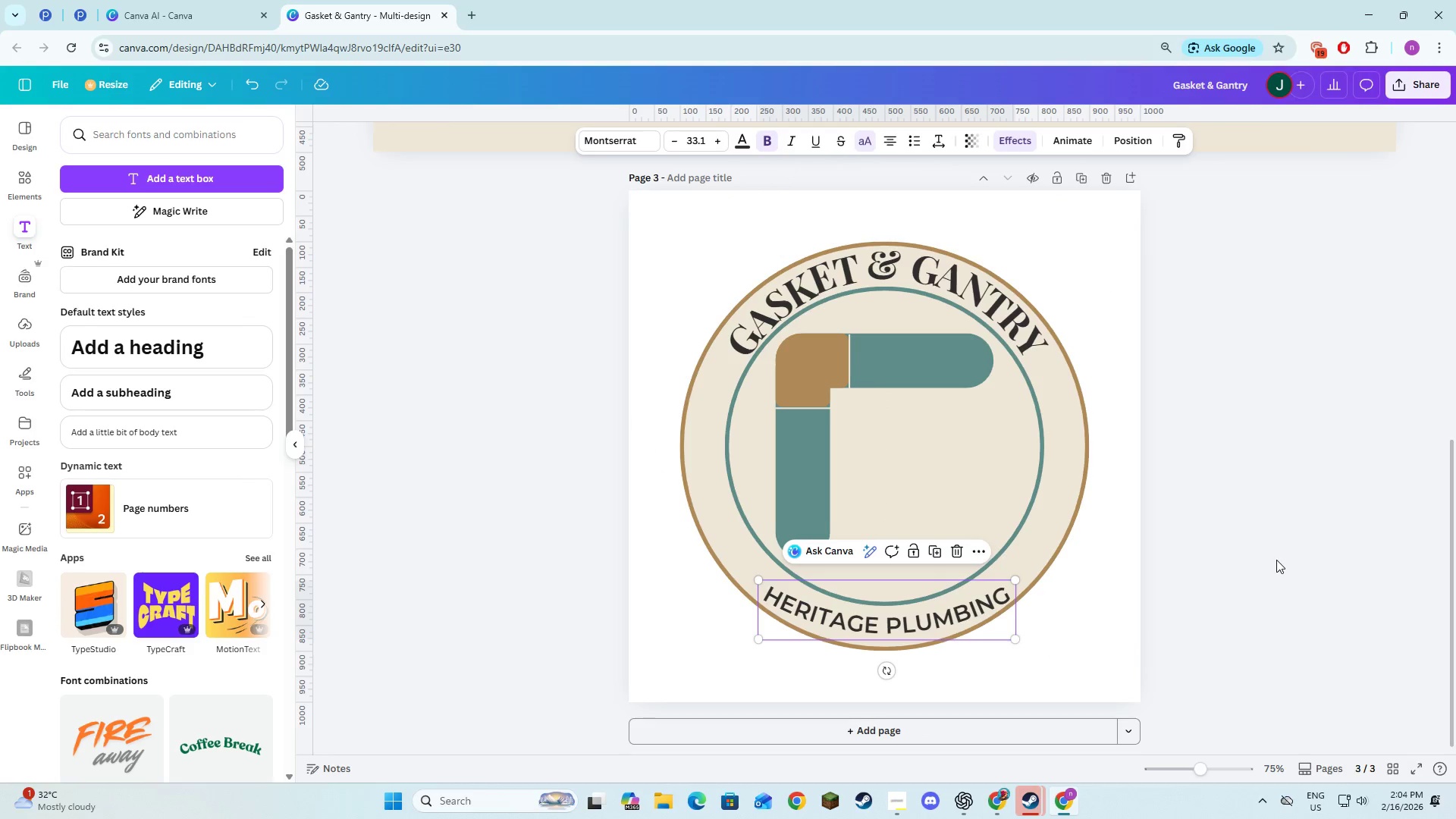 
left_click([1266, 560])
 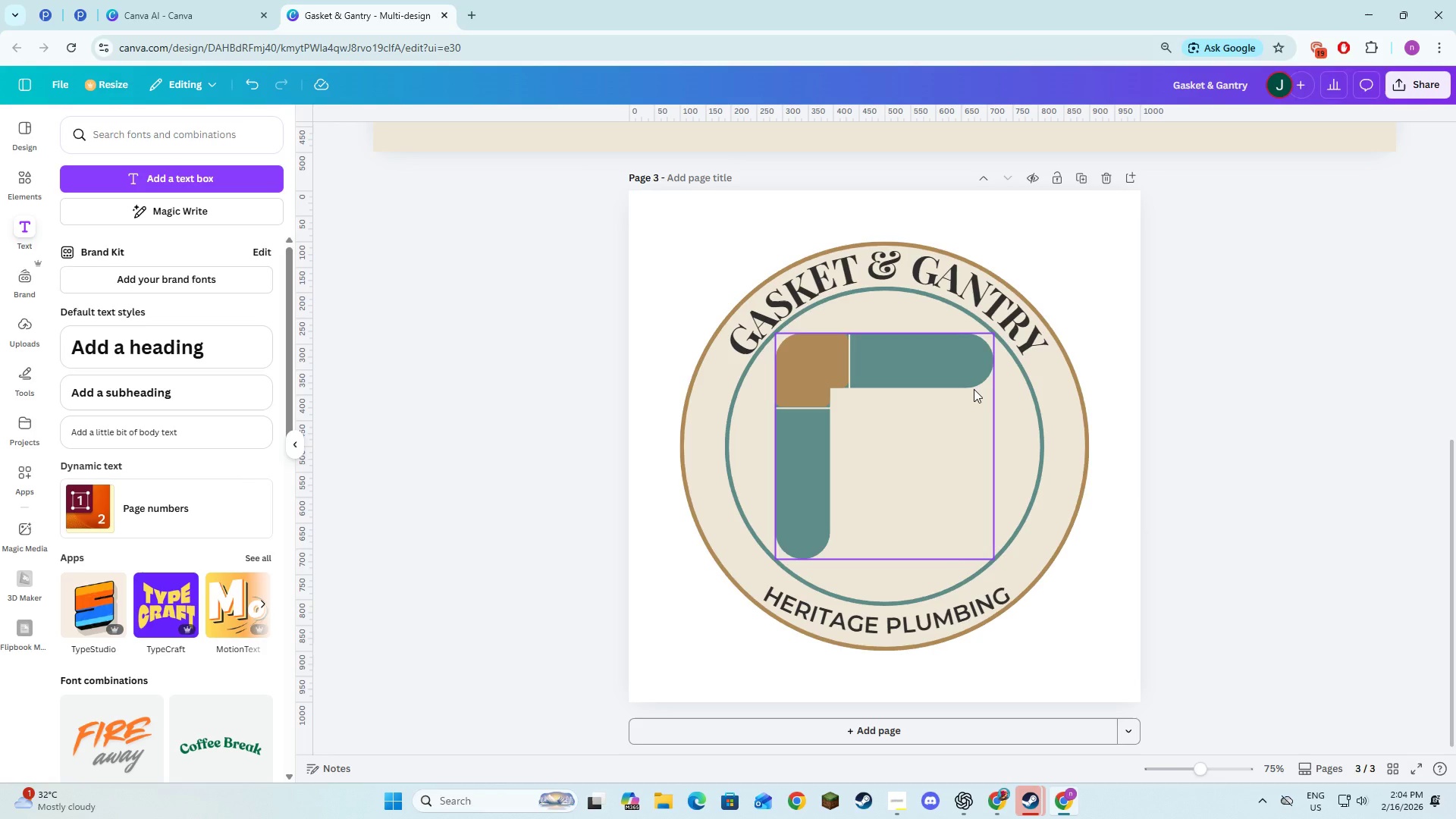 
left_click([827, 478])
 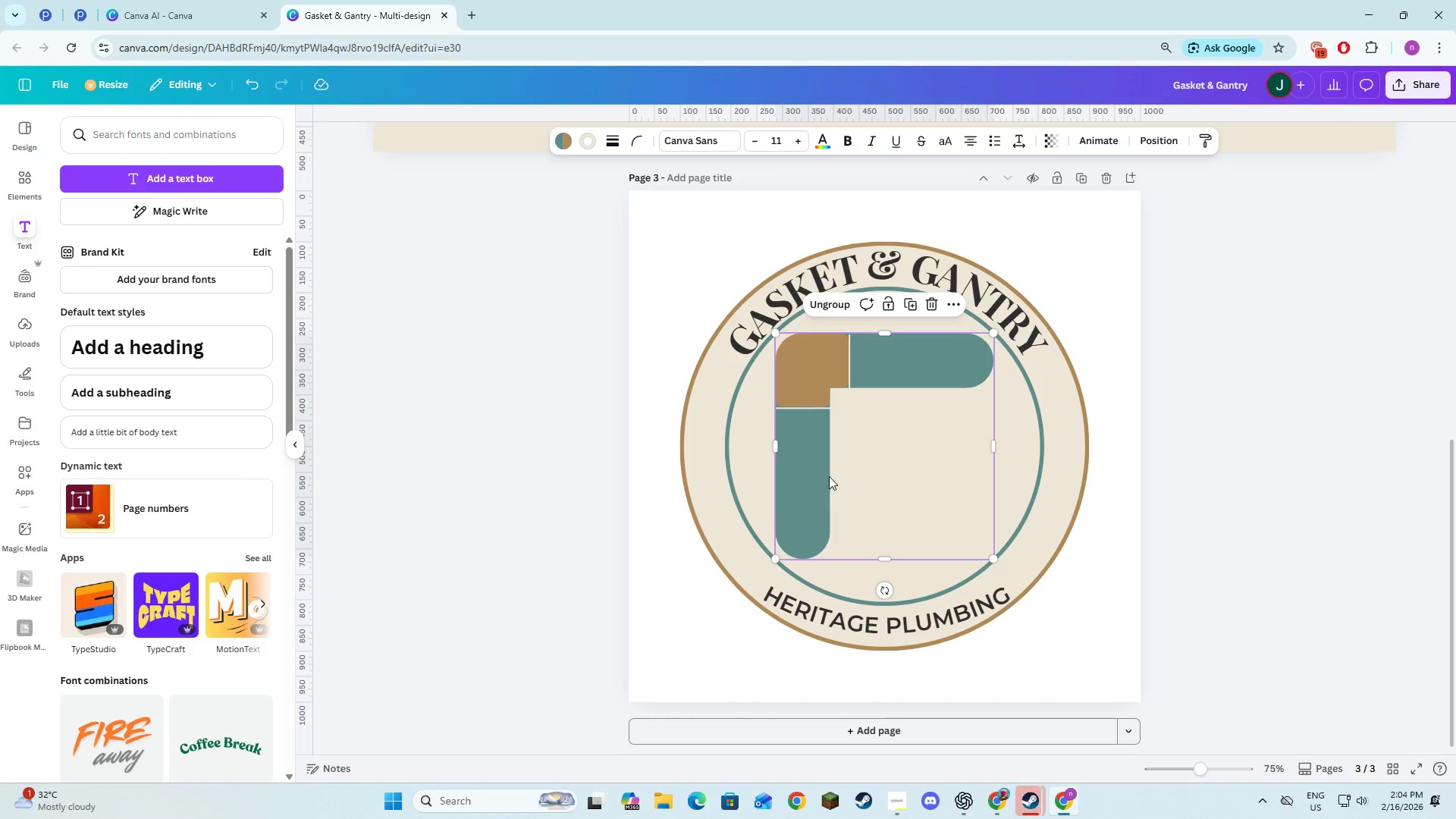 
left_click_drag(start_coordinate=[832, 479], to_coordinate=[839, 485])
 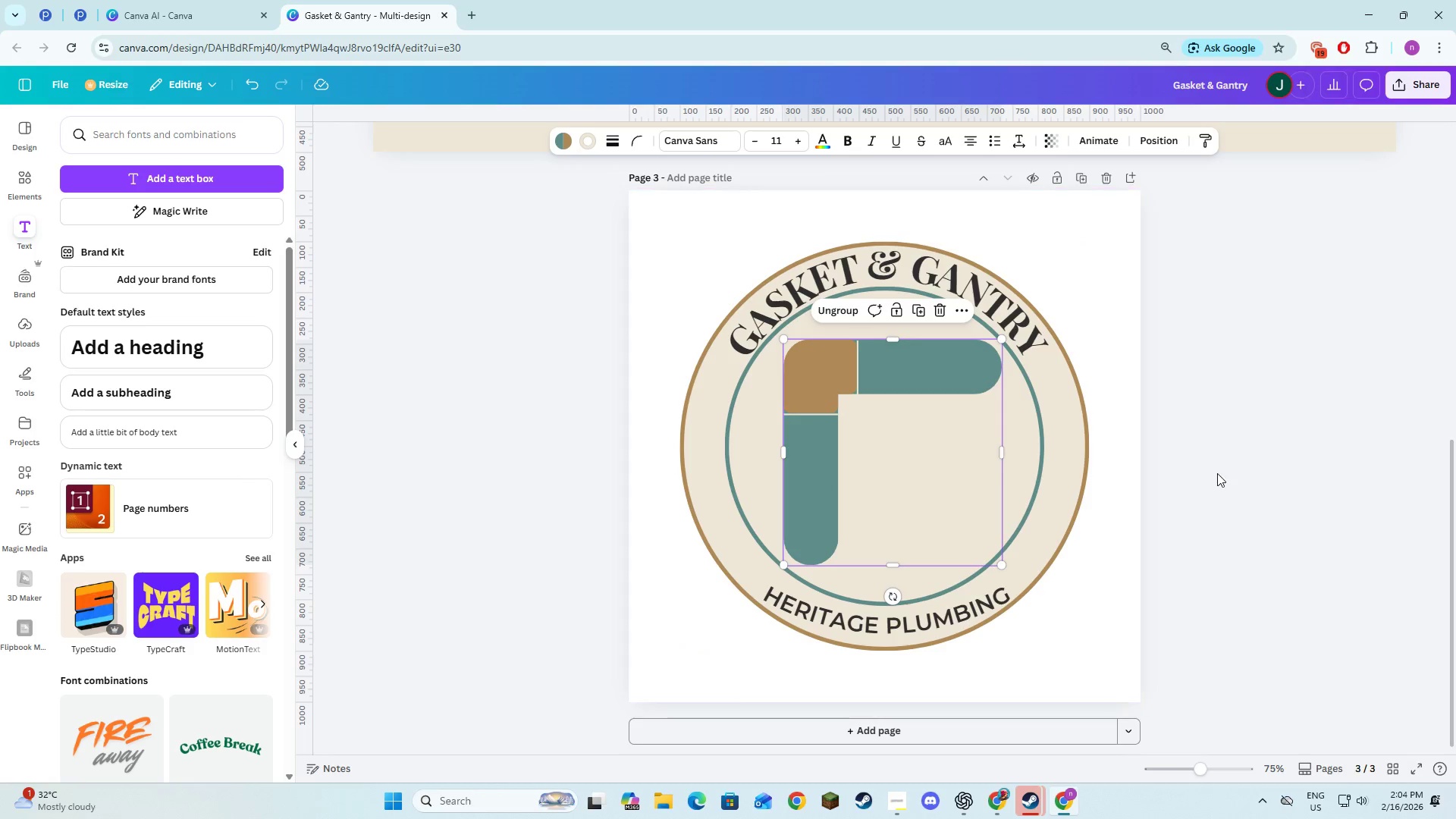 
left_click([1217, 473])
 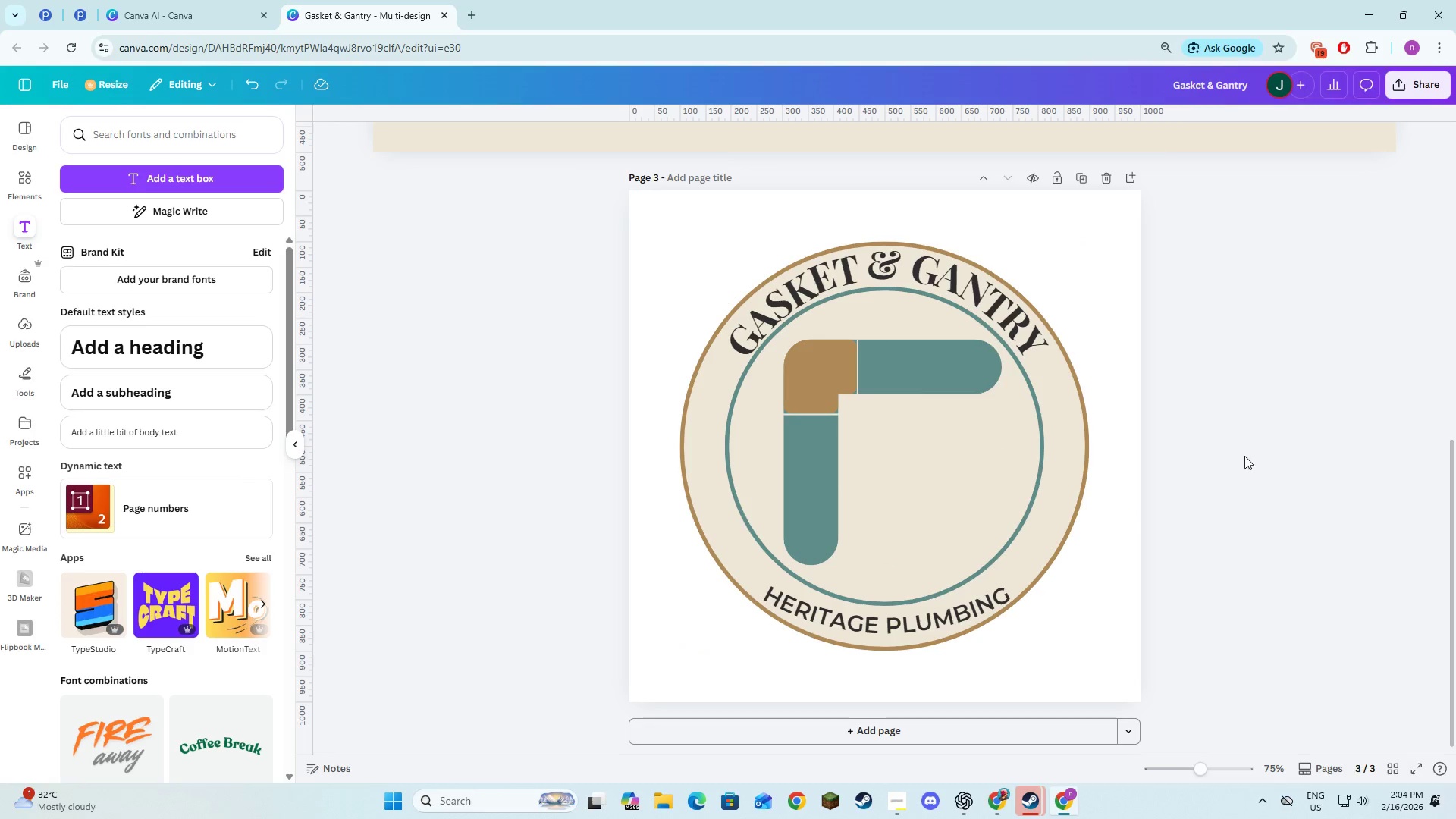 
key(Alt+AltLeft)
 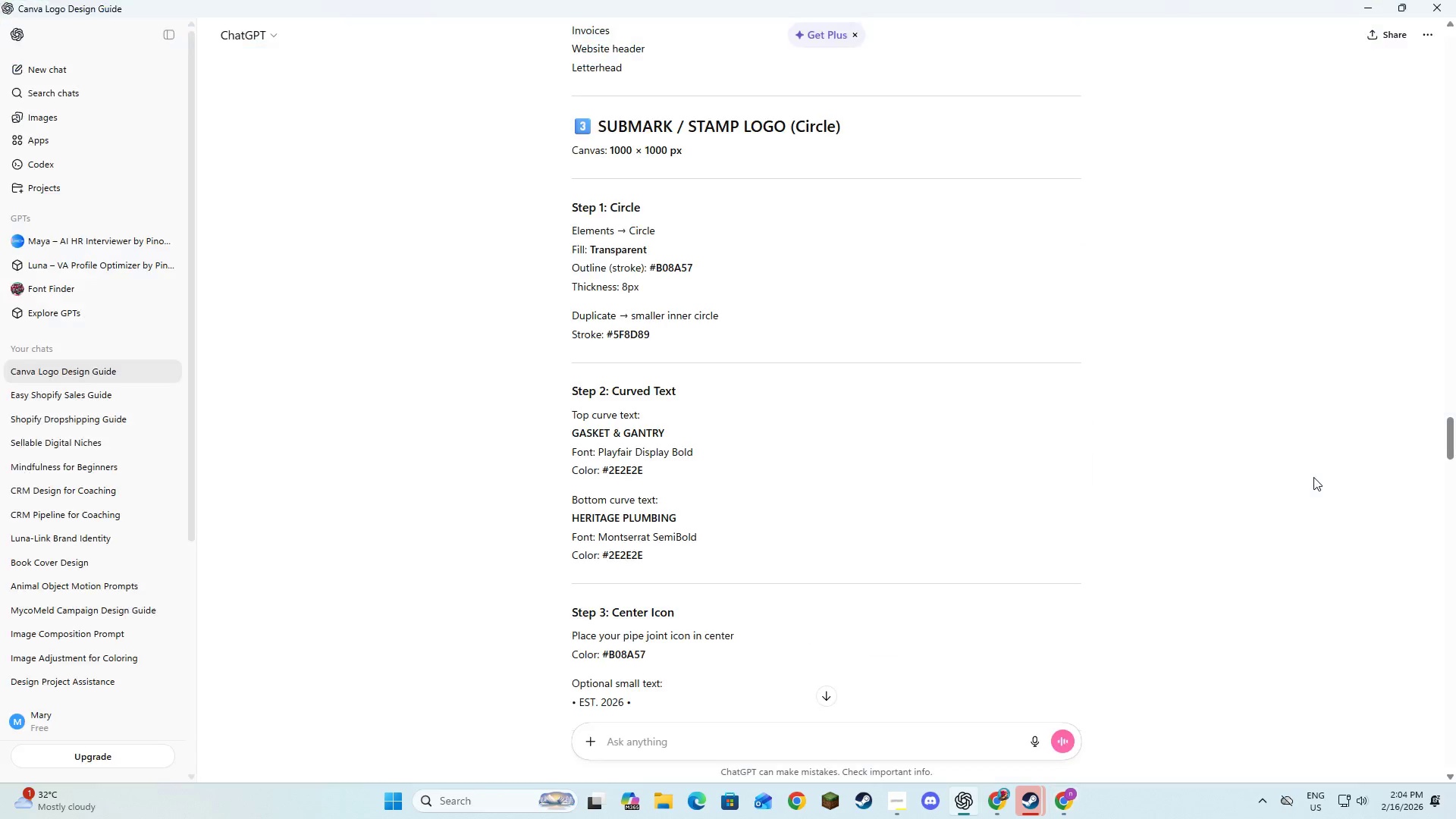 
key(Alt+Tab)
 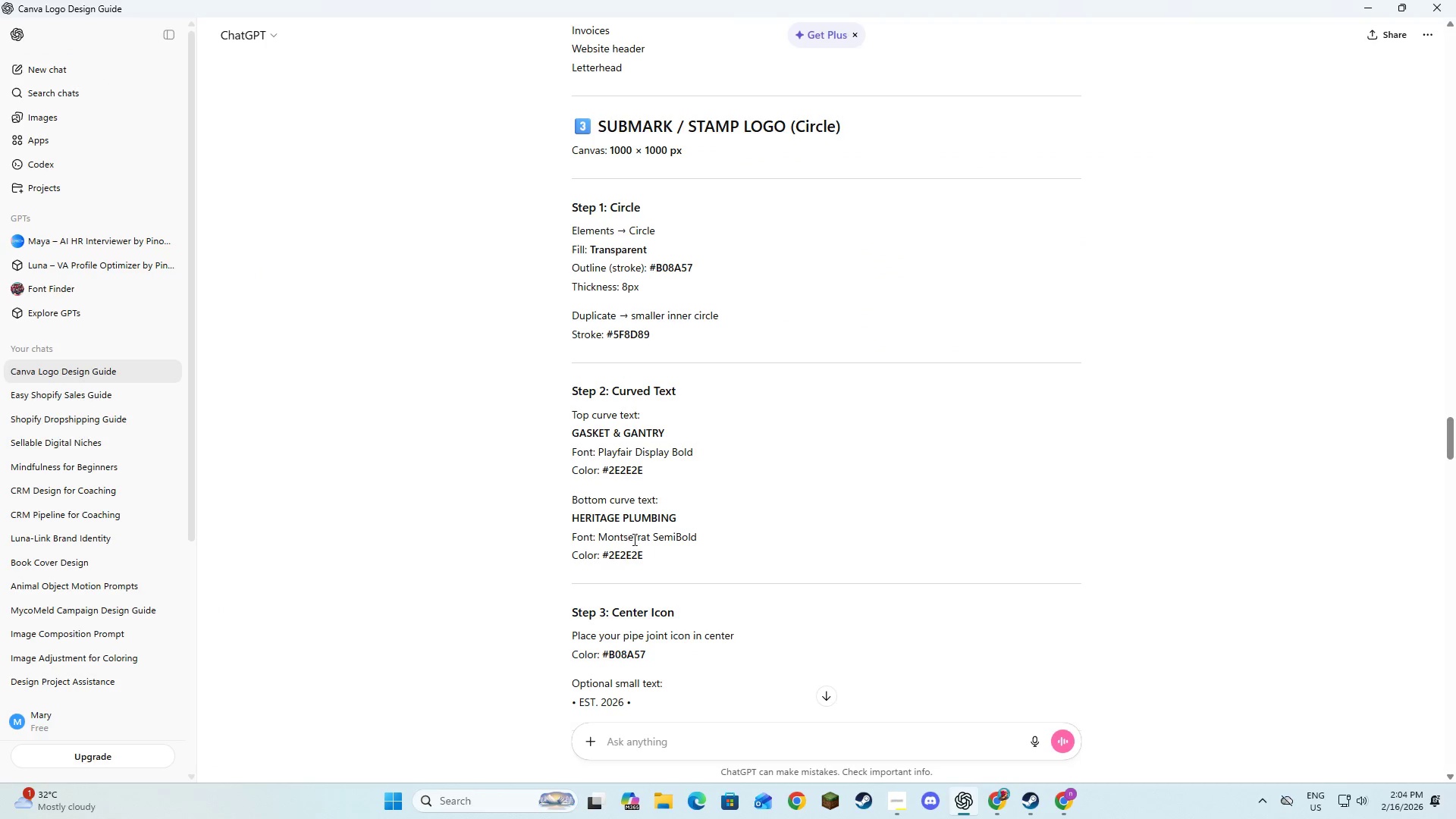 
scroll: coordinate [657, 558], scroll_direction: down, amount: 3.0
 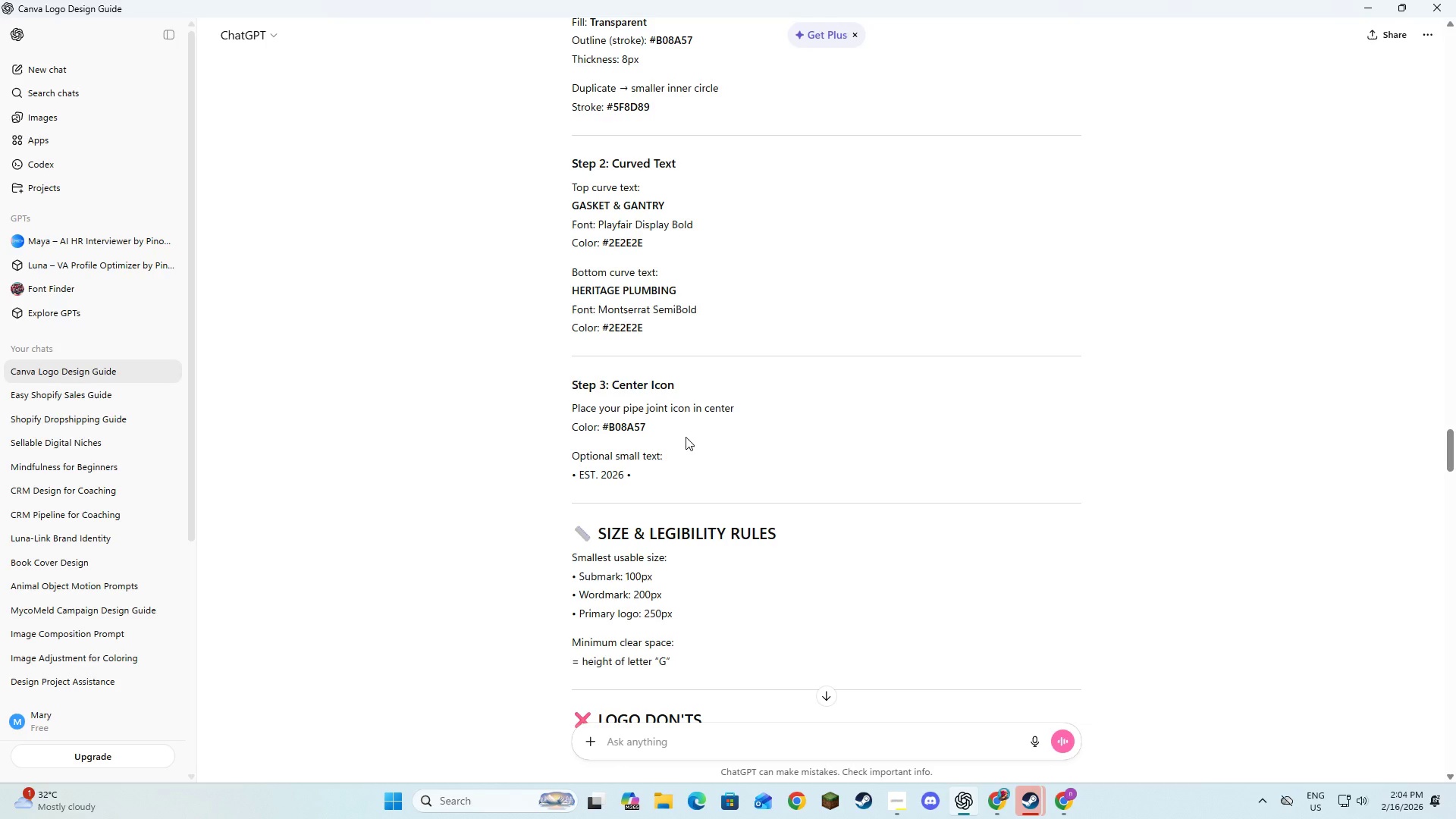 
wait(6.93)
 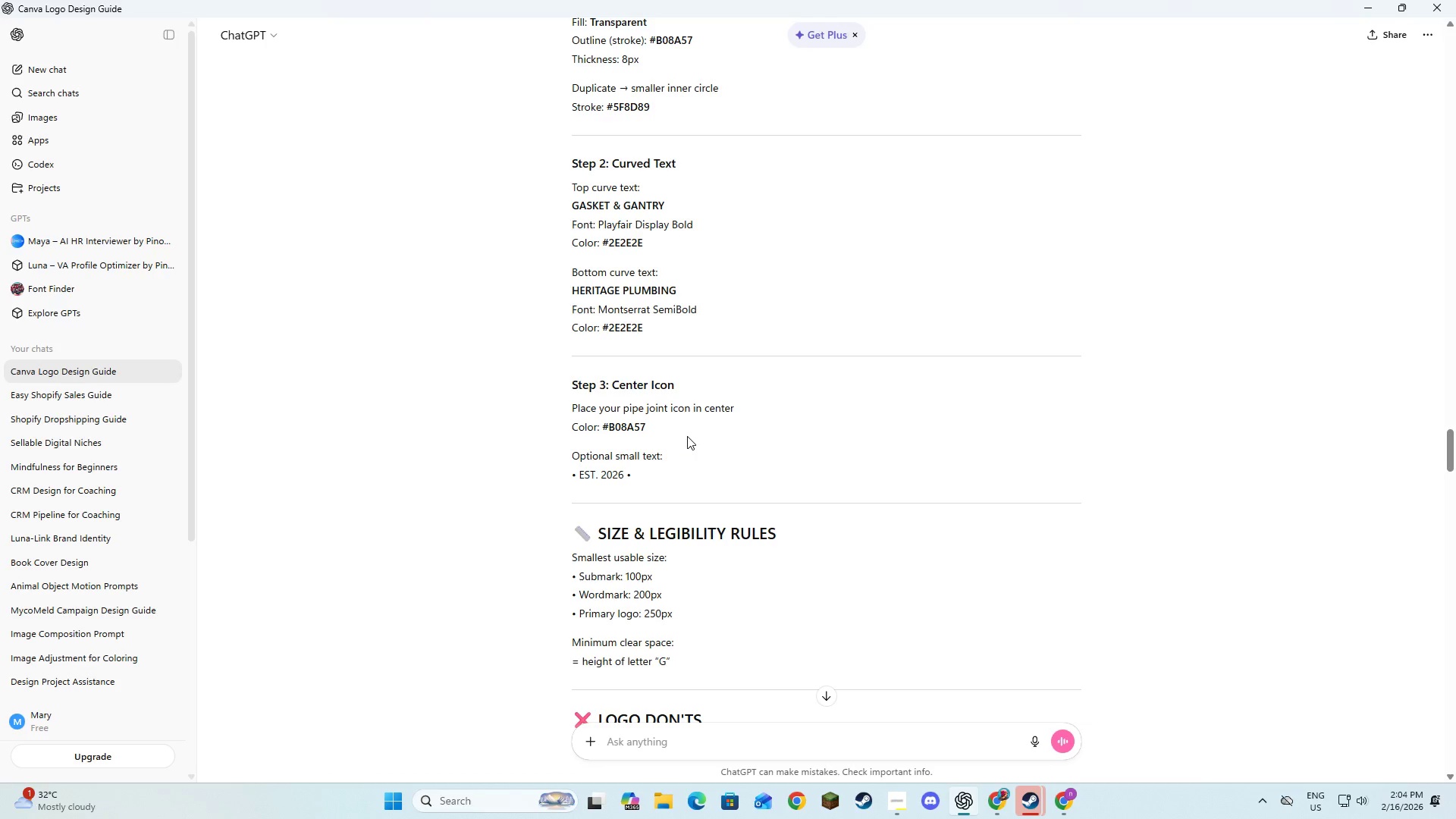 
key(Alt+AltLeft)
 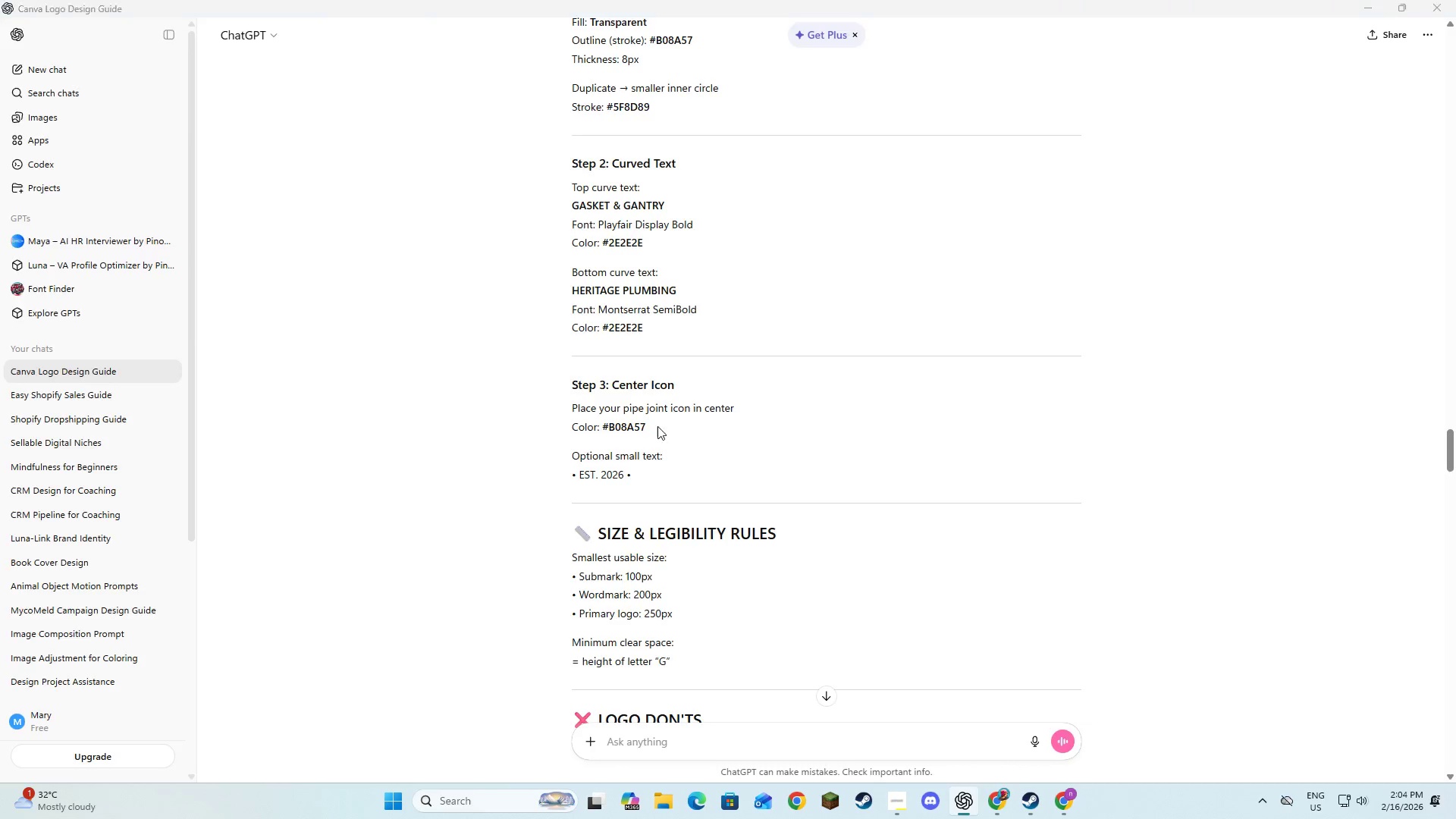 
key(Alt+Tab)
 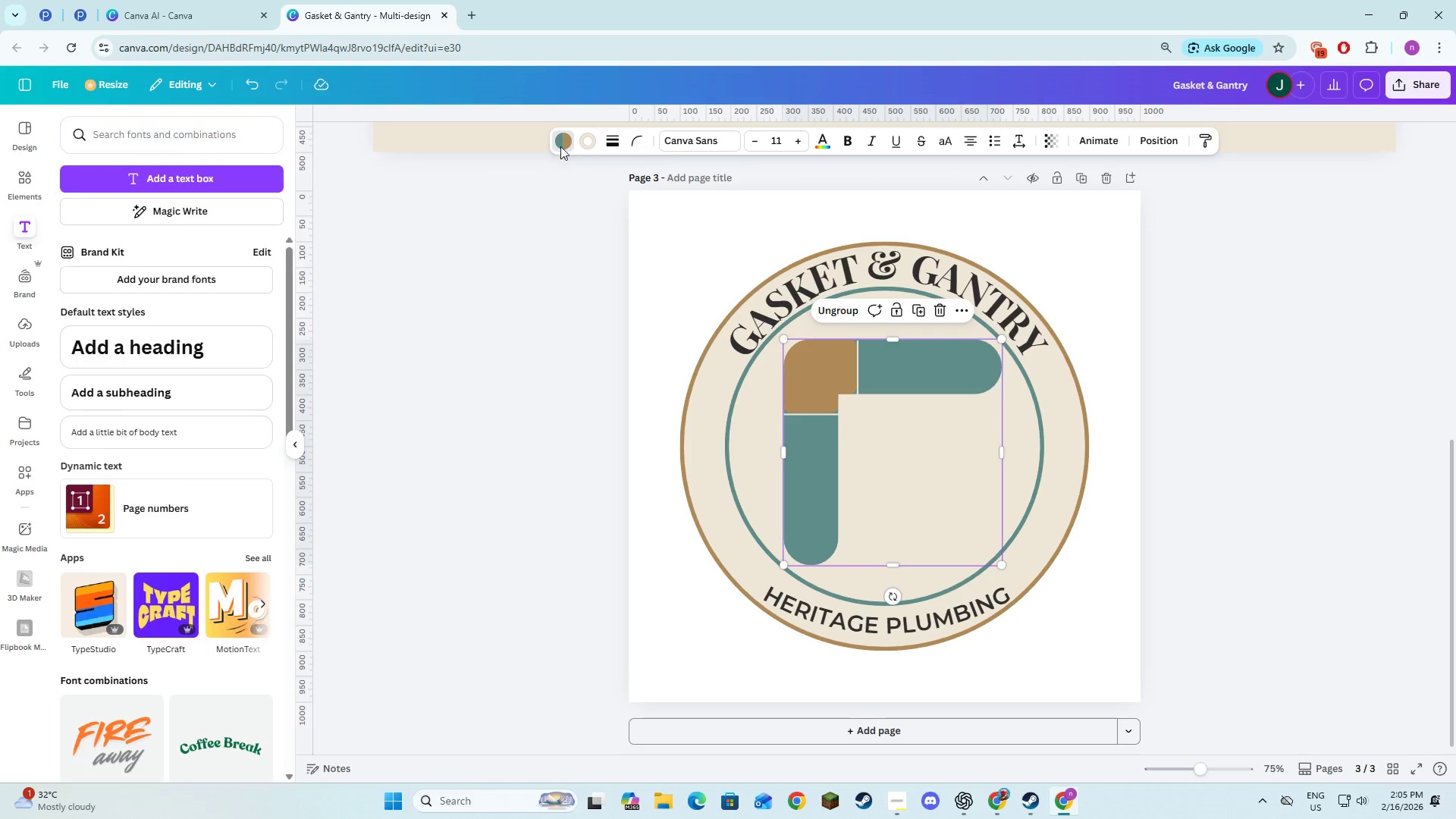 
key(Alt+AltLeft)
 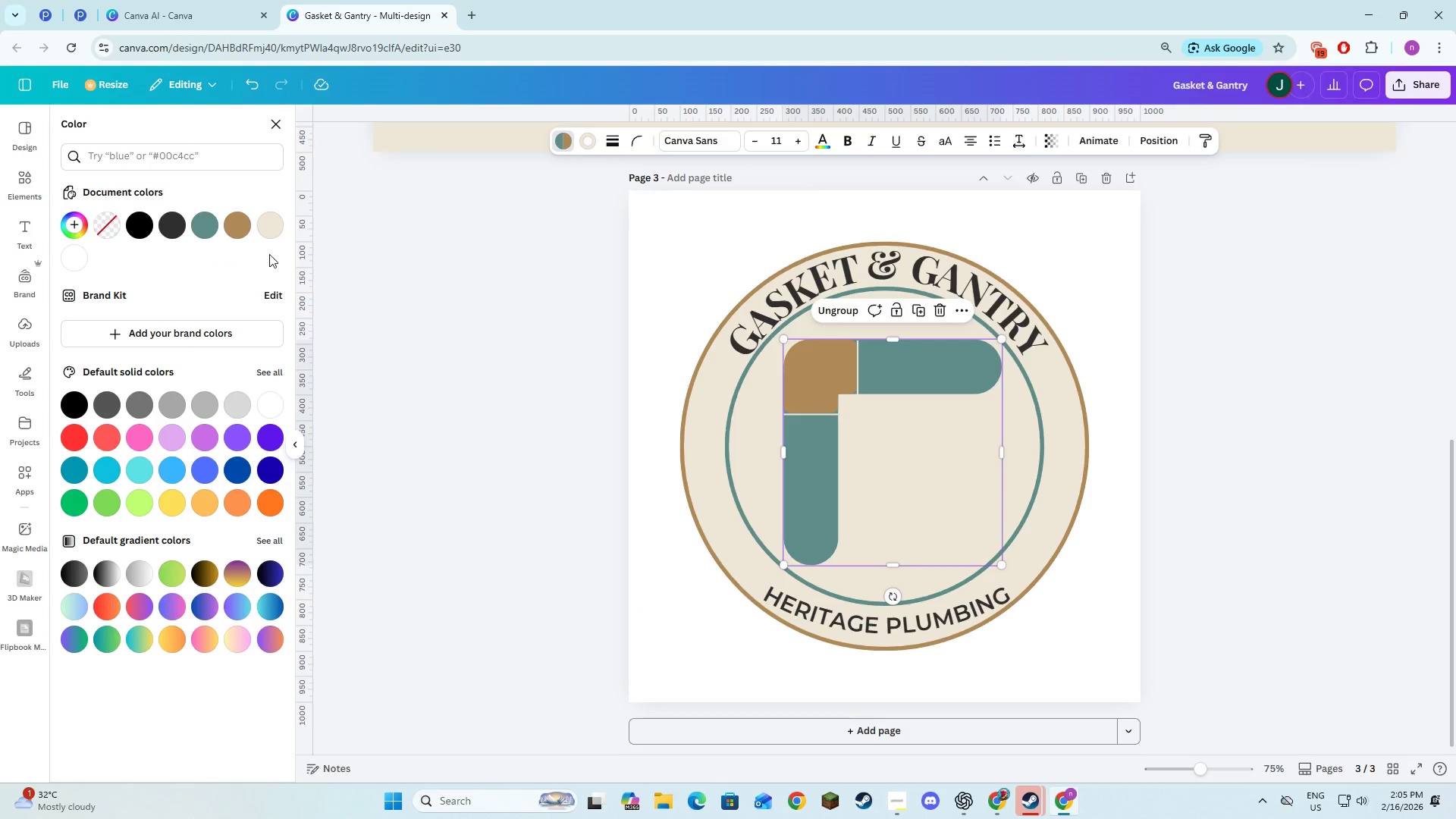 
key(Alt+Tab)
 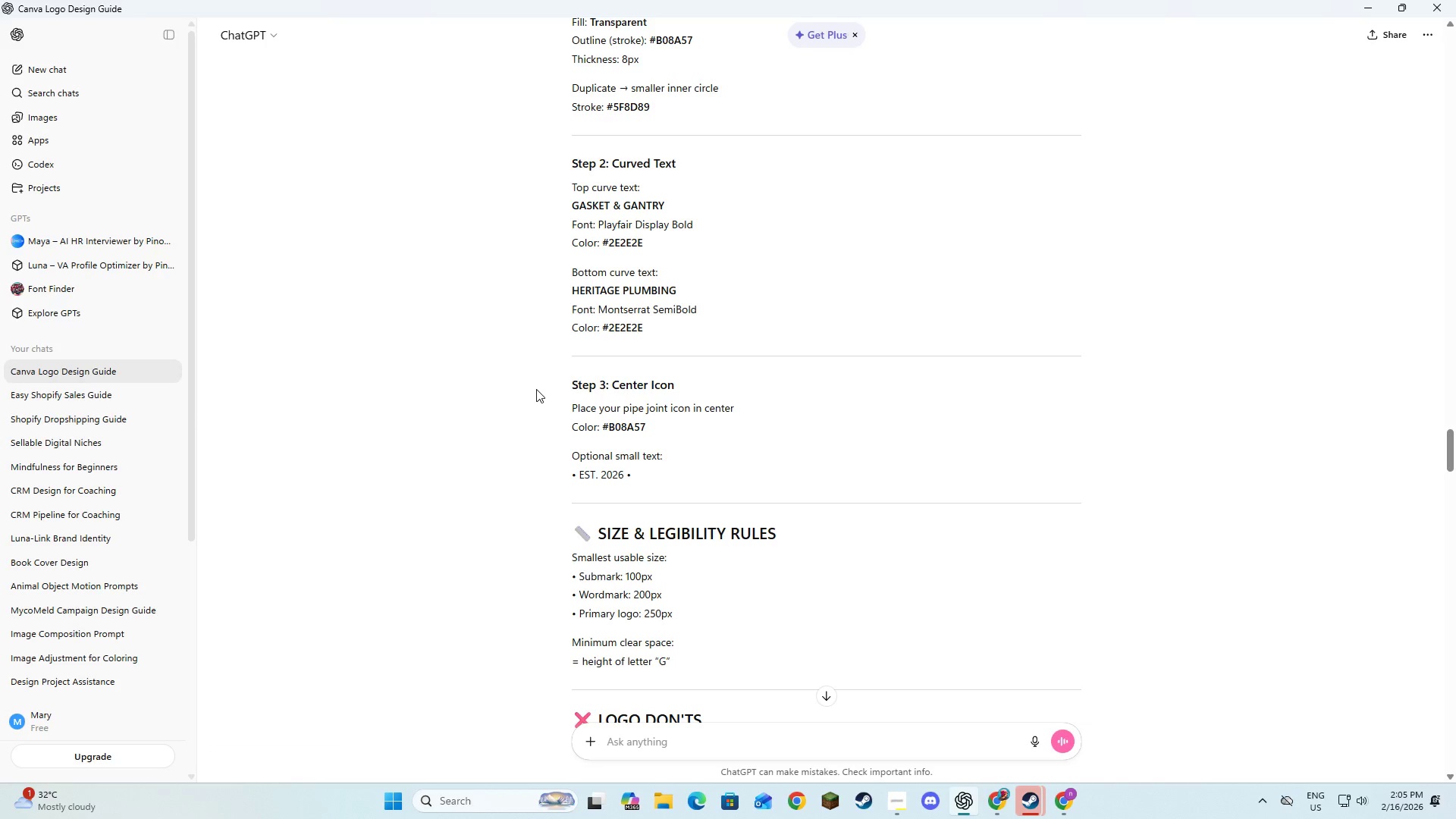 
key(Alt+AltLeft)
 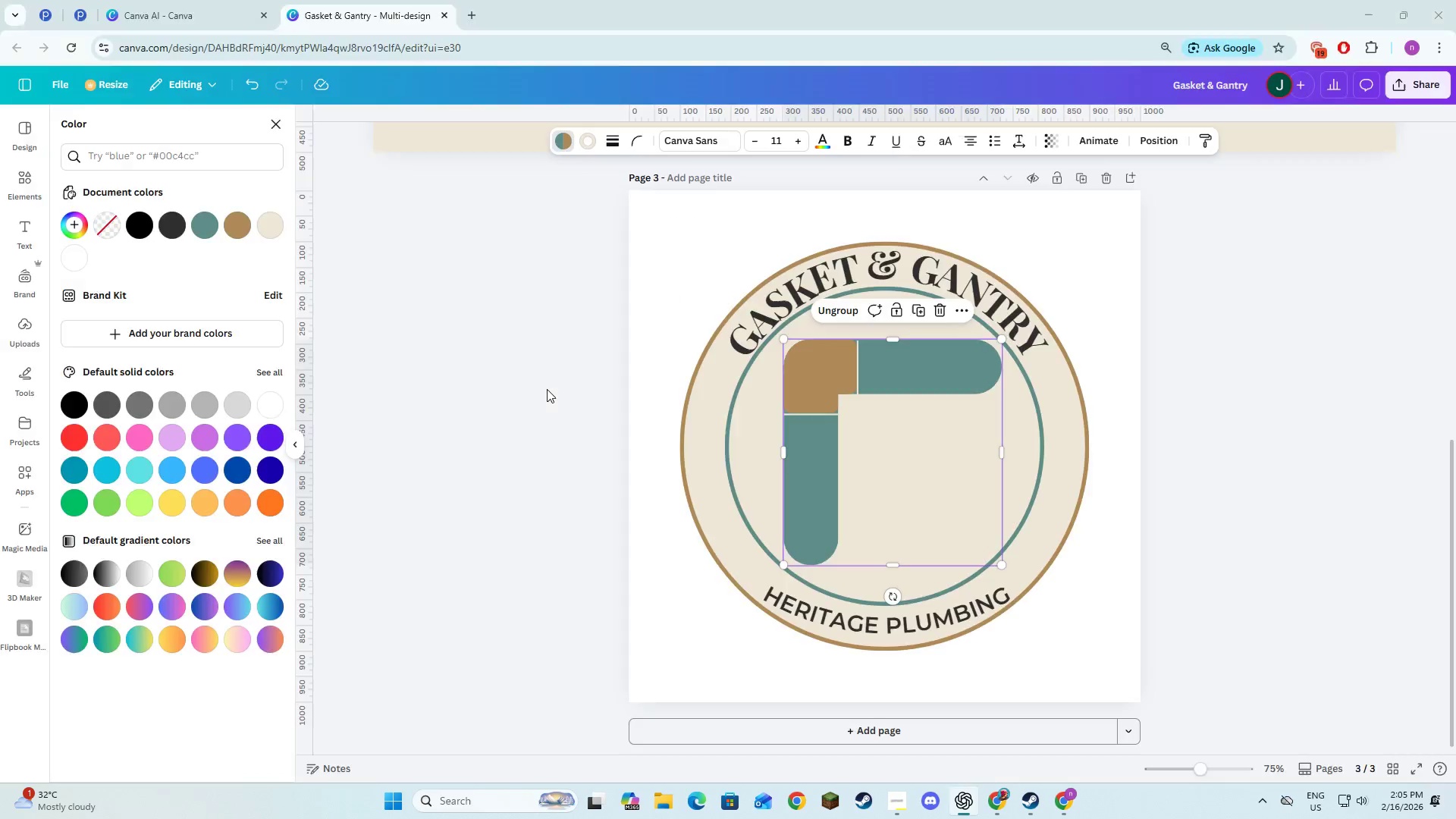 
key(Alt+Tab)
 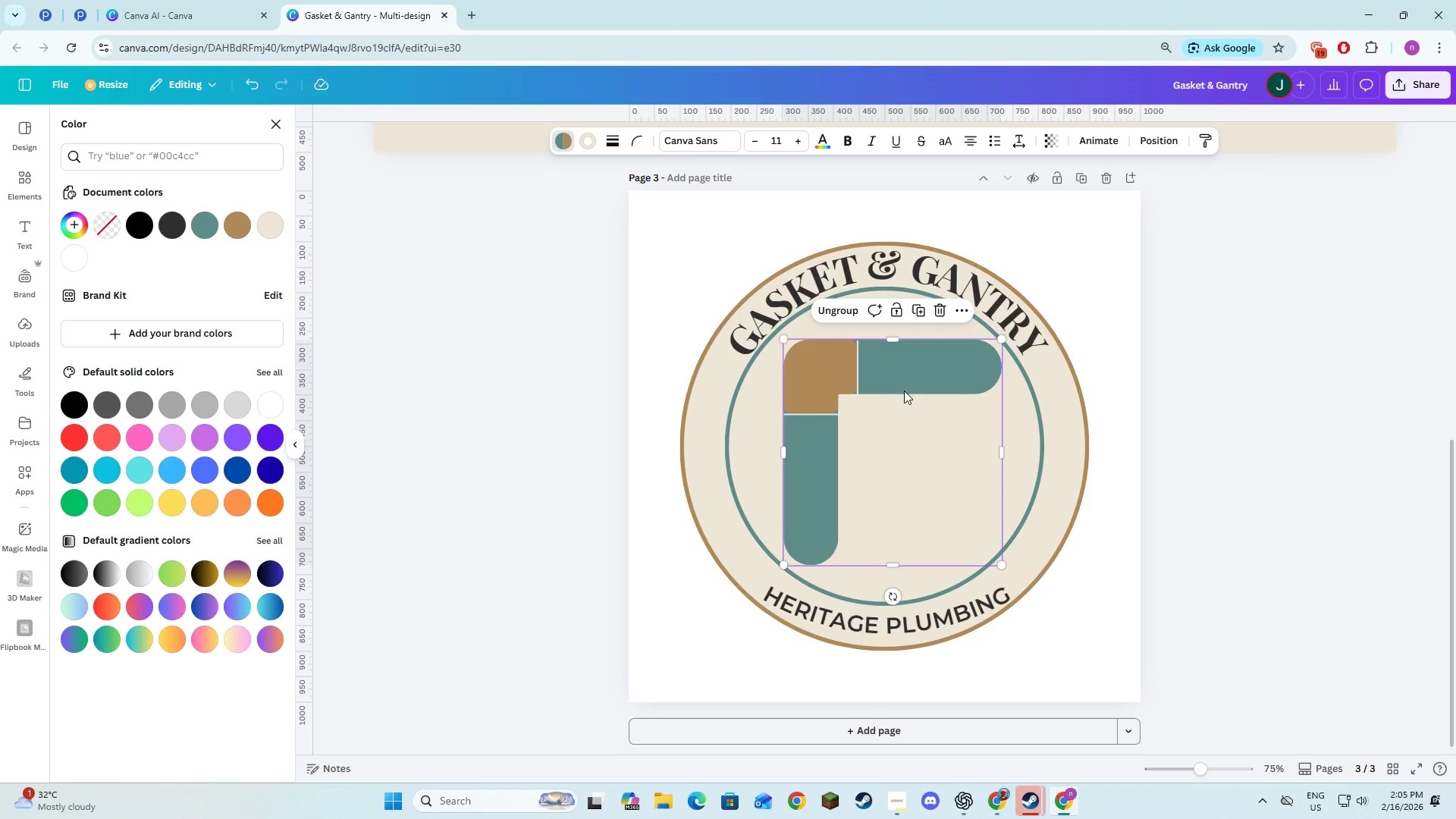 
left_click([892, 367])
 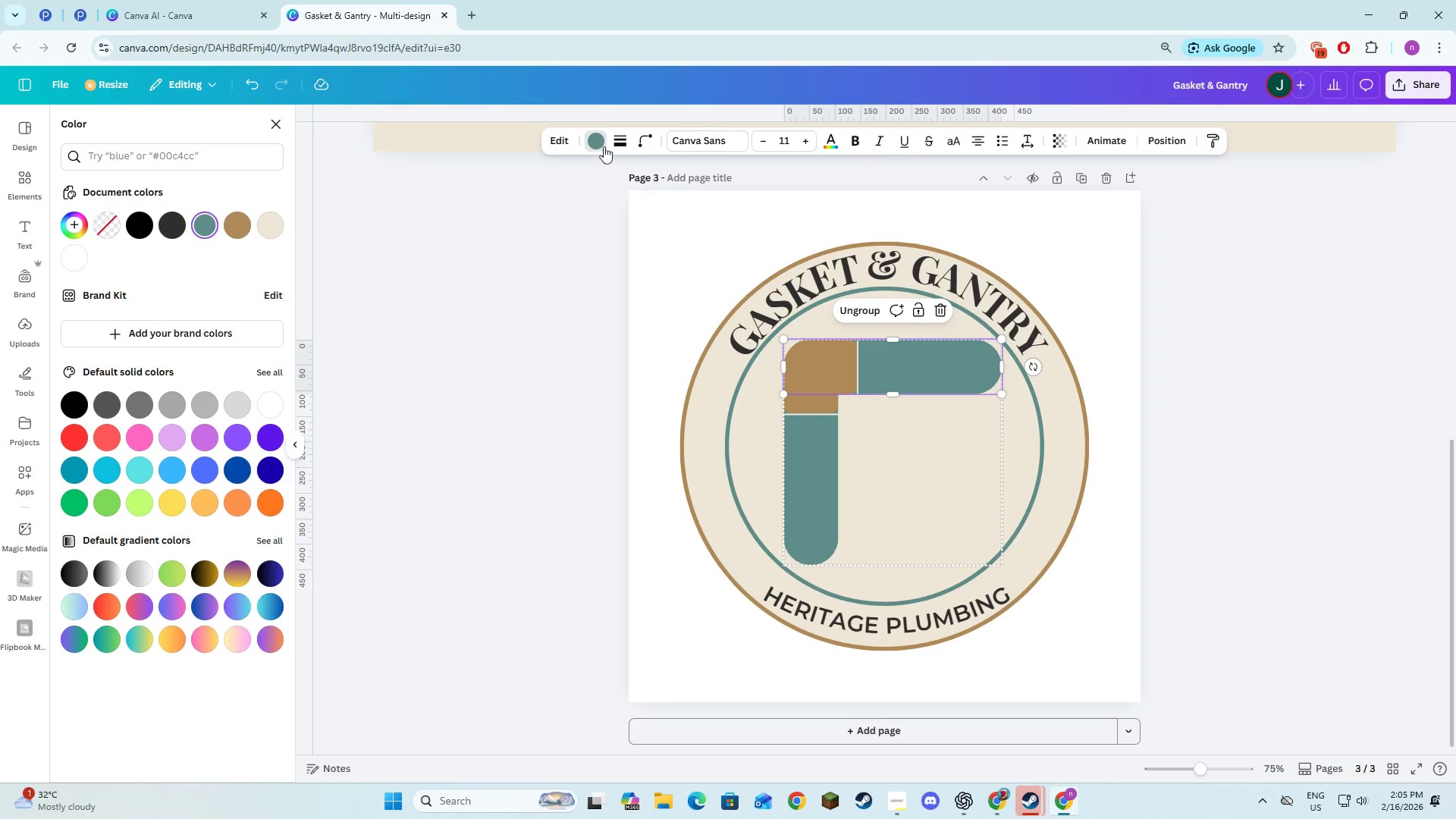 
left_click([594, 135])
 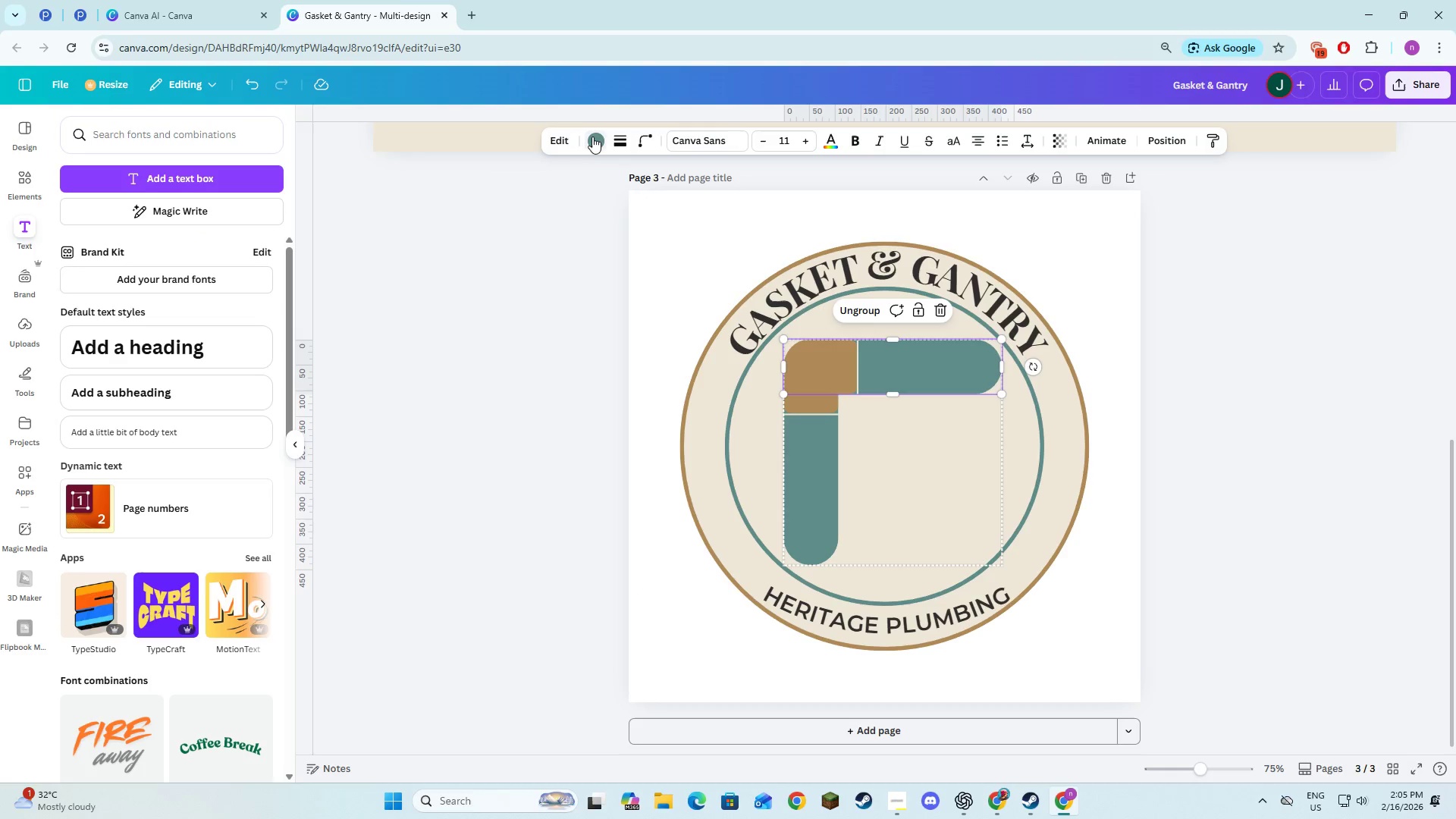 
left_click([595, 134])
 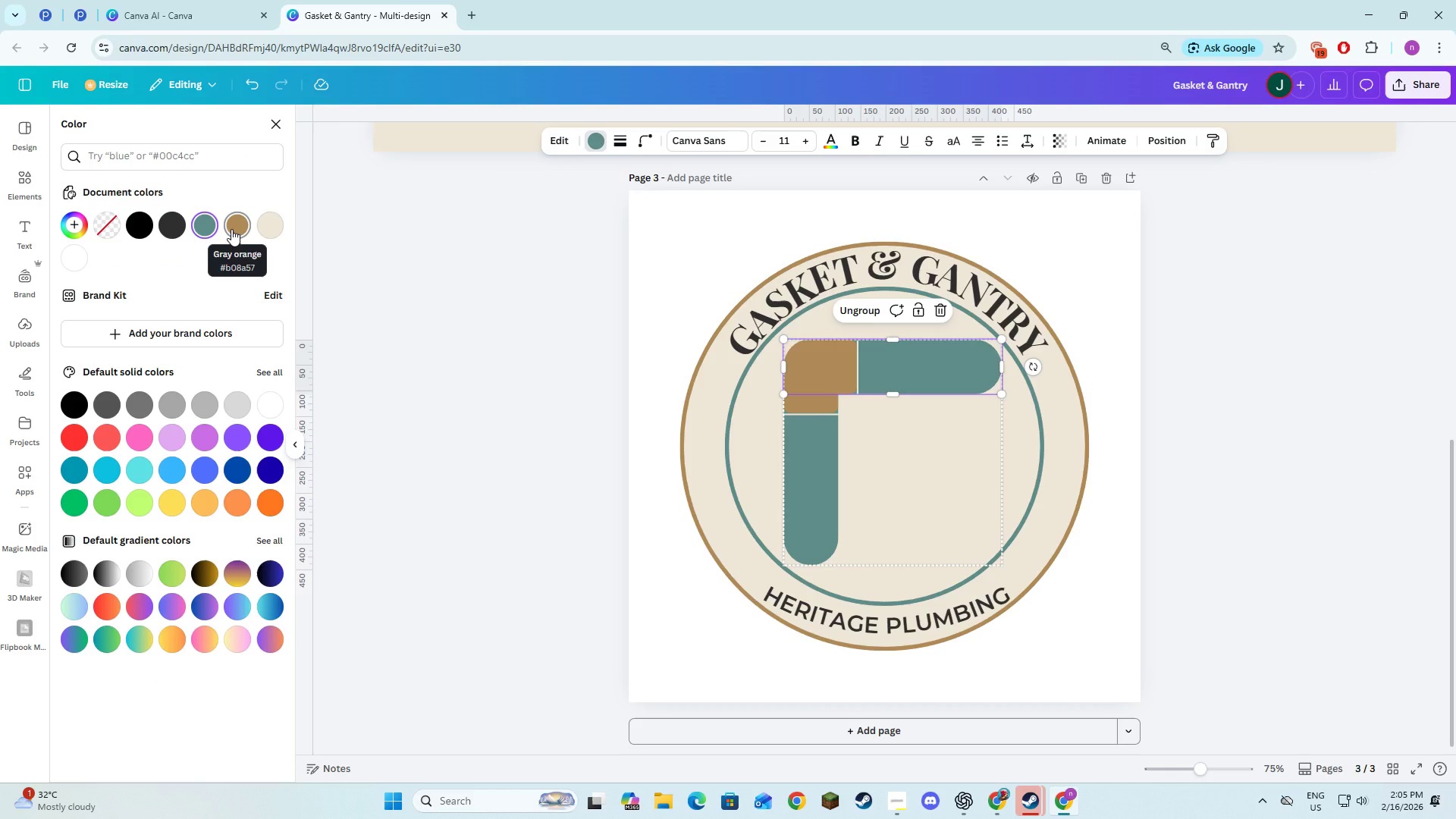 
left_click([232, 228])
 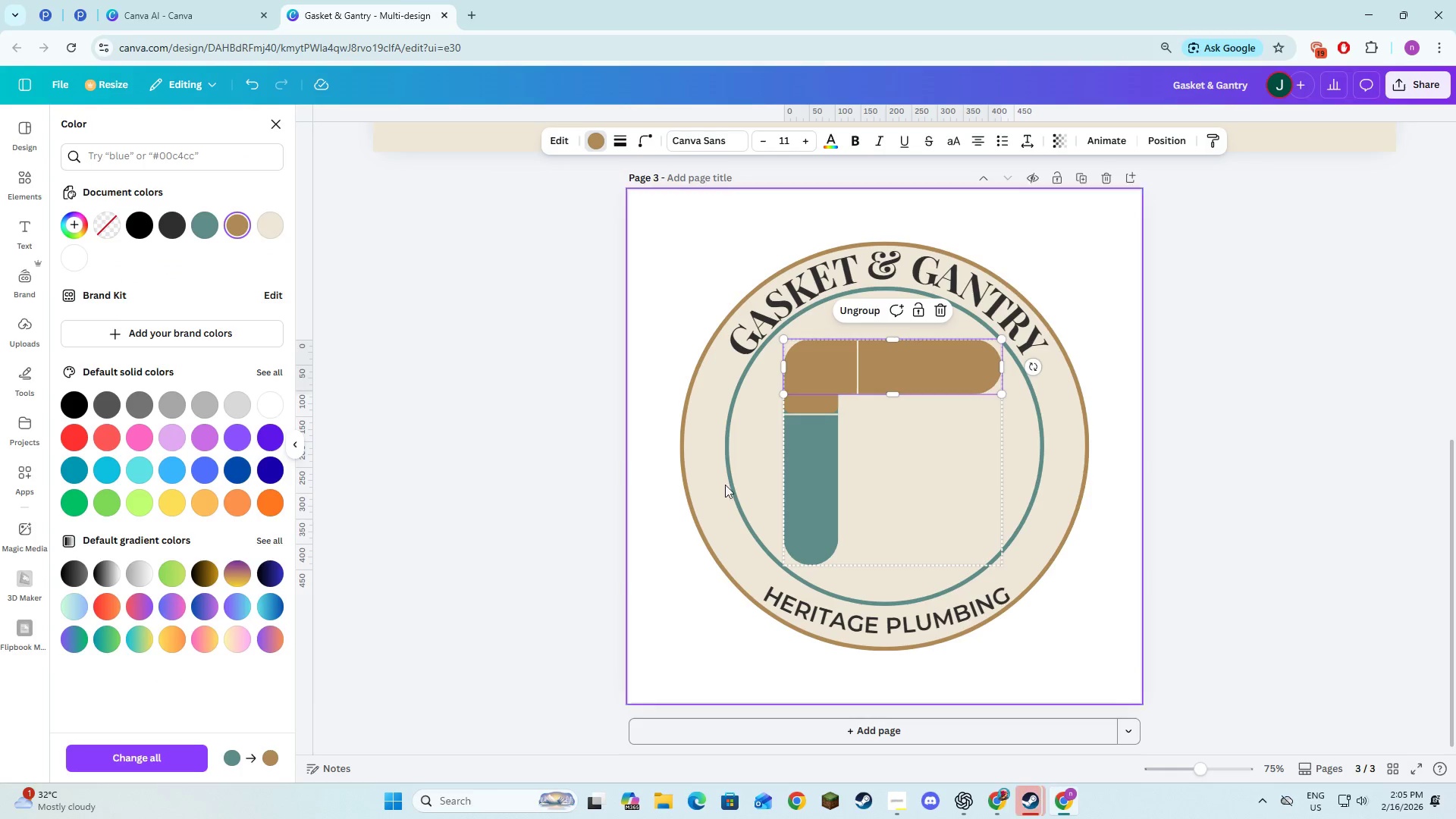 
left_click([809, 494])
 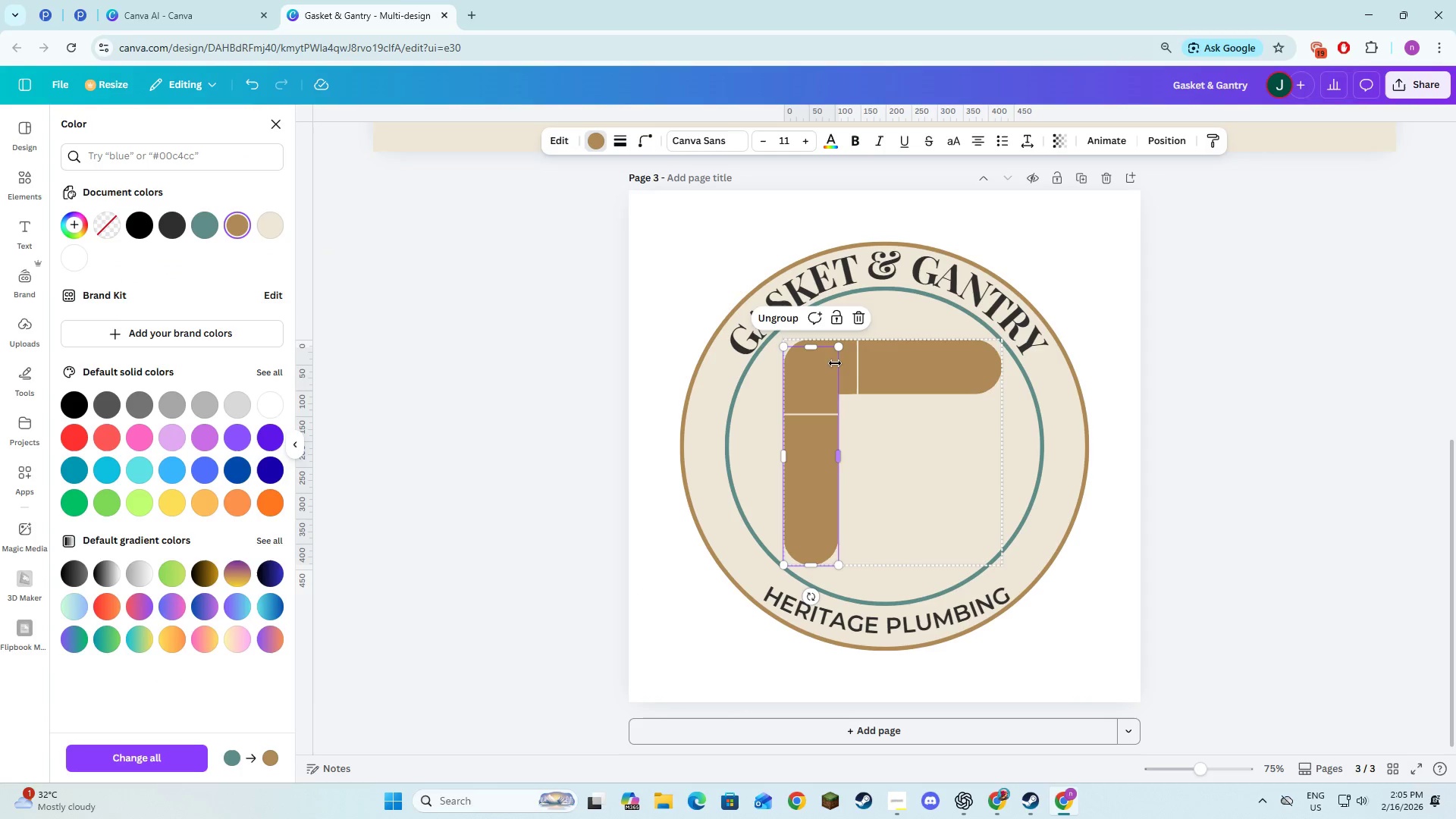 
left_click([857, 377])
 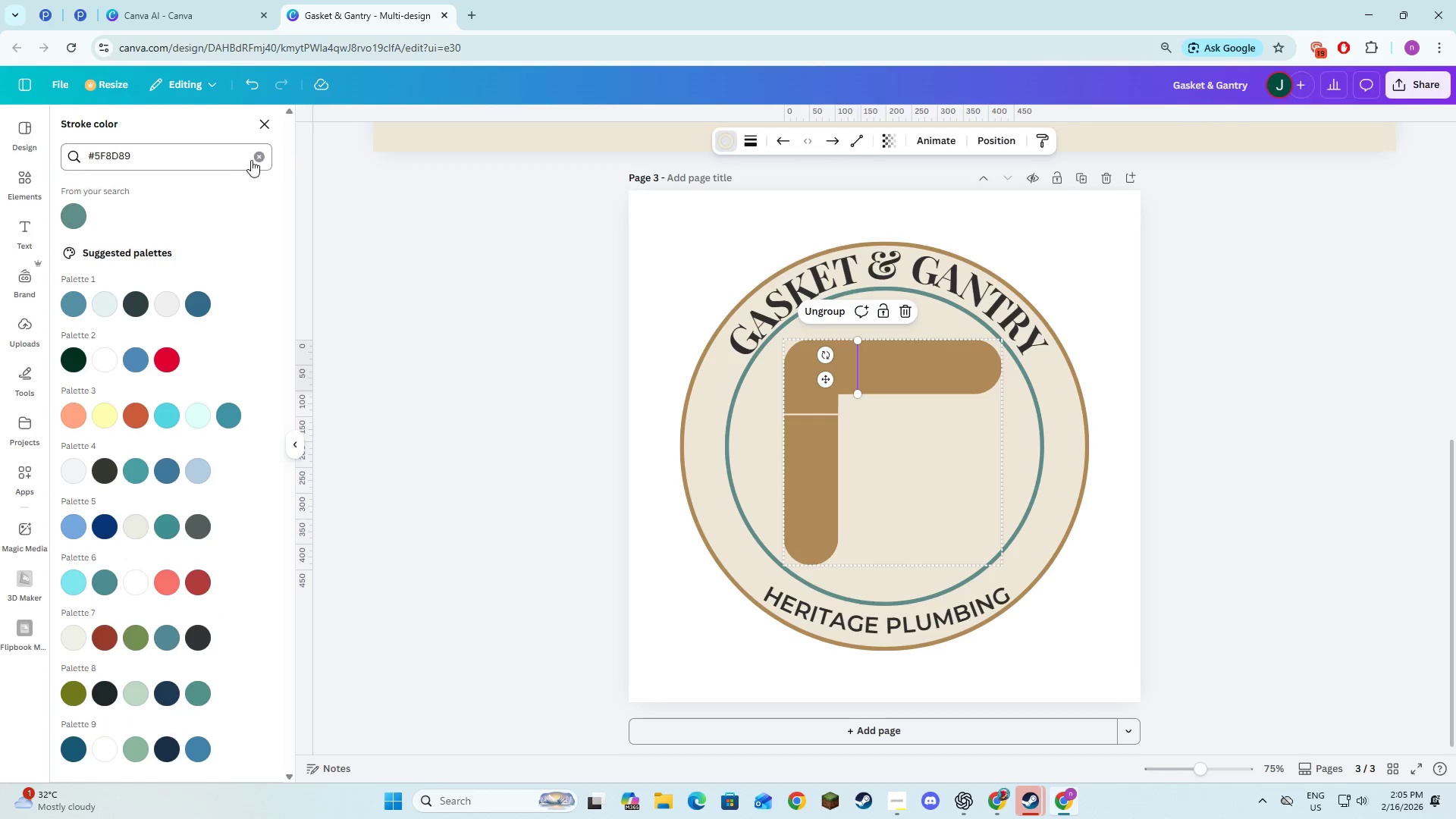 
wait(11.64)
 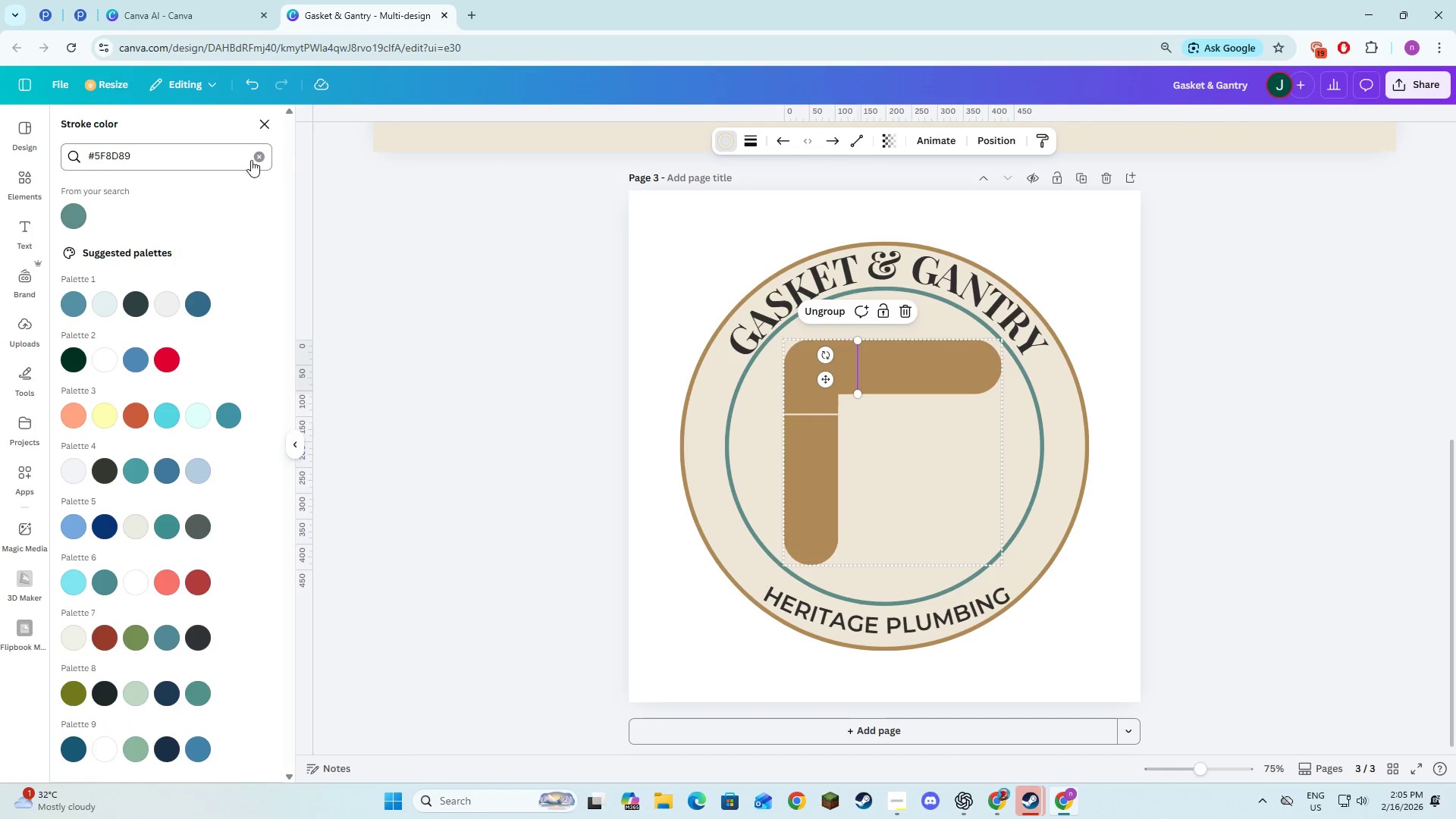 
left_click([820, 413])
 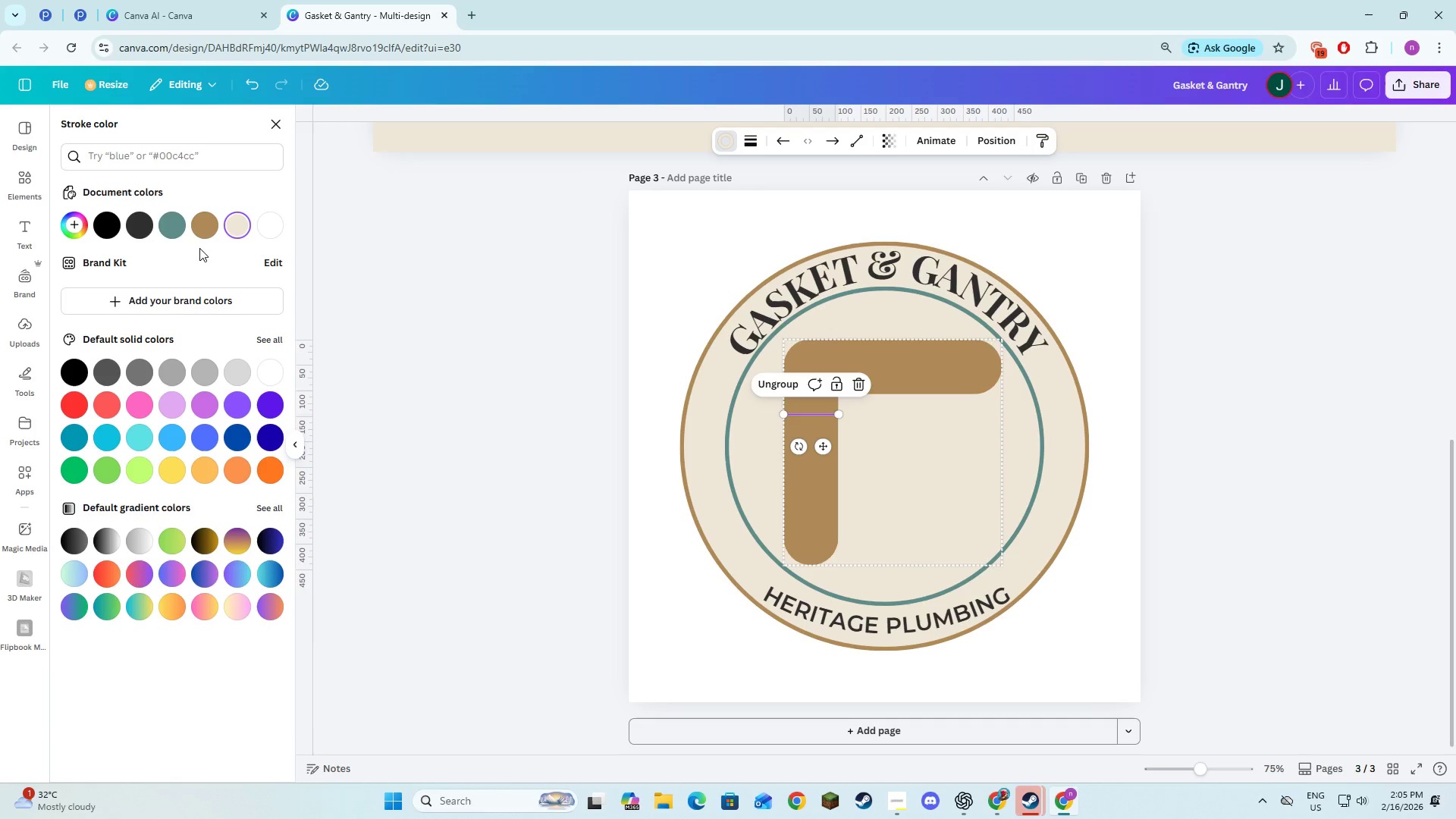 
left_click([198, 228])
 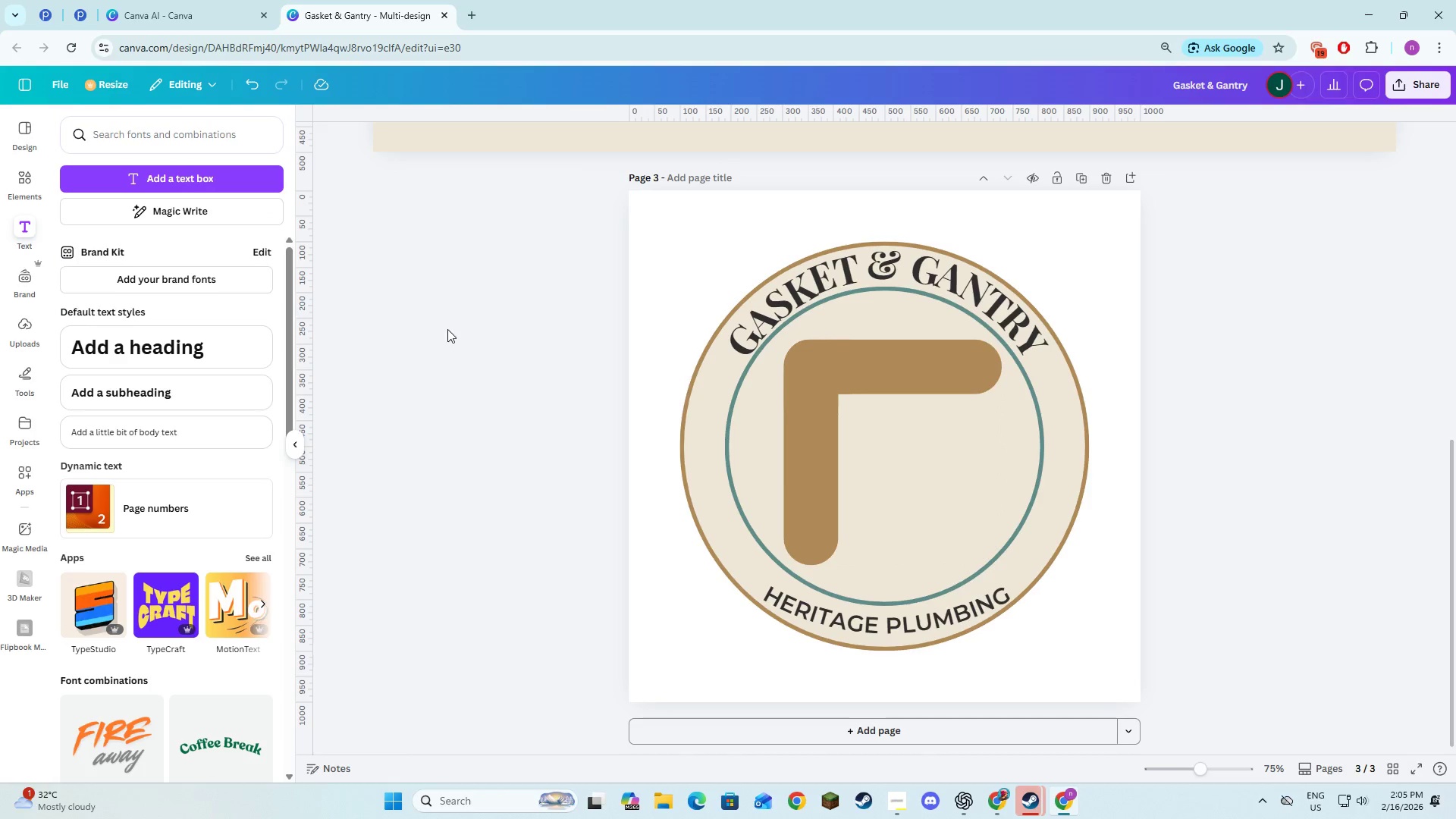 
left_click([1231, 362])
 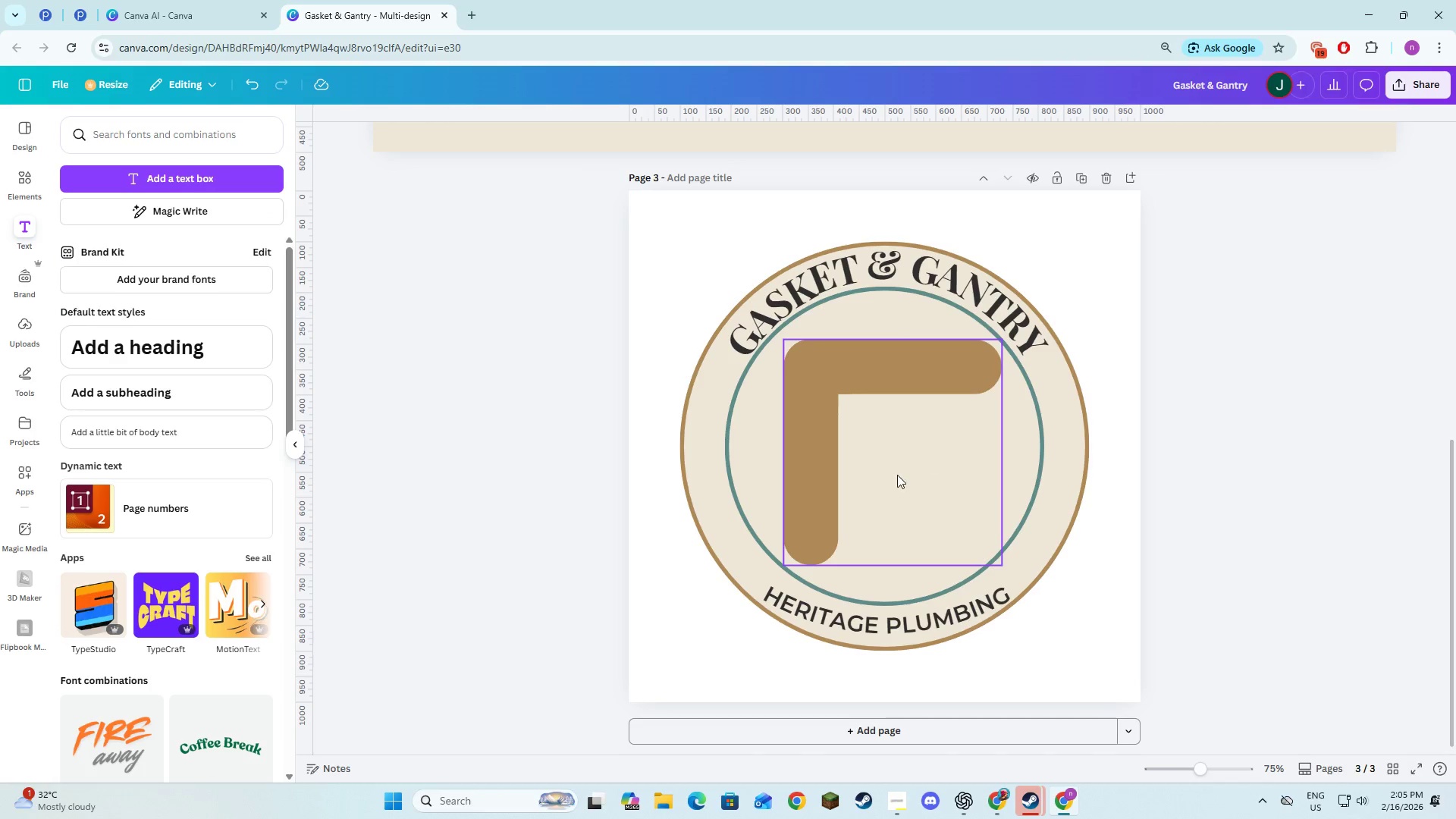 
left_click([897, 474])
 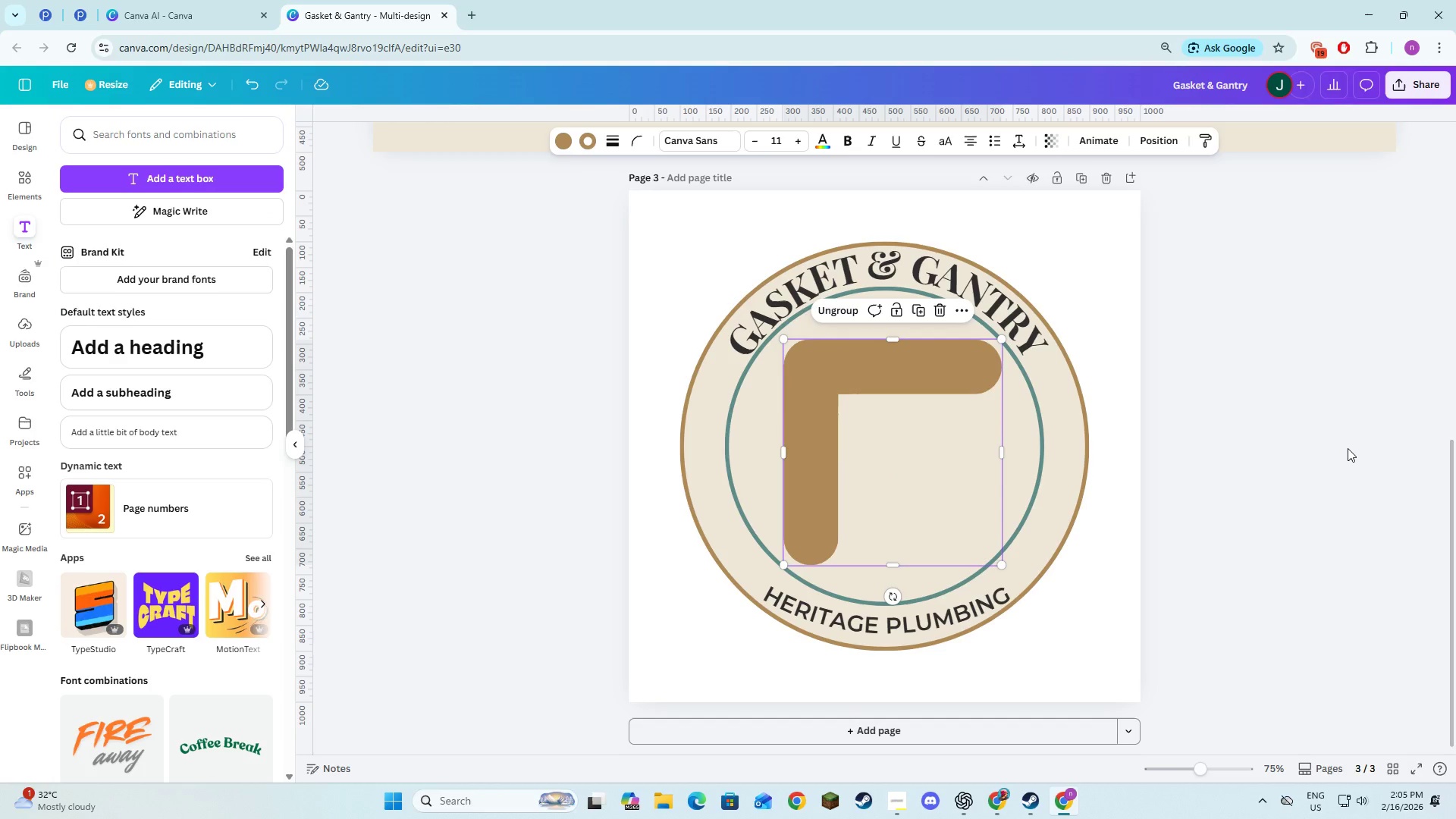 
left_click([1348, 448])
 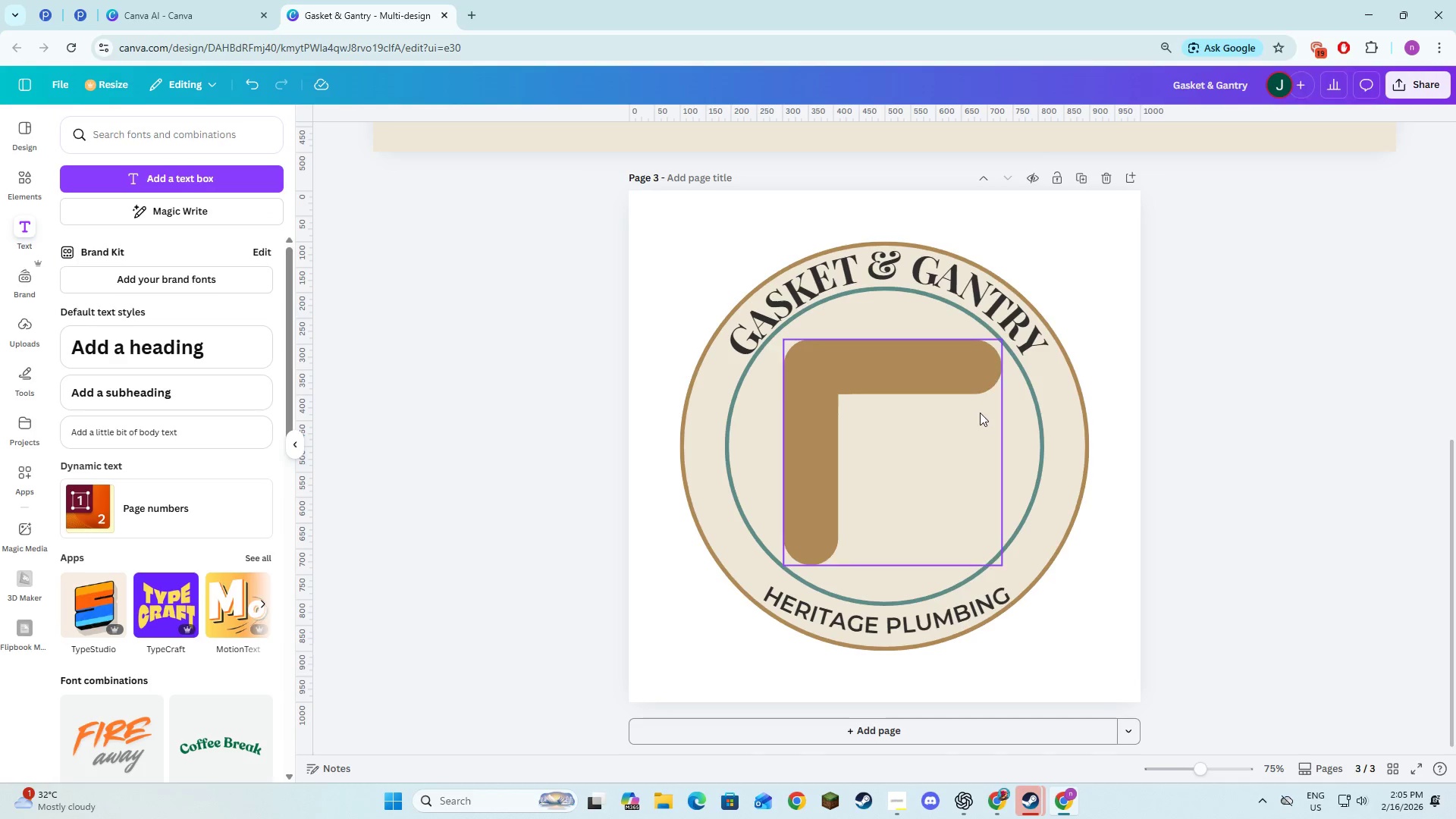 
left_click([1366, 365])
 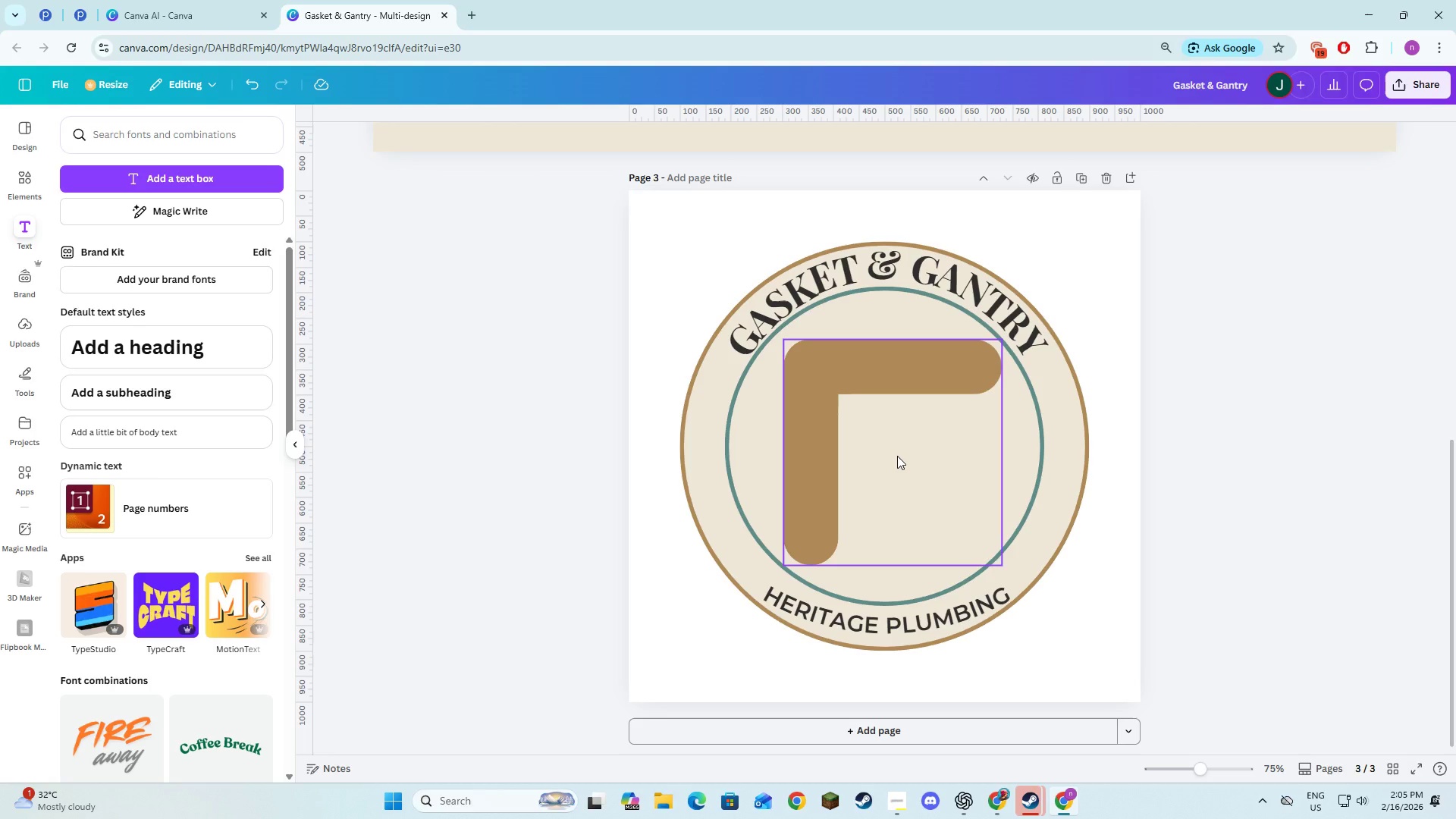 
key(Control+Z)
 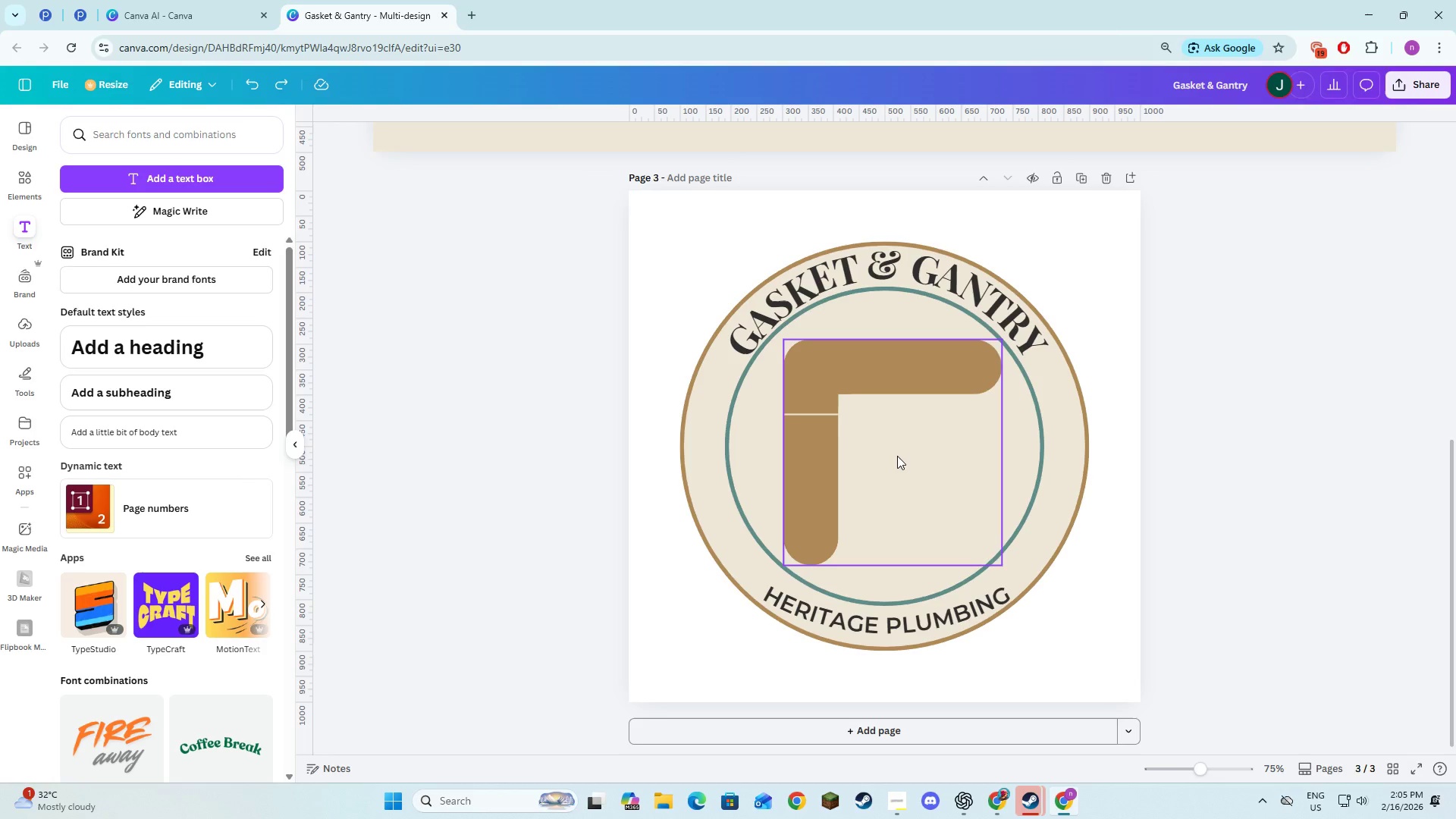 
key(Control+Z)
 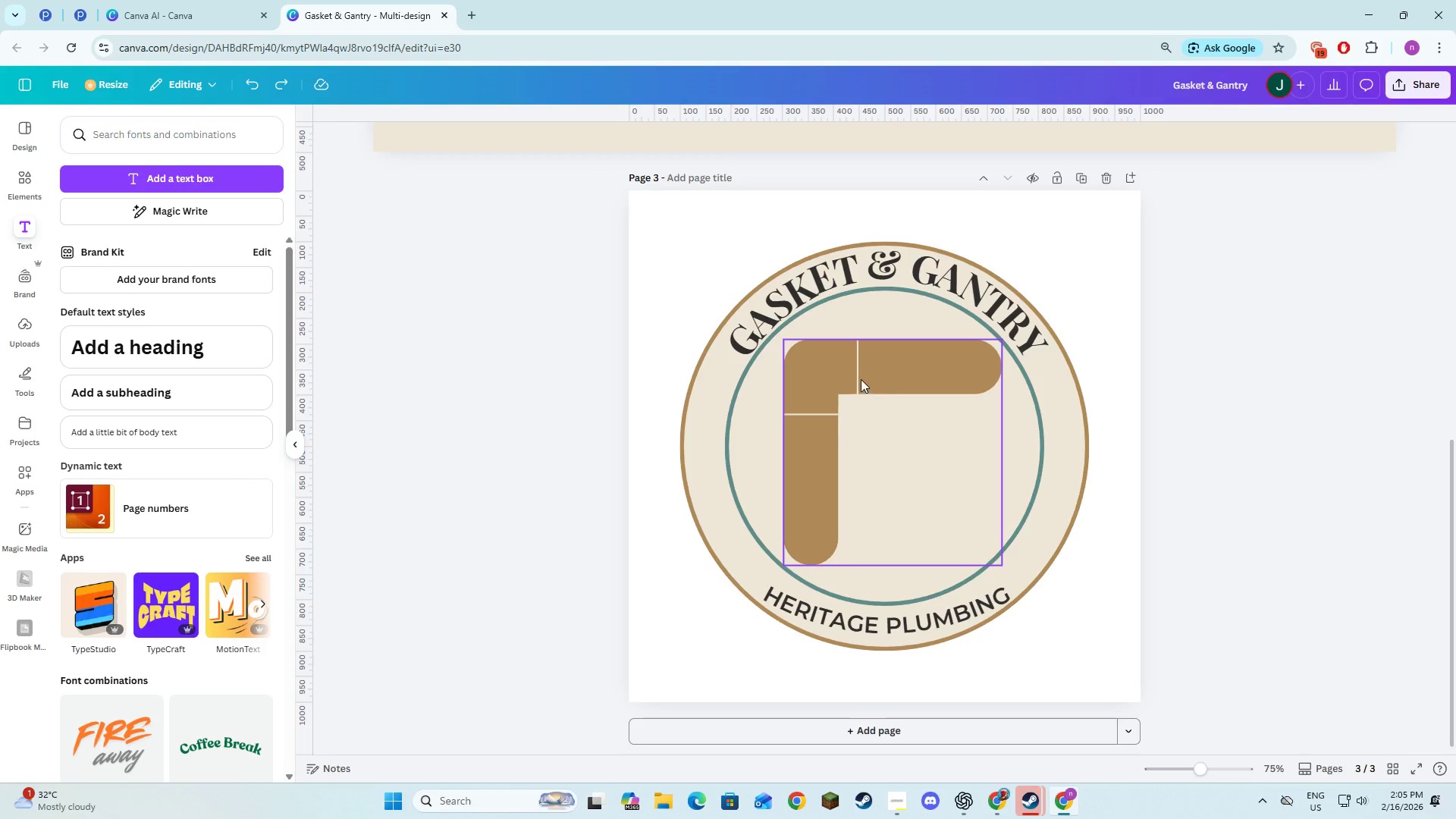 
left_click([855, 375])
 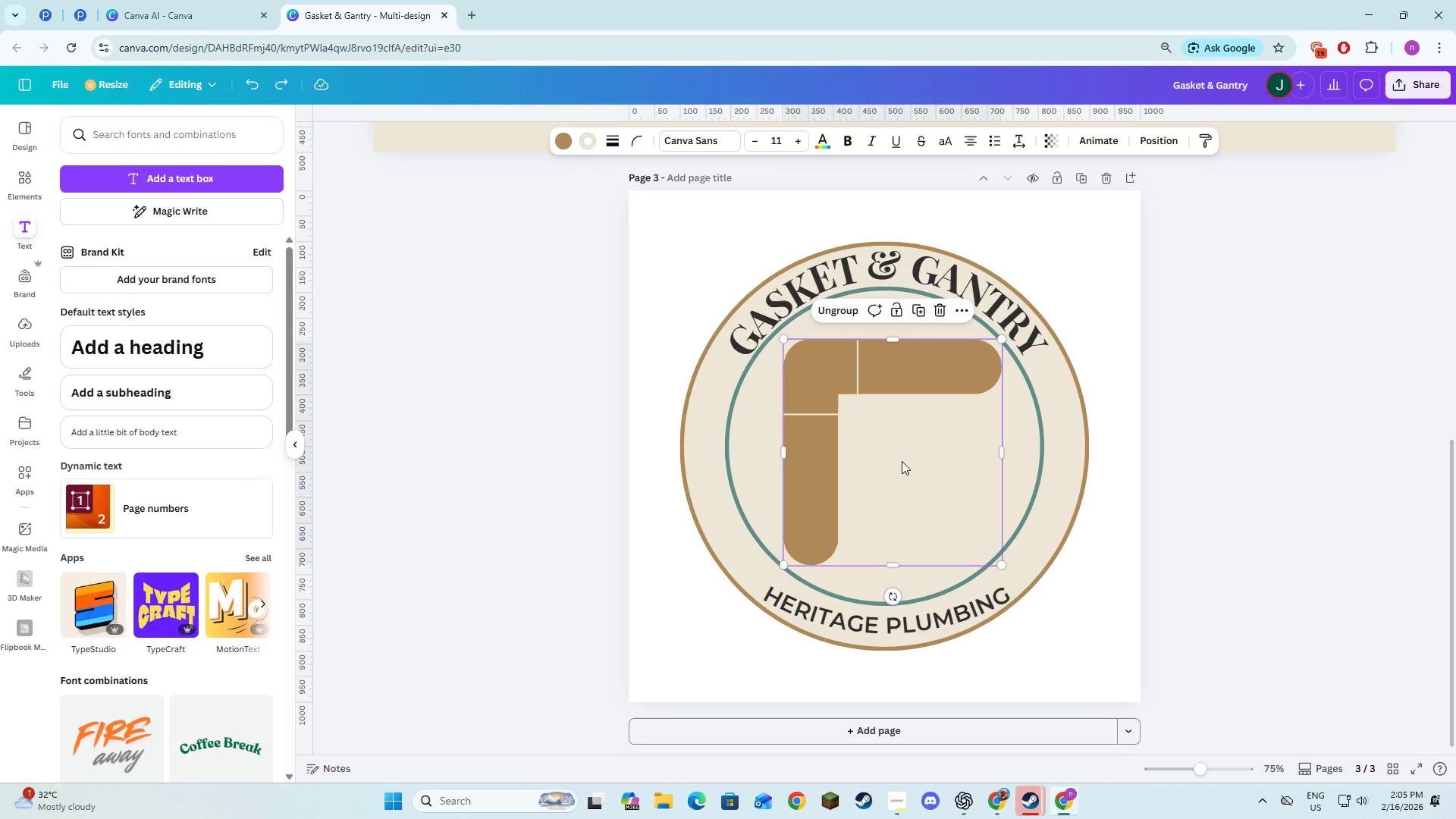 
left_click([1291, 397])
 